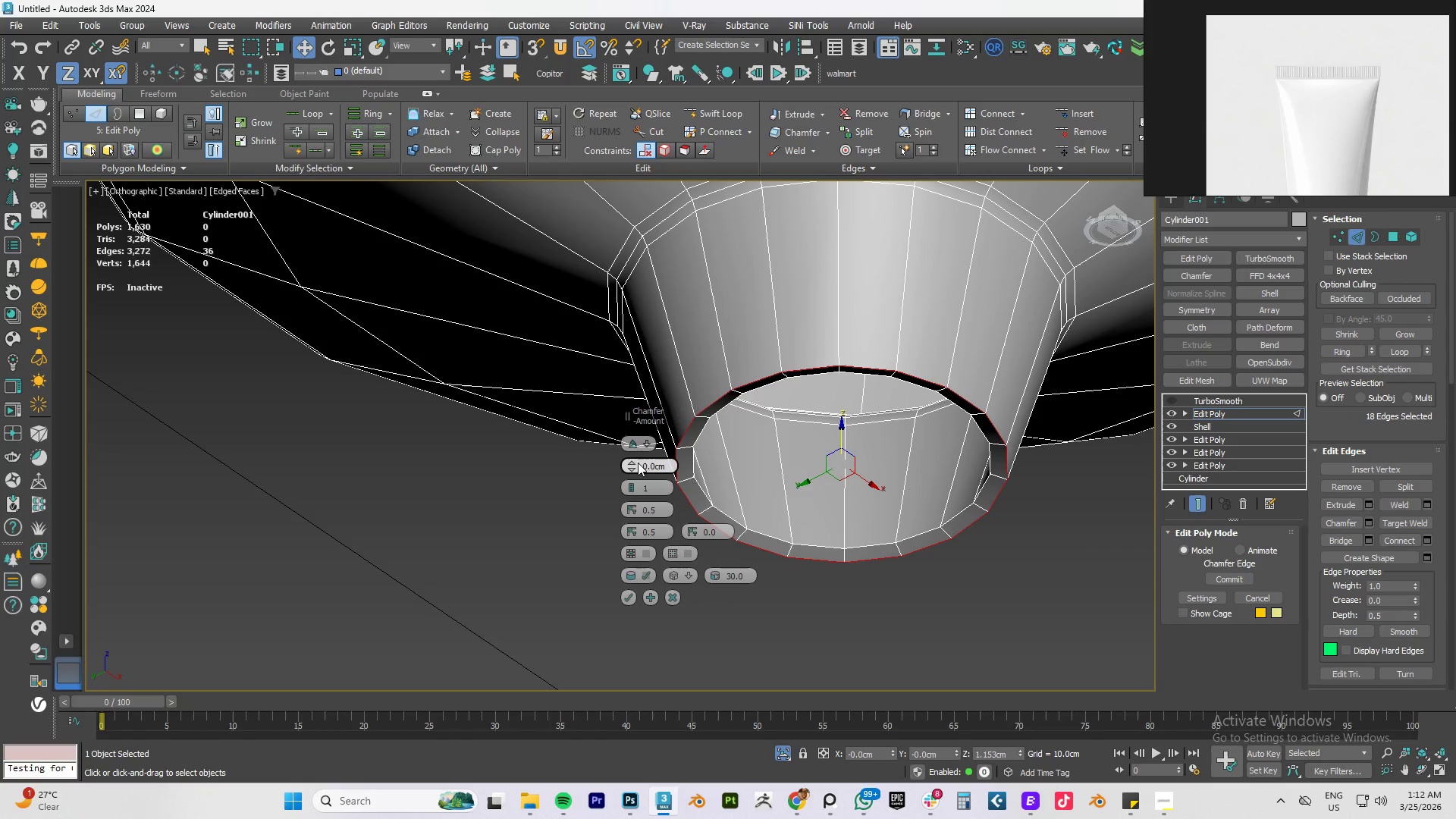 
left_click_drag(start_coordinate=[630, 460], to_coordinate=[638, 457])
 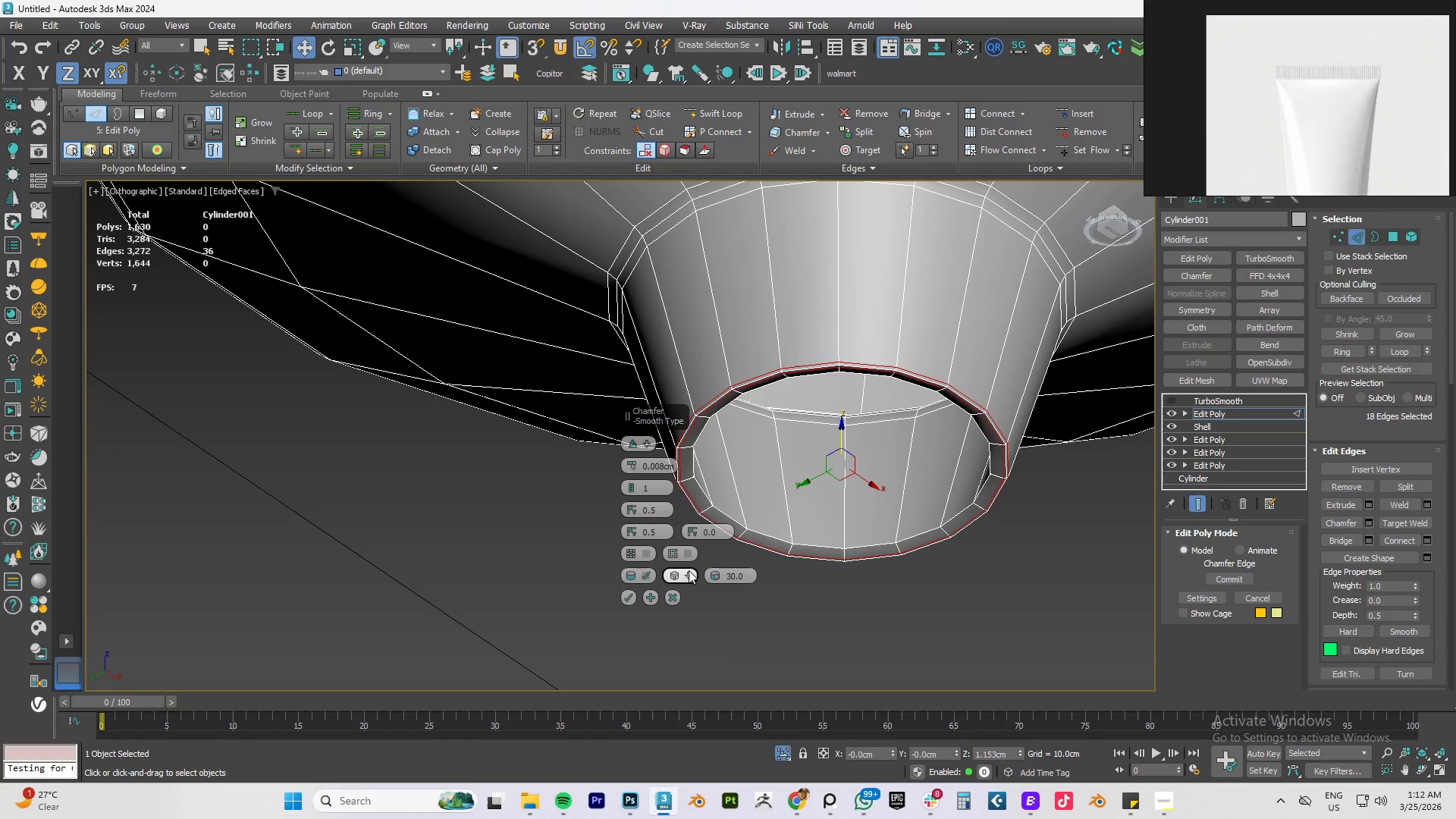 
left_click([687, 572])
 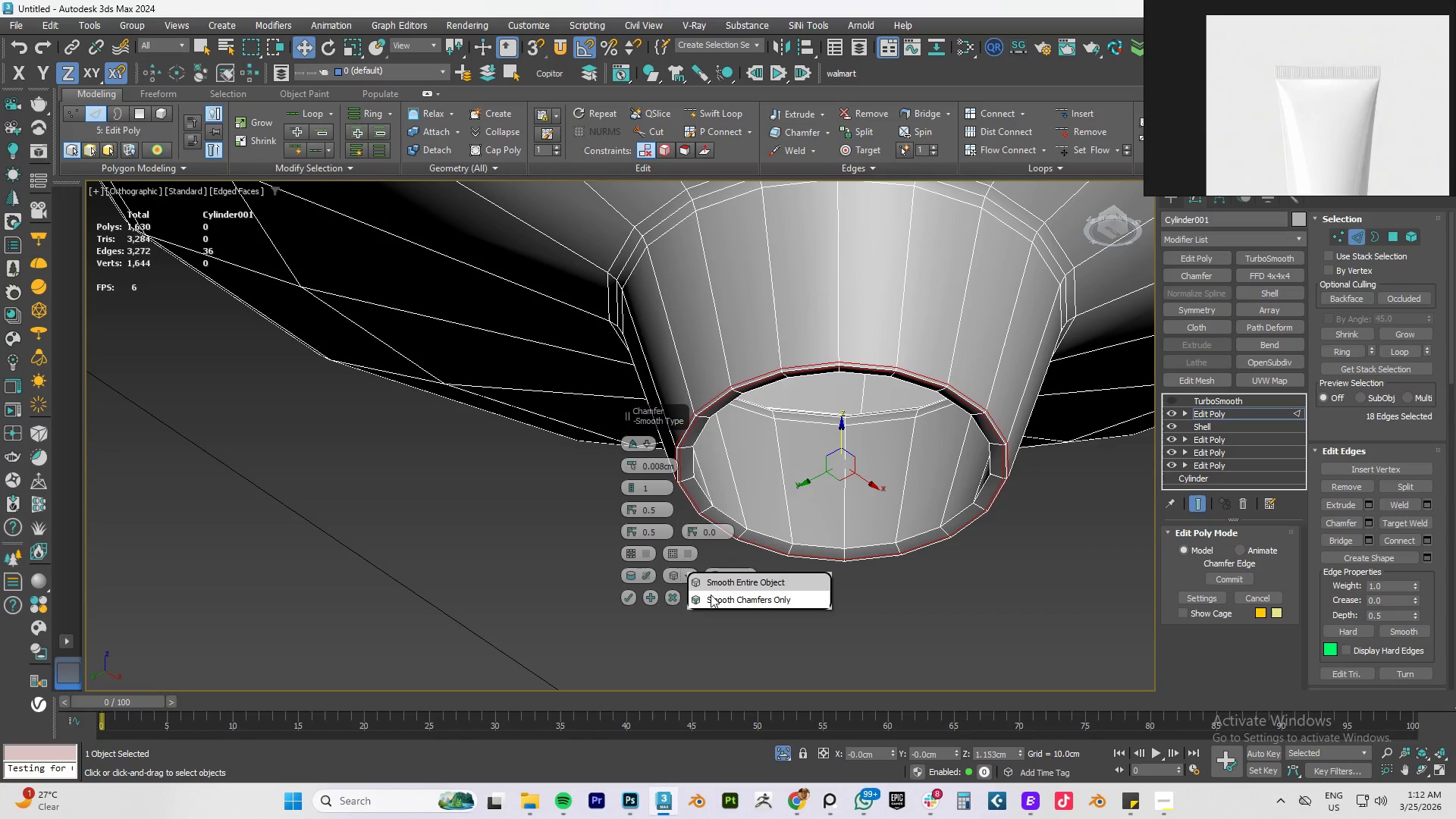 
left_click([713, 596])
 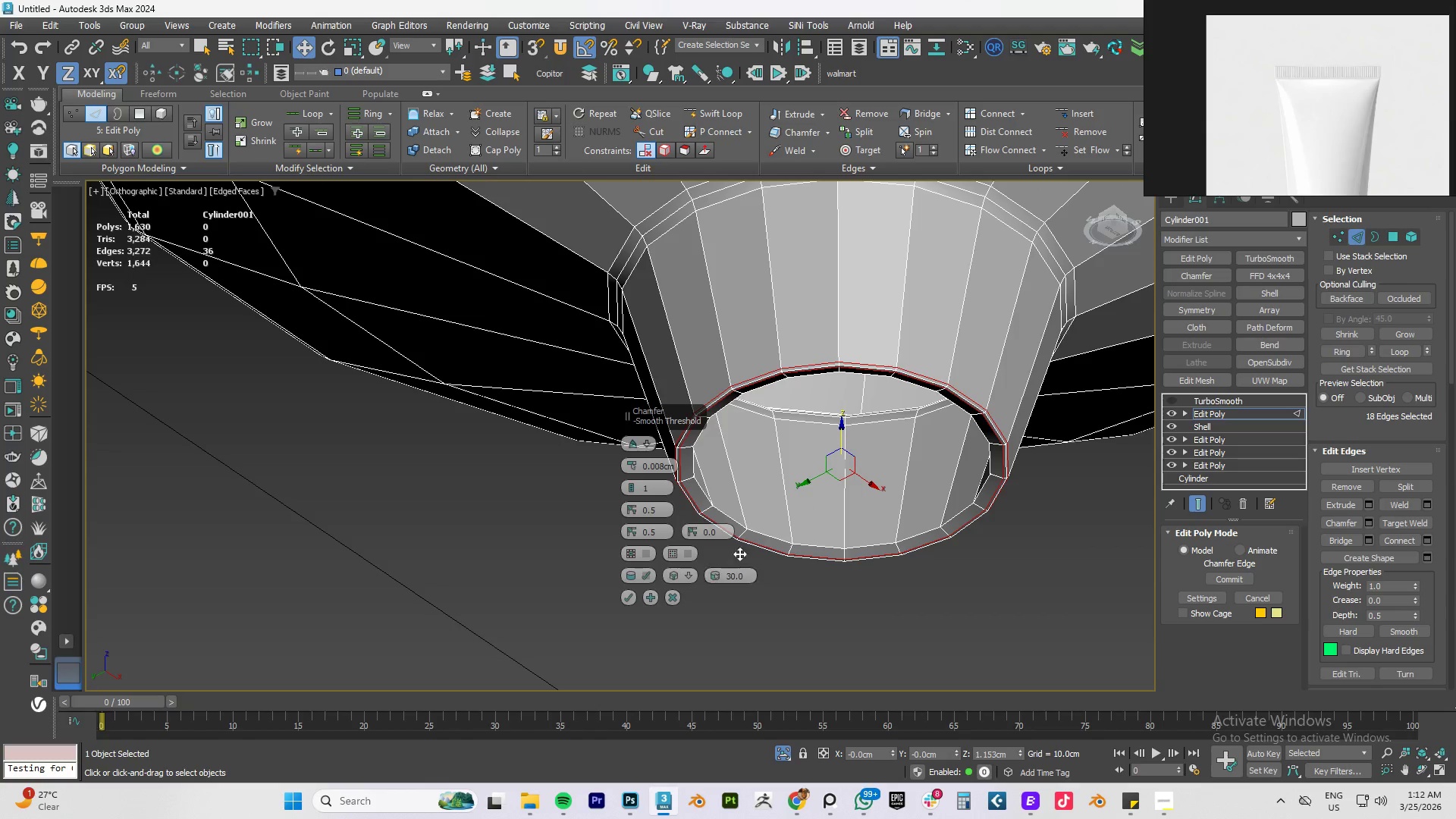 
hold_key(key=ControlLeft, duration=1.06)
left_click([764, 531])
 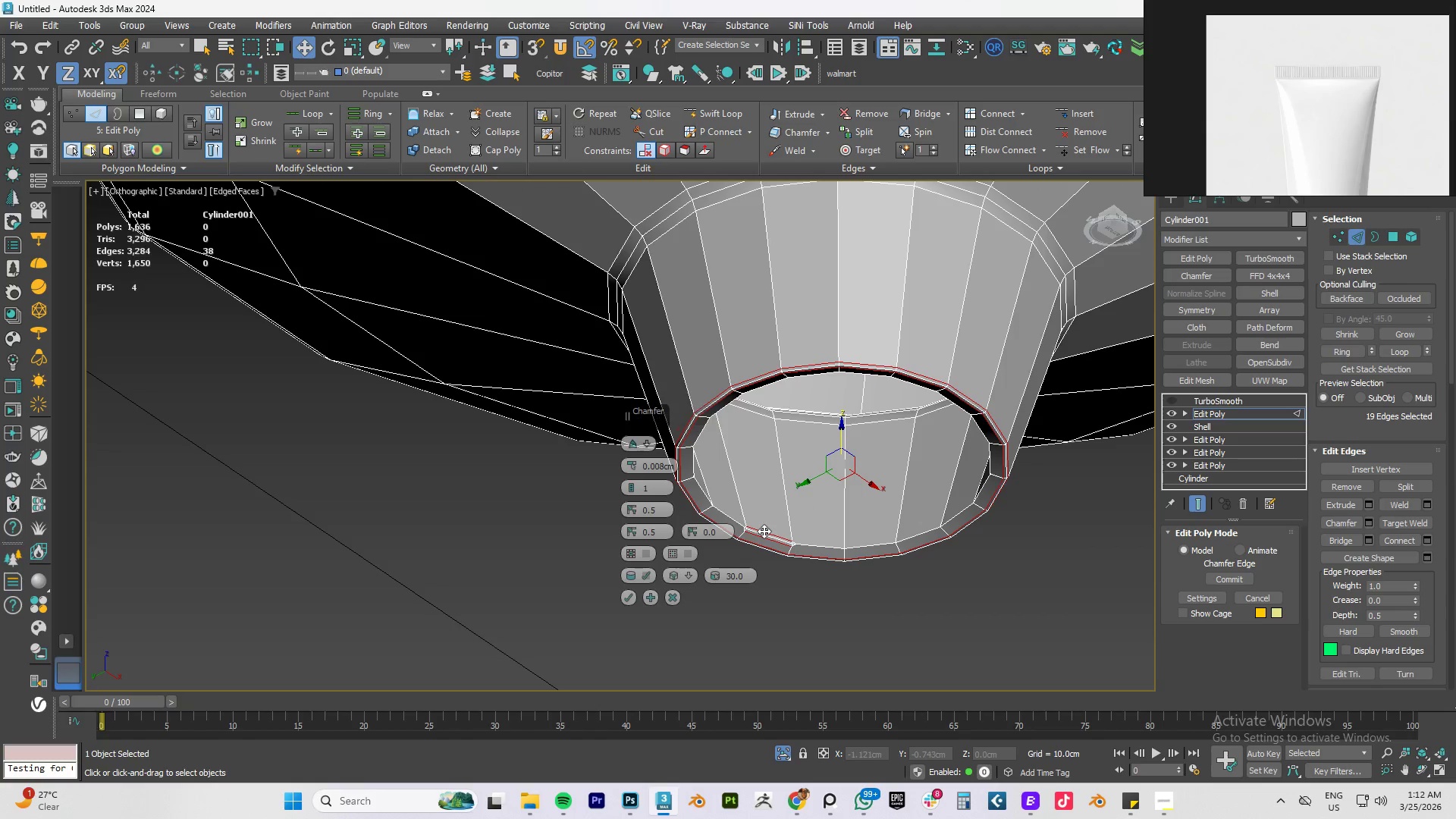 
double_click([764, 531])
 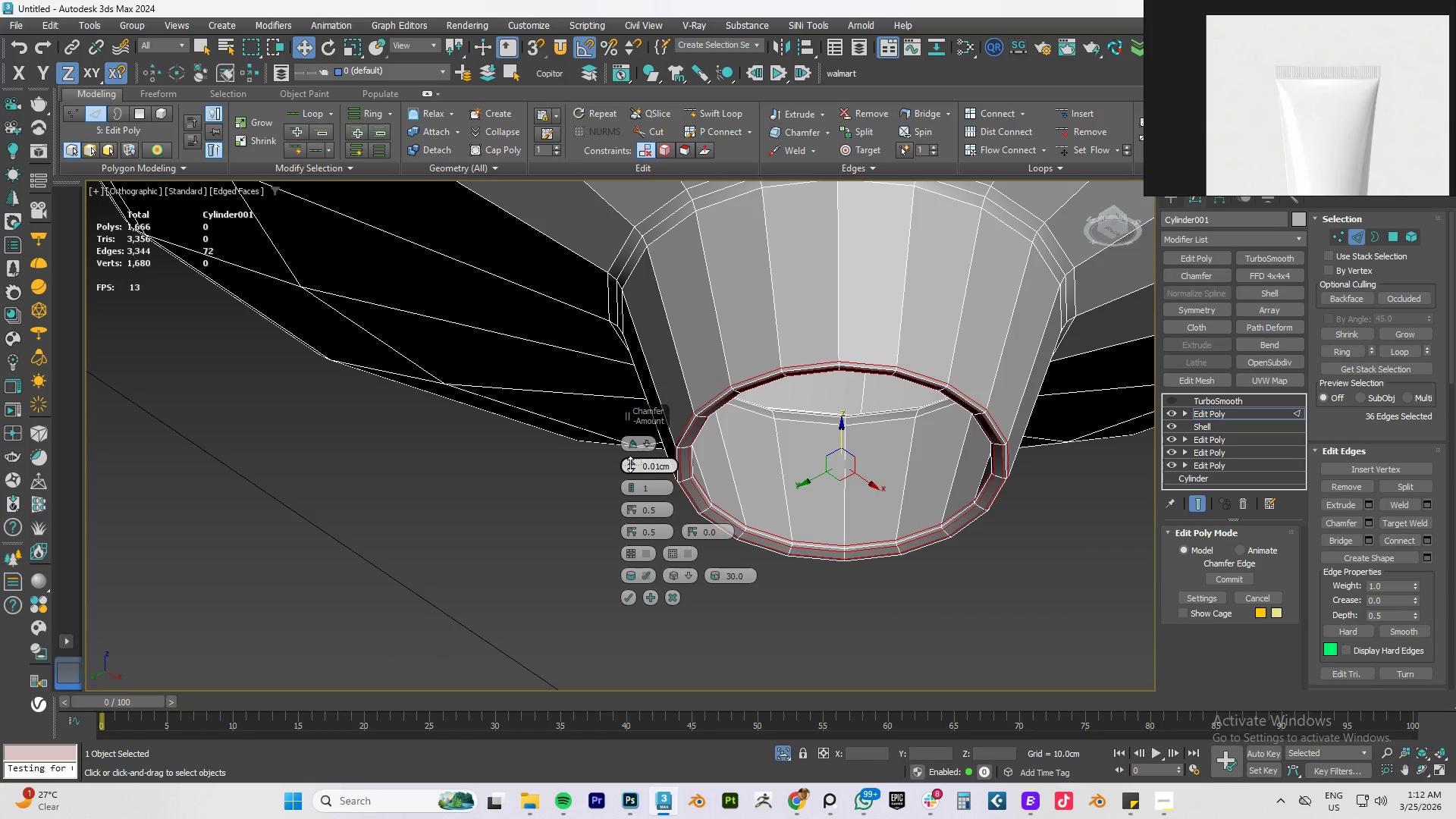 
wait(5.86)
 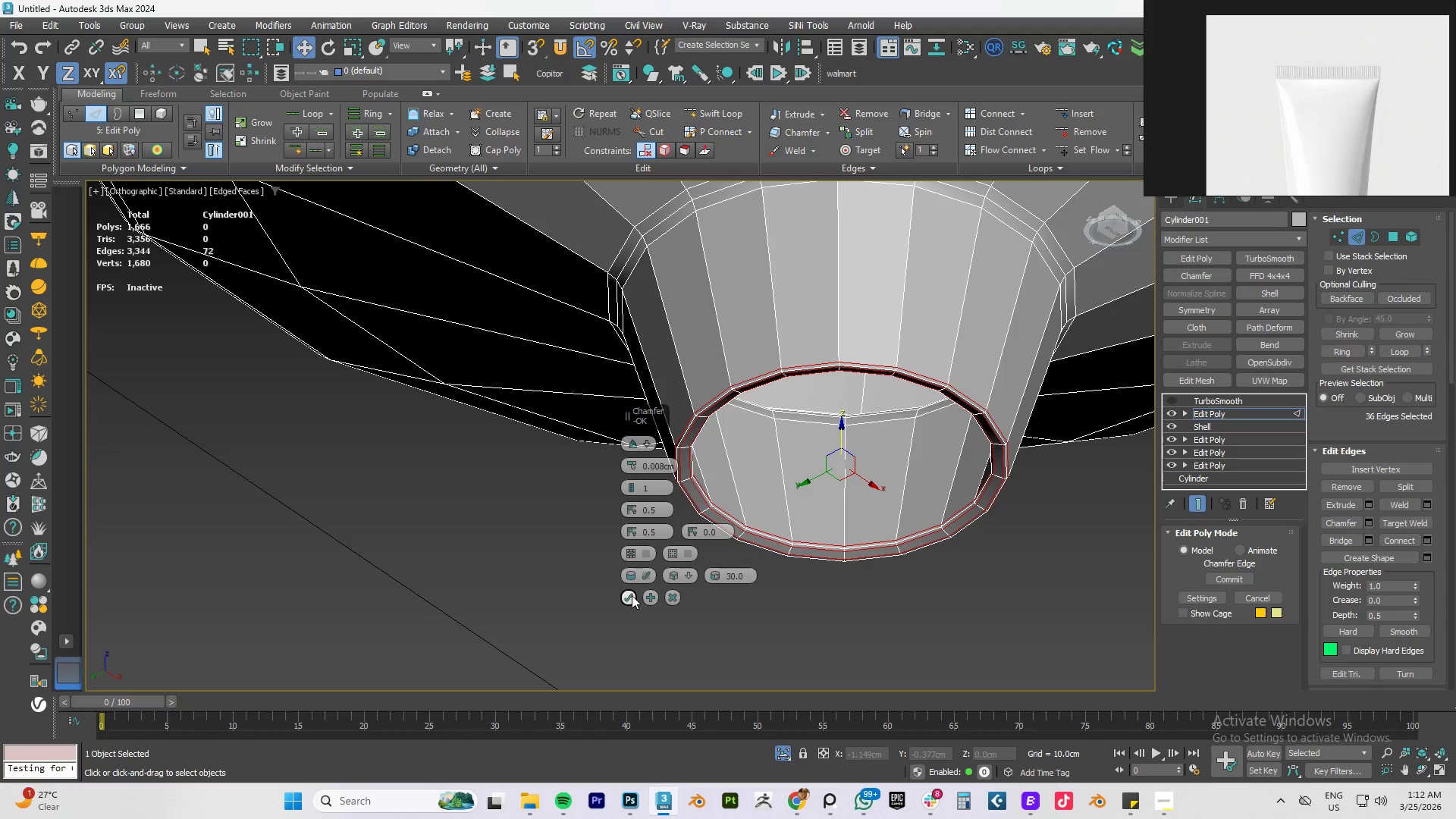 
left_click([627, 600])
 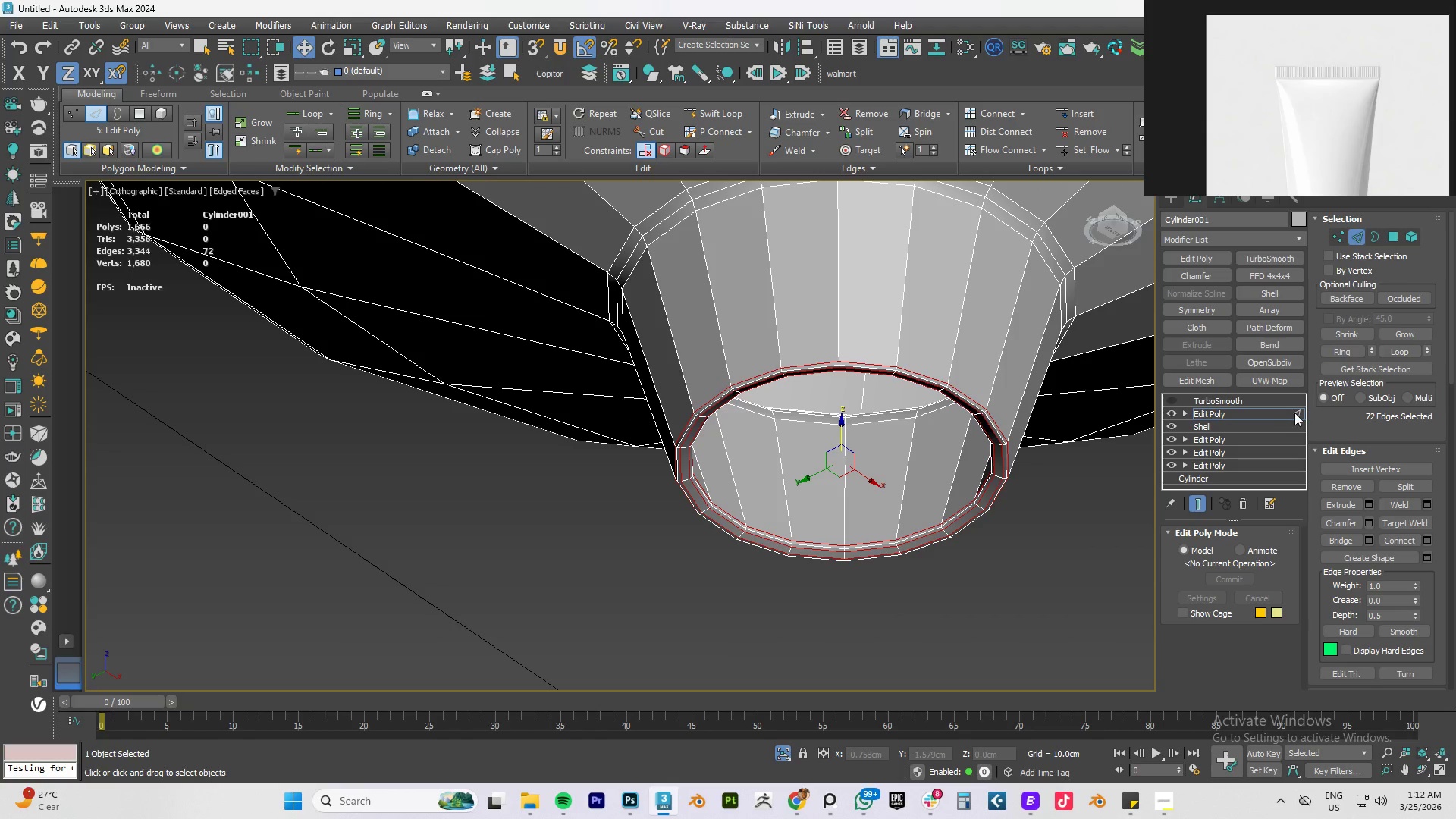 
left_click([1225, 414])
 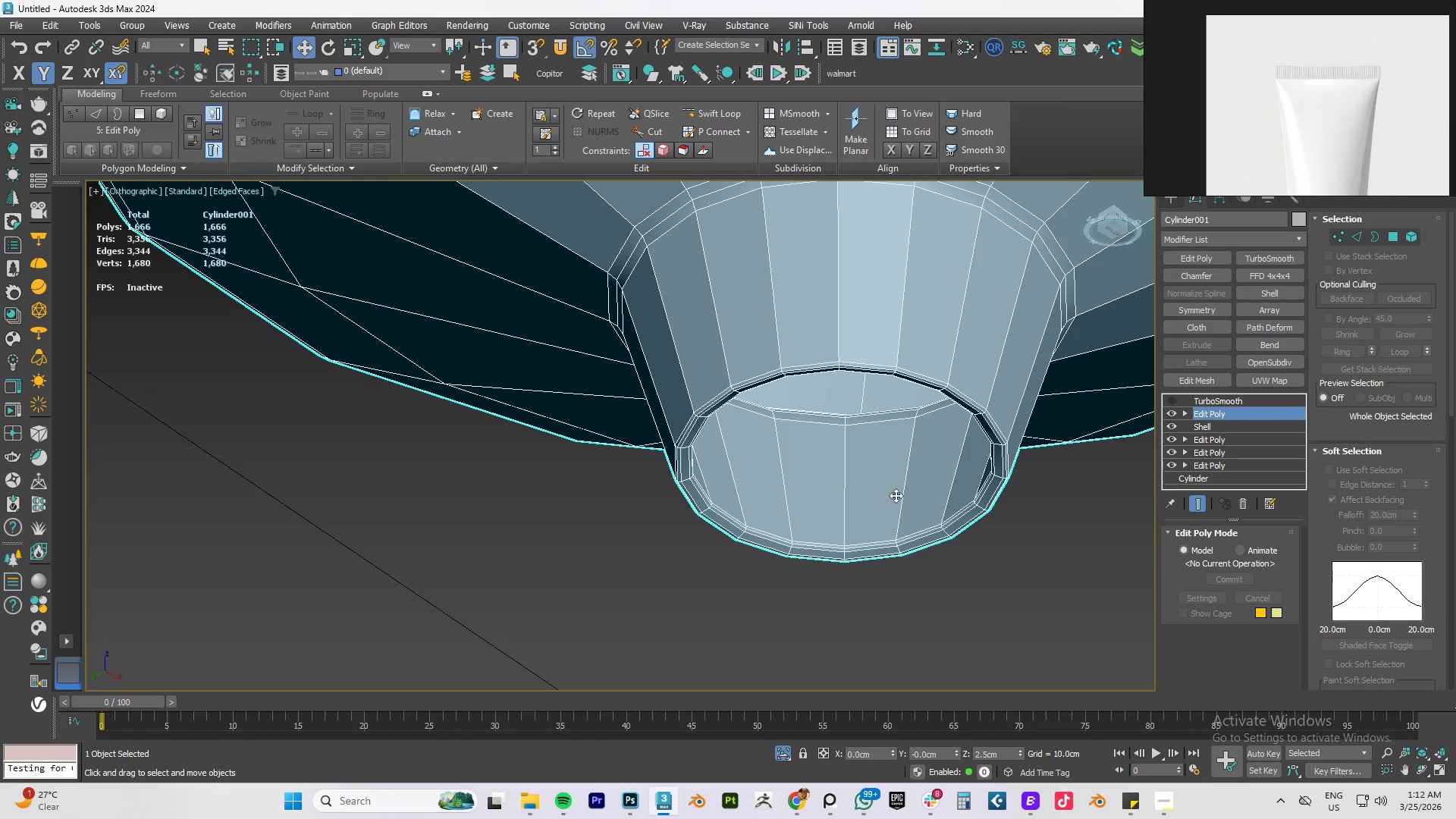 
key(F4)
 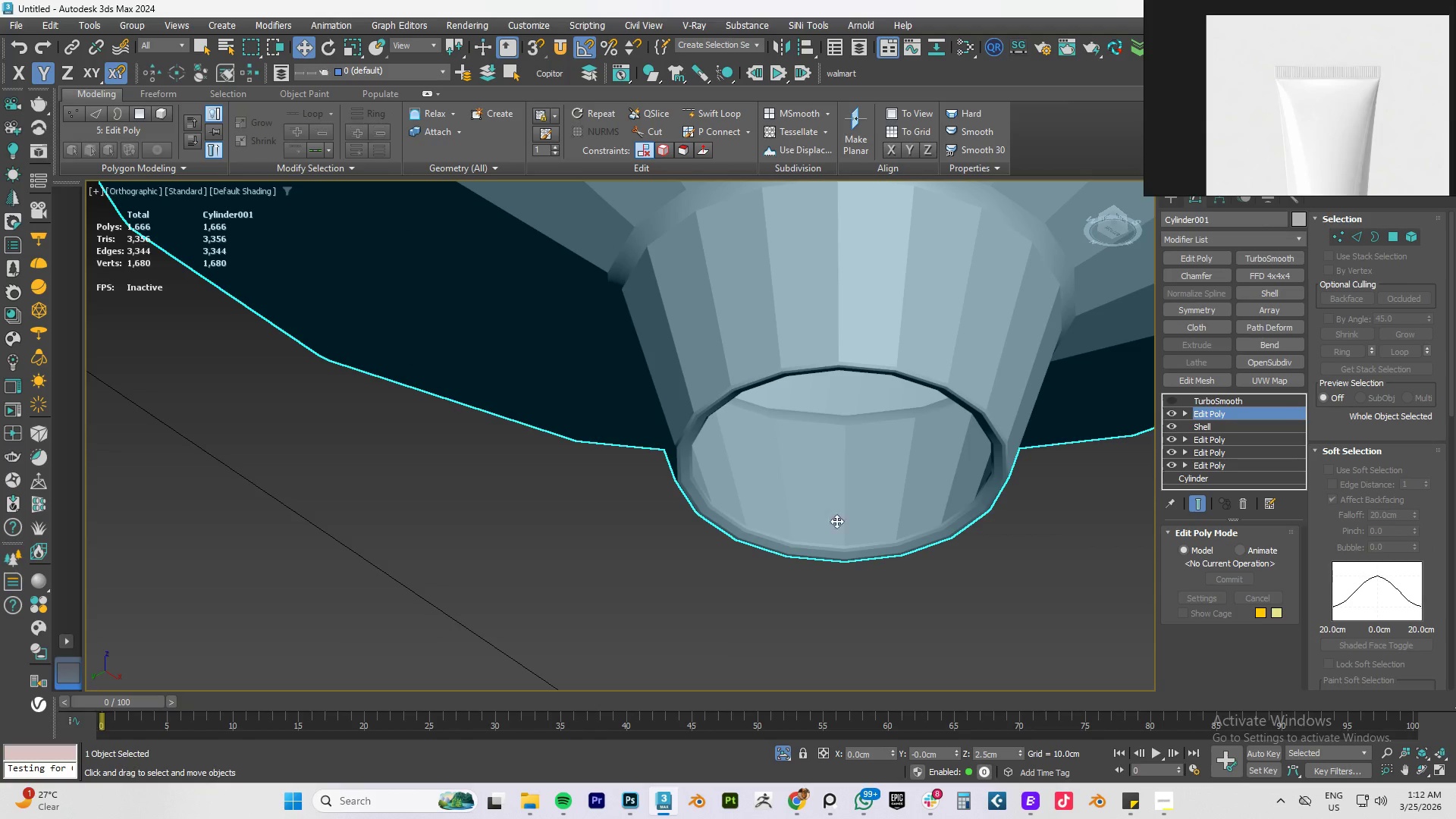 
scroll: coordinate [861, 505], scroll_direction: down, amount: 4.0
 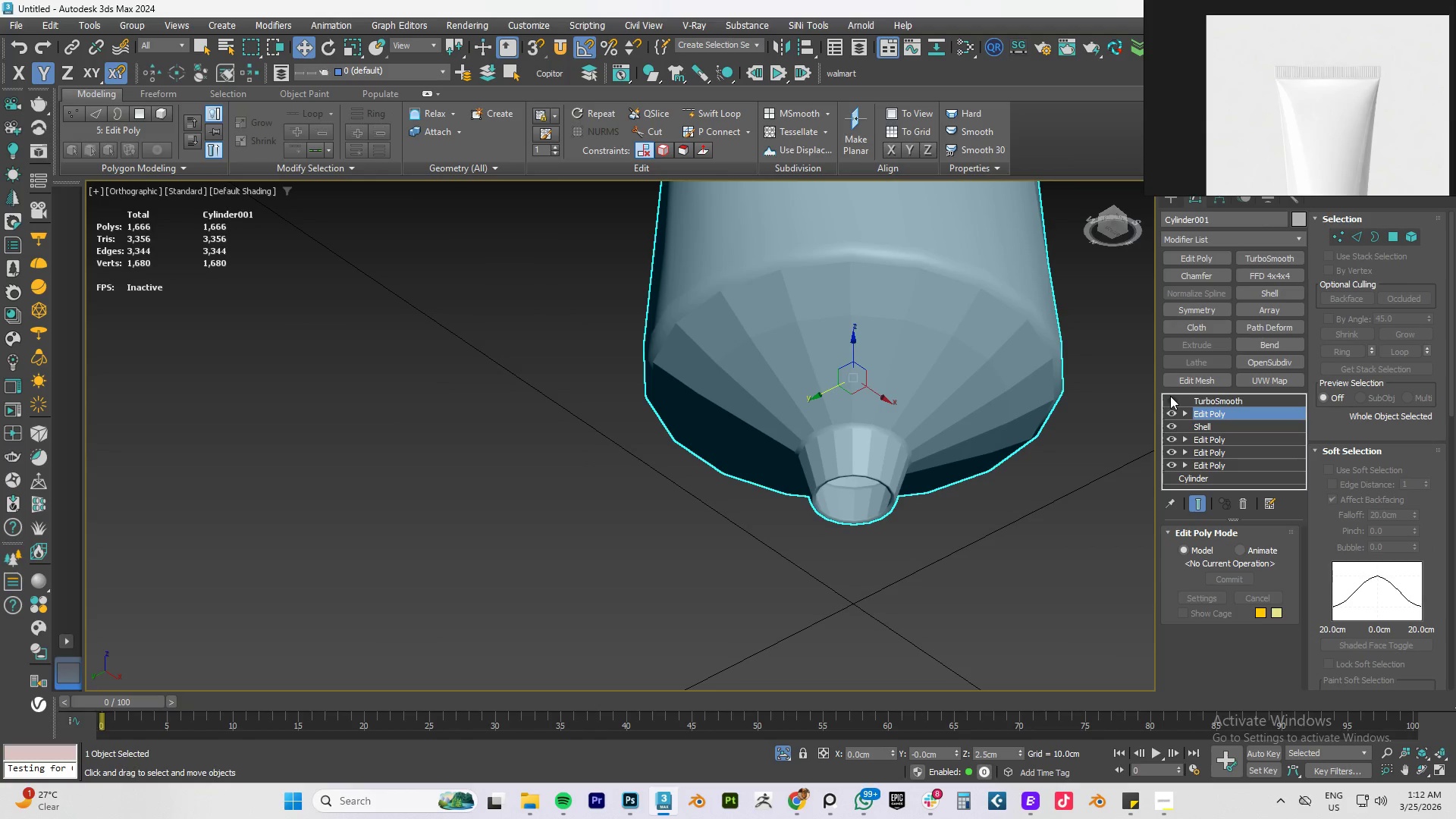 
left_click([1172, 395])
 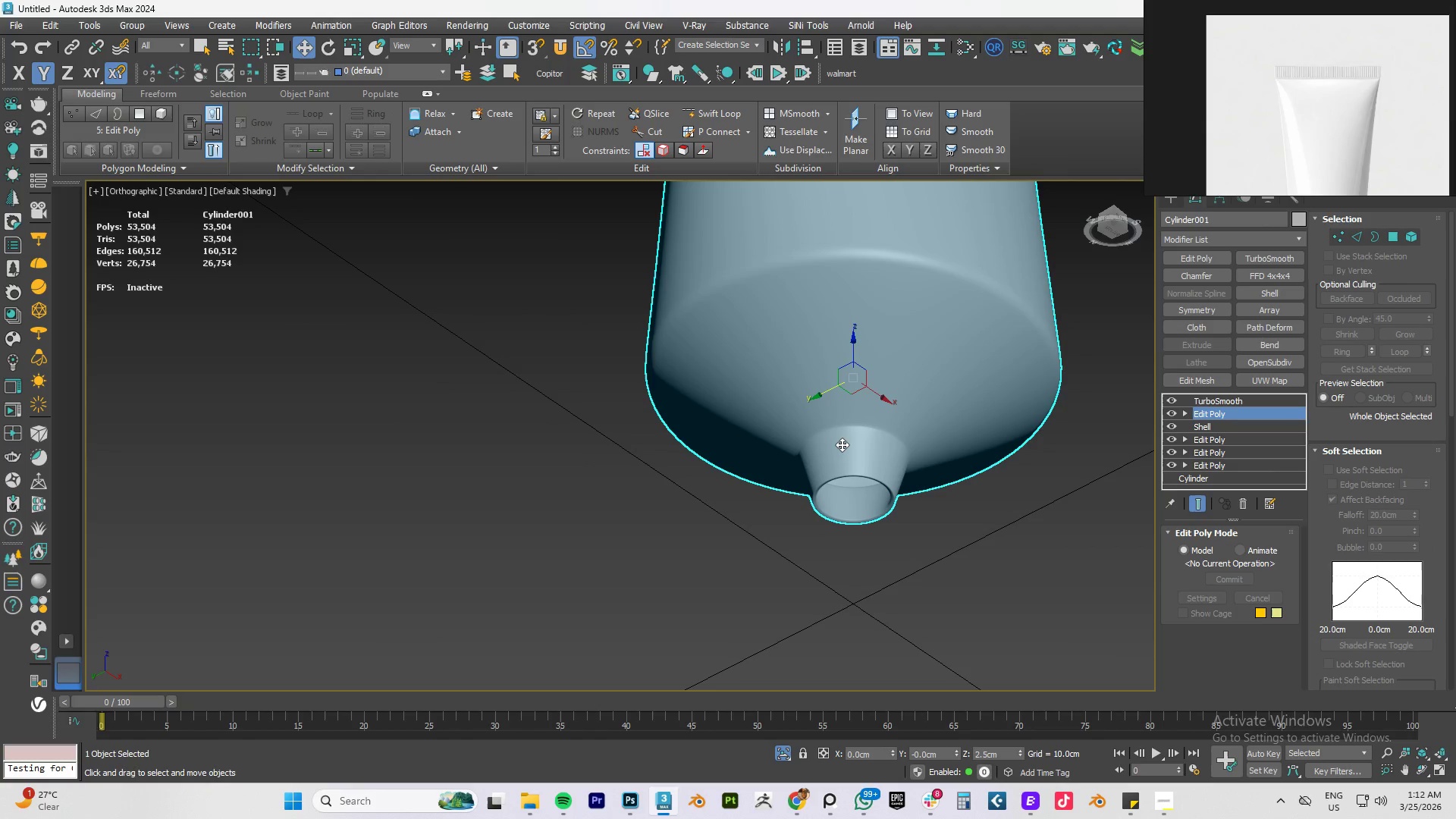 
key(F4)
 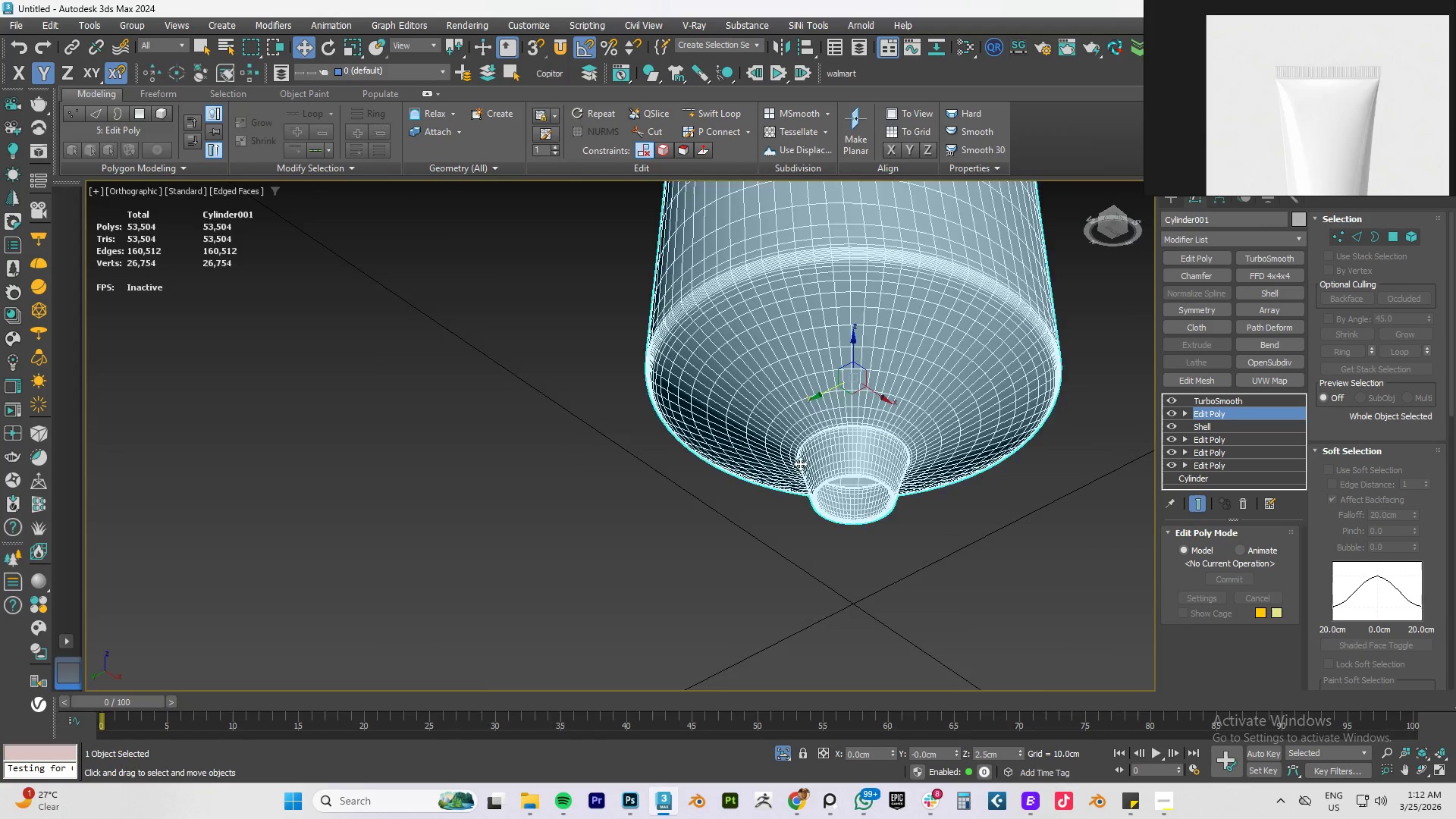 
scroll: coordinate [802, 463], scroll_direction: down, amount: 3.0
 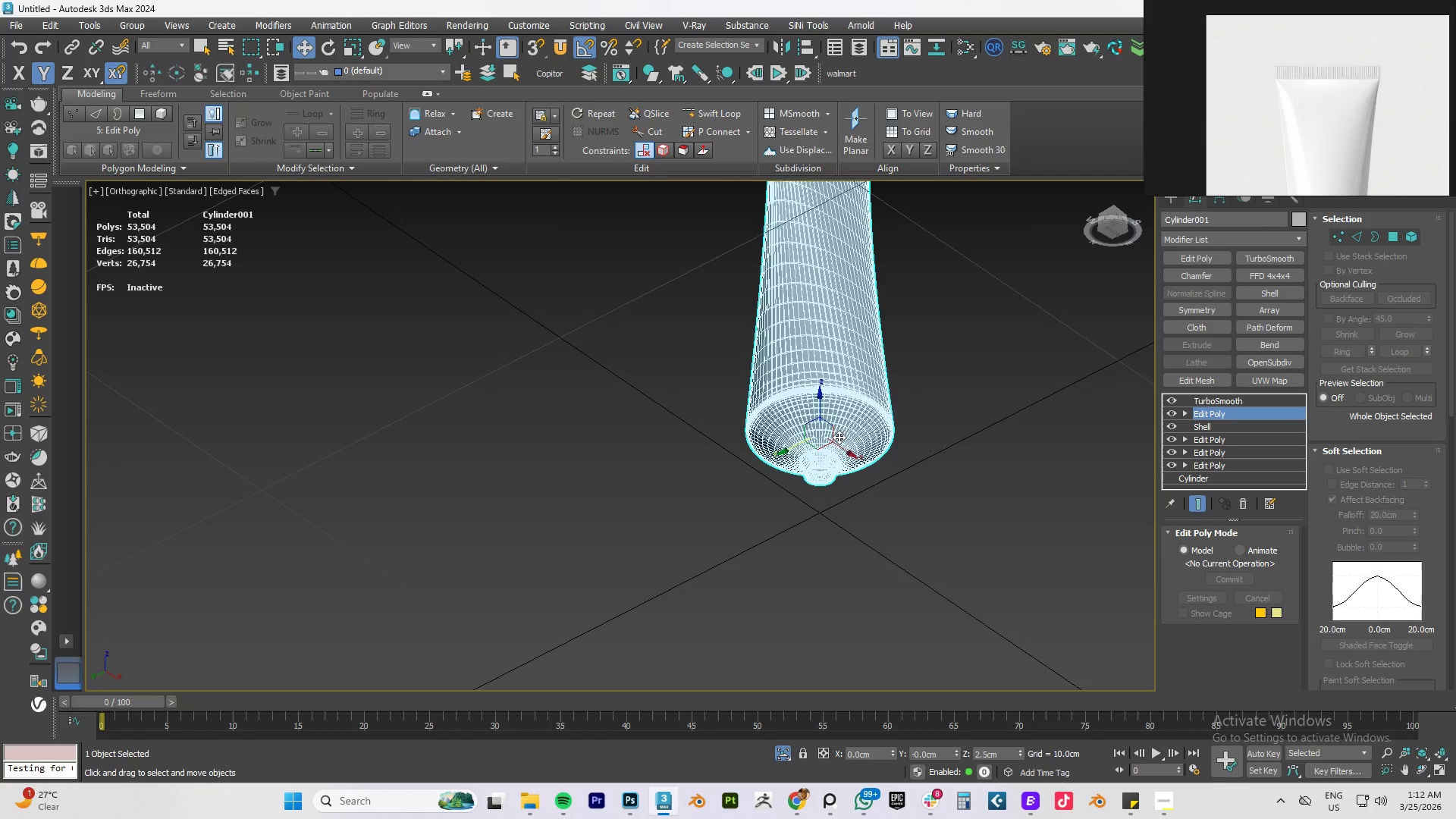 
key(F4)
 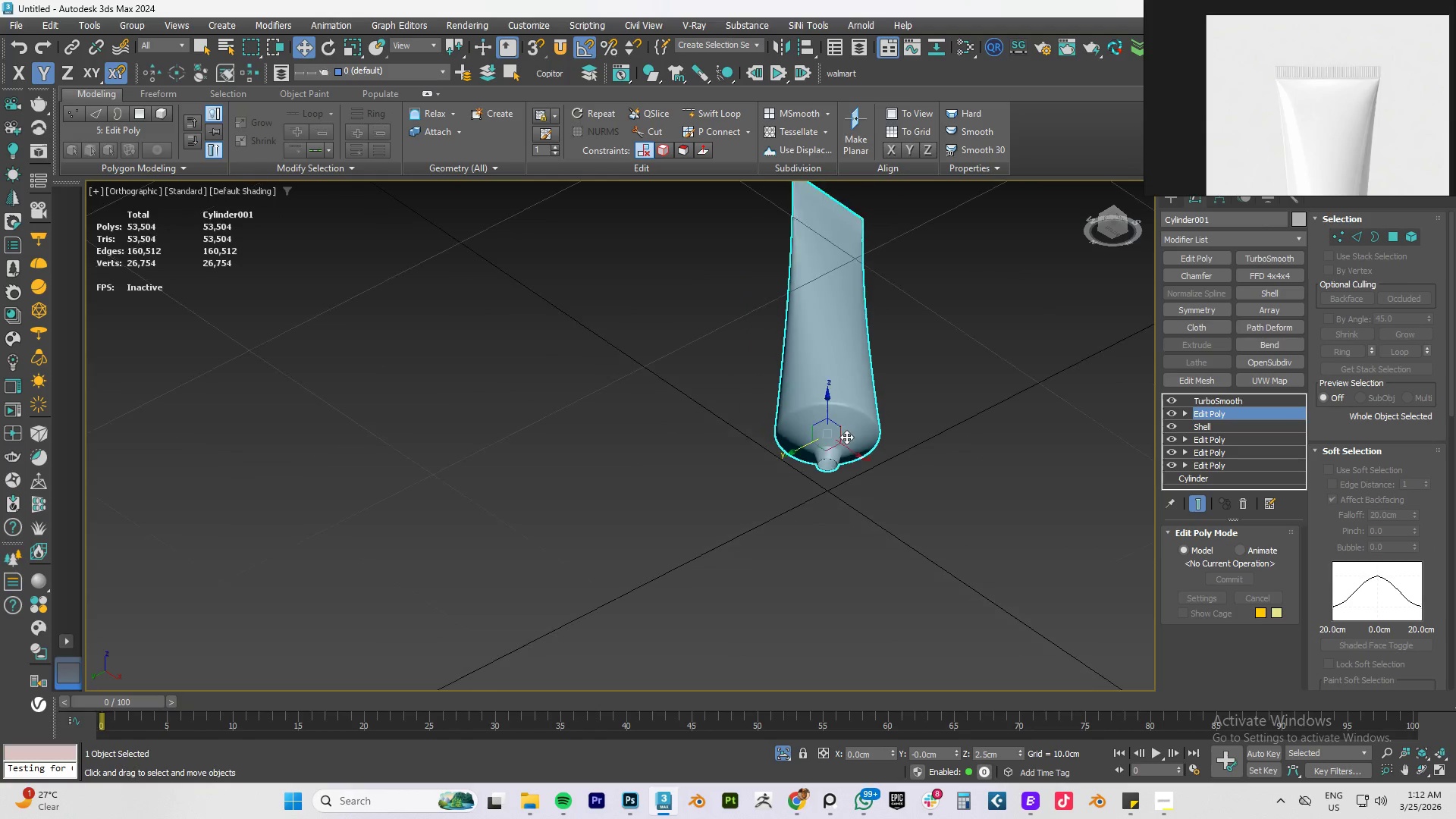 
hold_key(key=AltLeft, duration=0.58)
 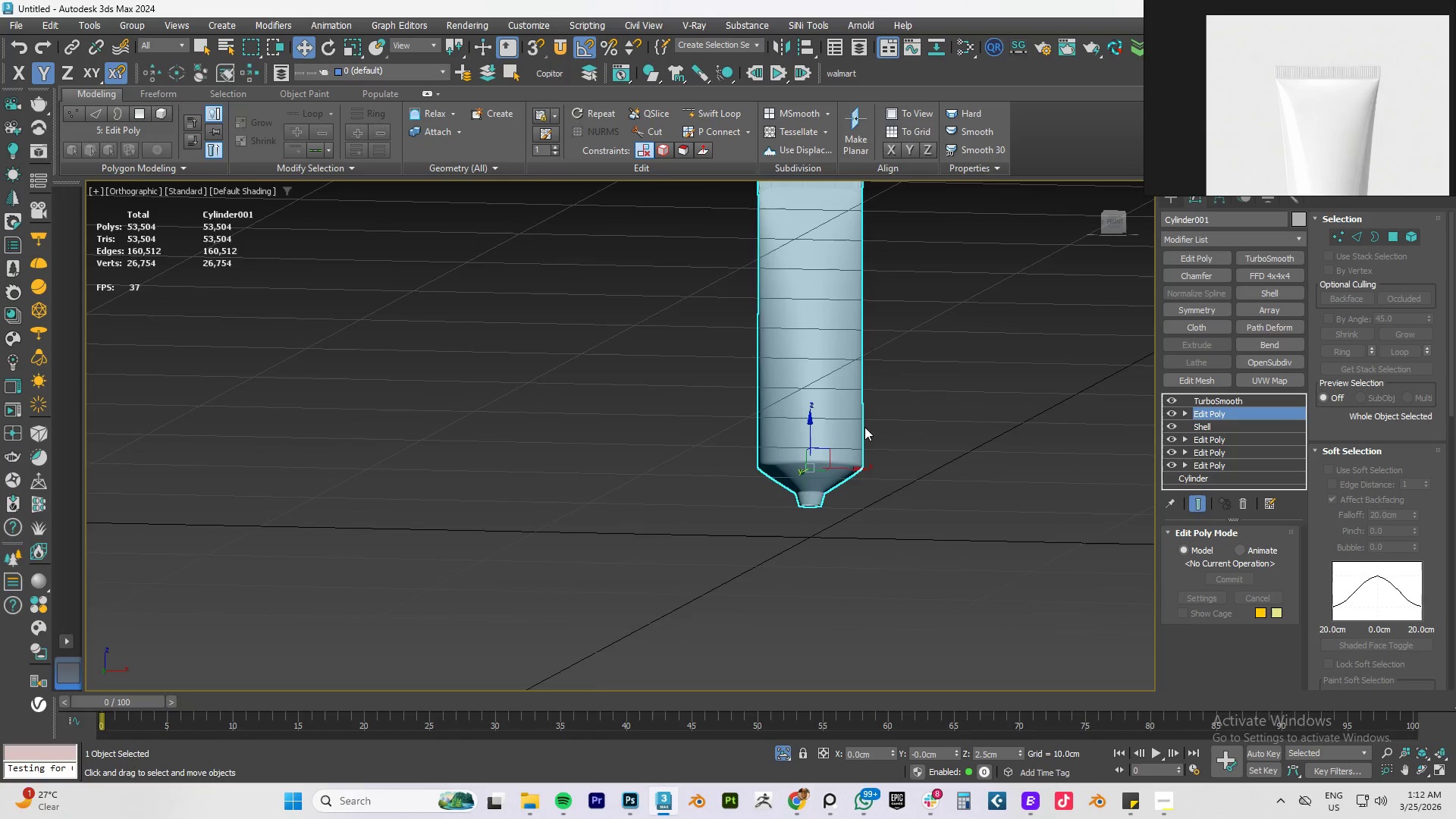 
scroll: coordinate [847, 437], scroll_direction: down, amount: 3.0
 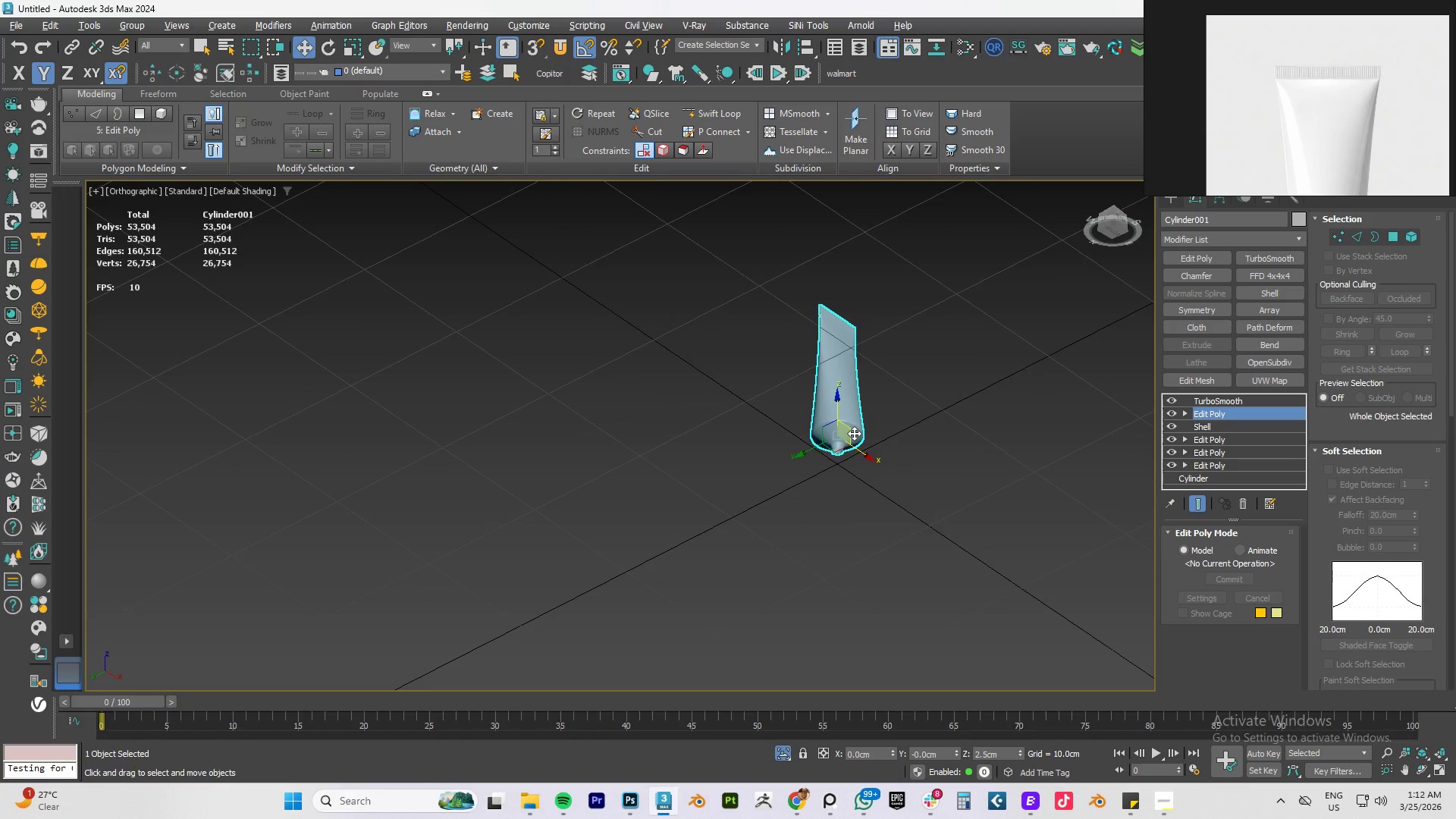 
left_click([938, 421])
 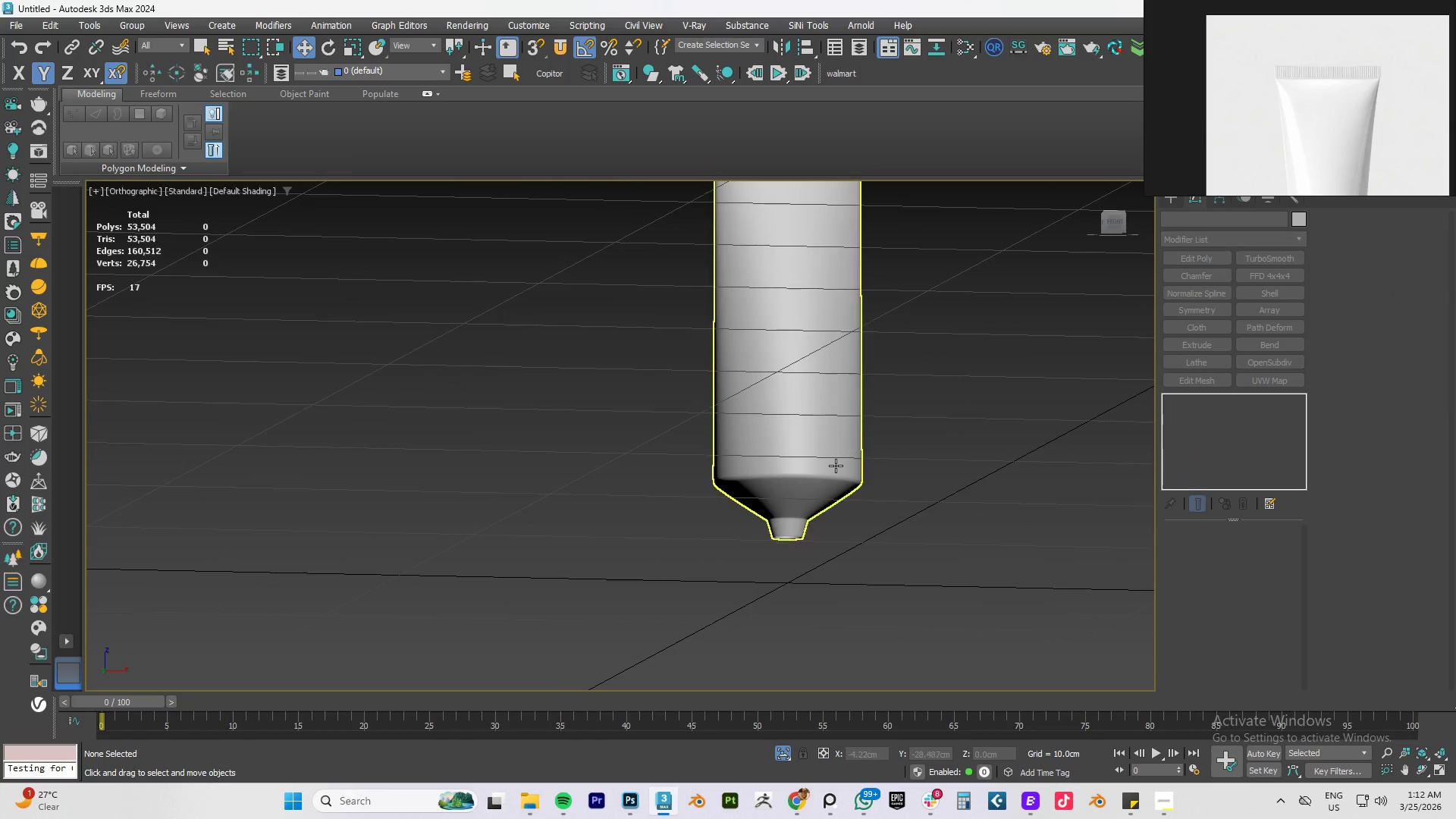 
scroll: coordinate [864, 427], scroll_direction: up, amount: 3.0
 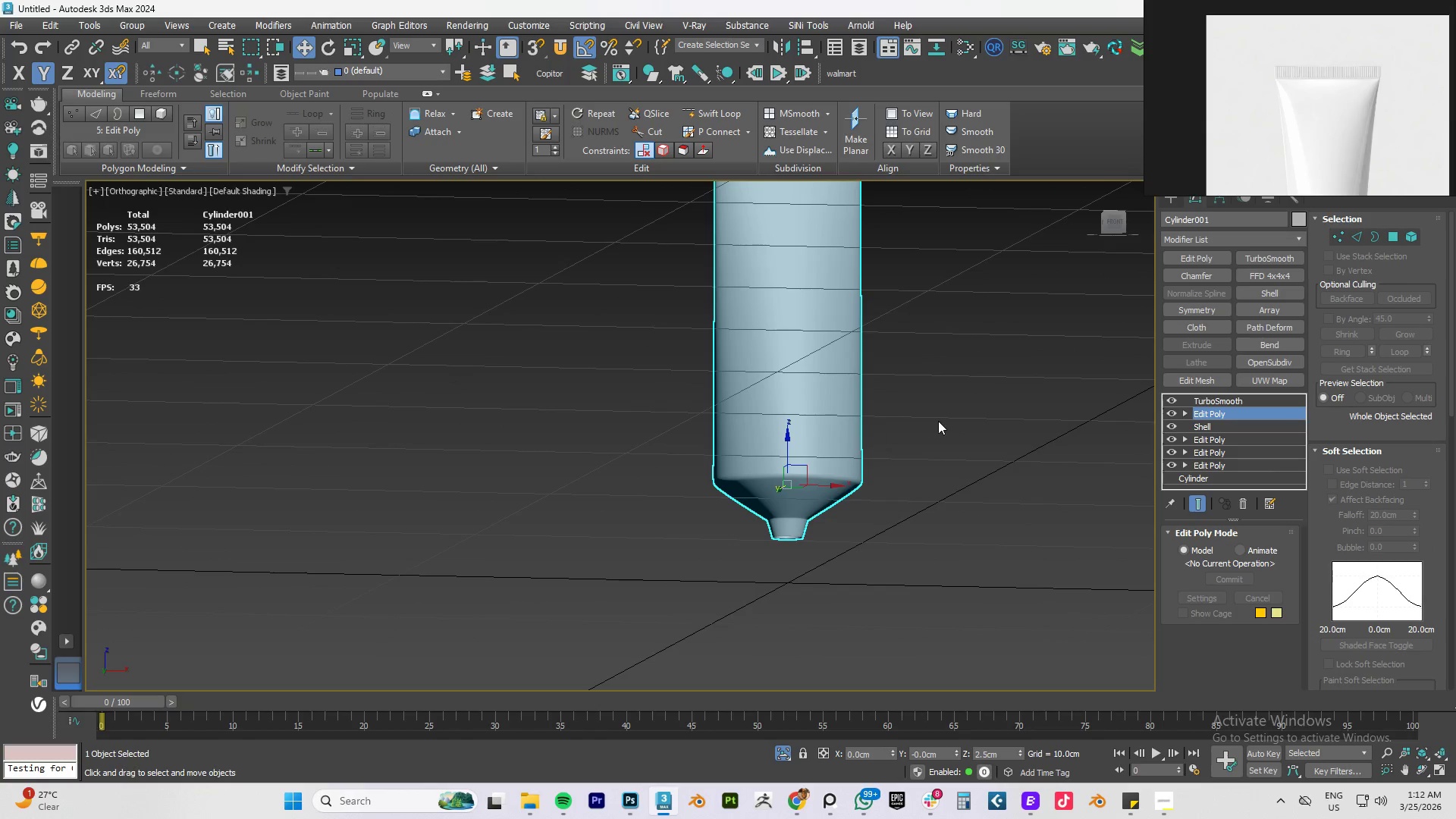 
hold_key(key=AltLeft, duration=0.36)
 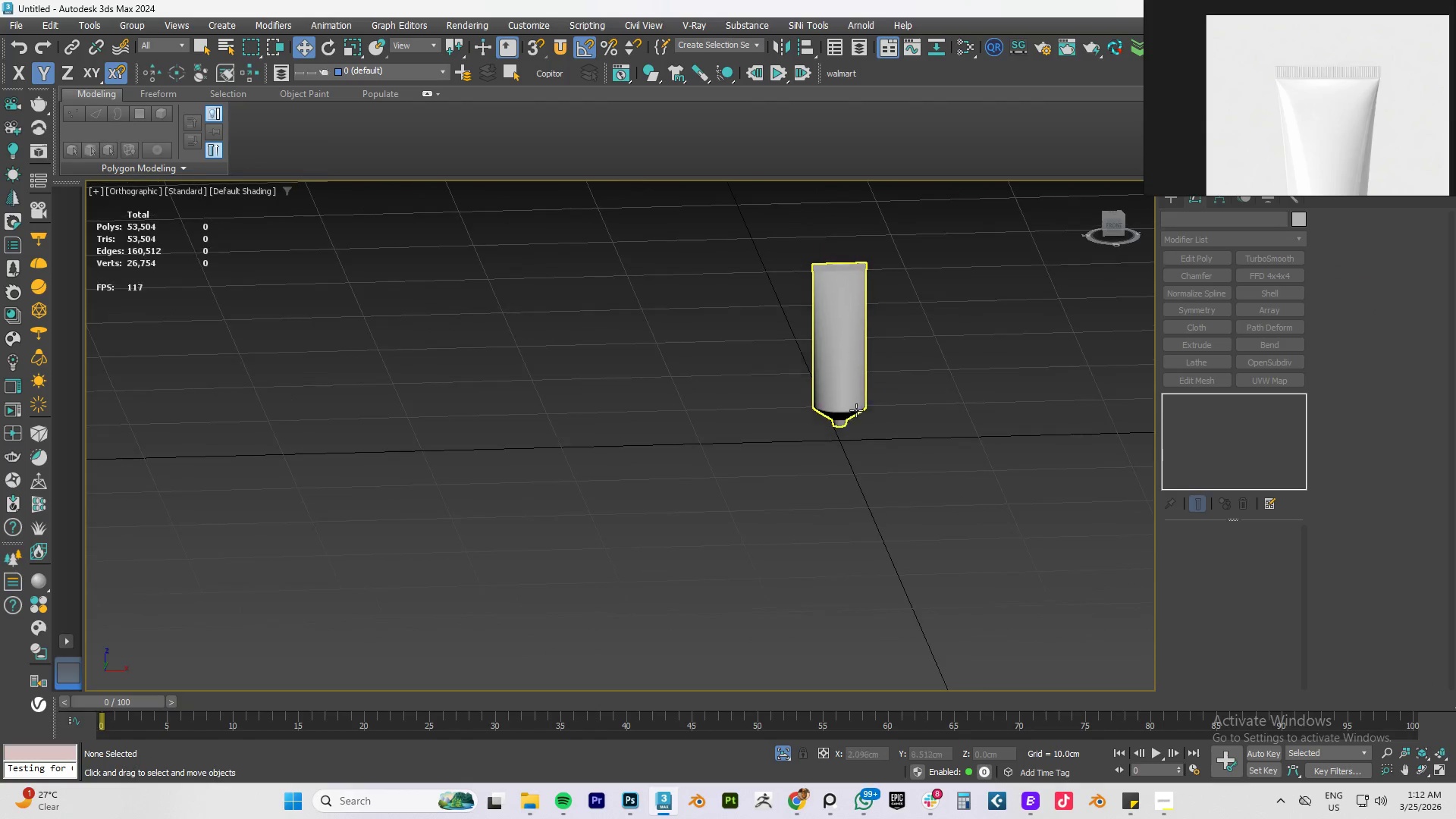 
scroll: coordinate [836, 466], scroll_direction: down, amount: 3.0
 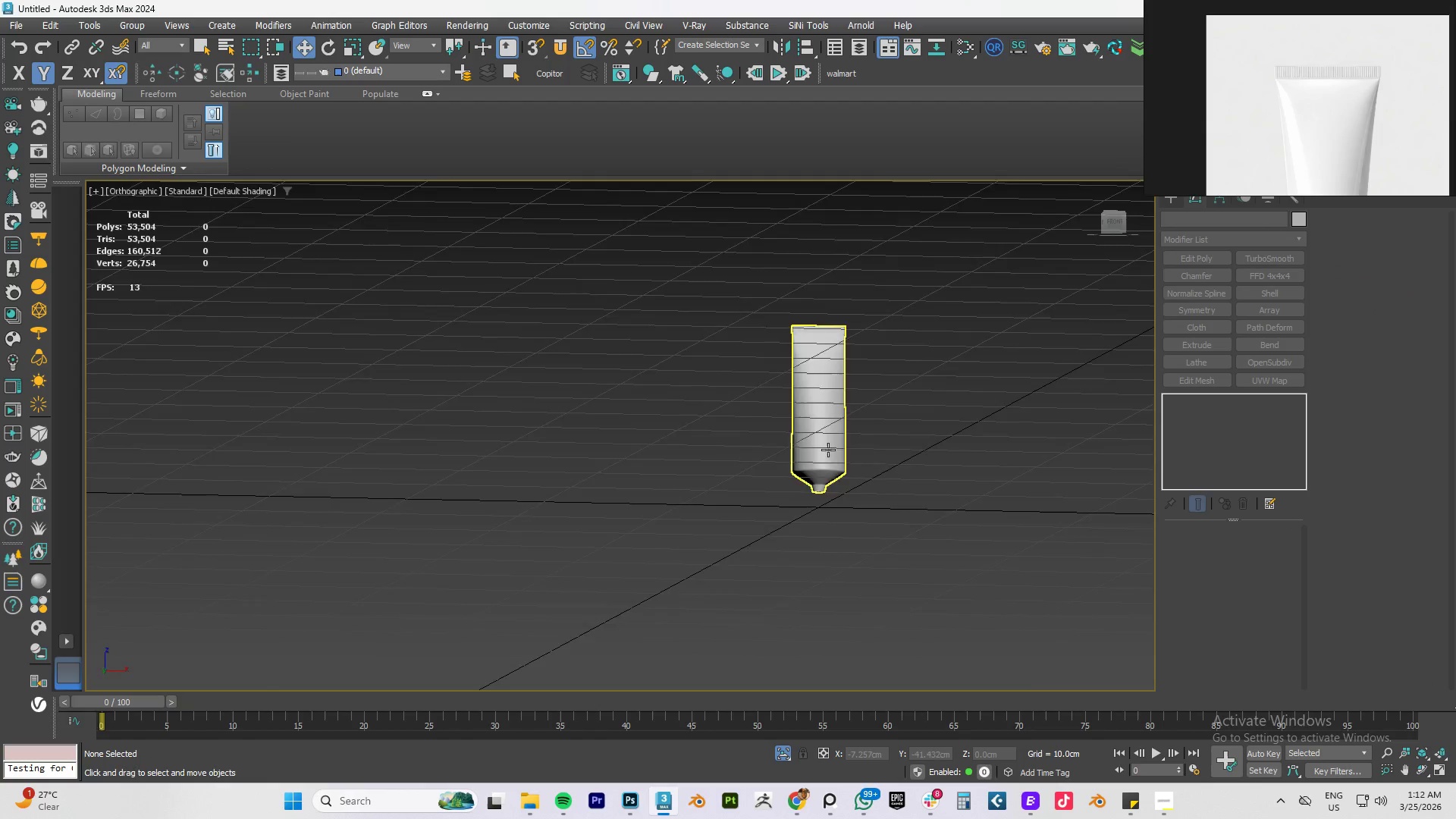 
hold_key(key=AltLeft, duration=0.53)
 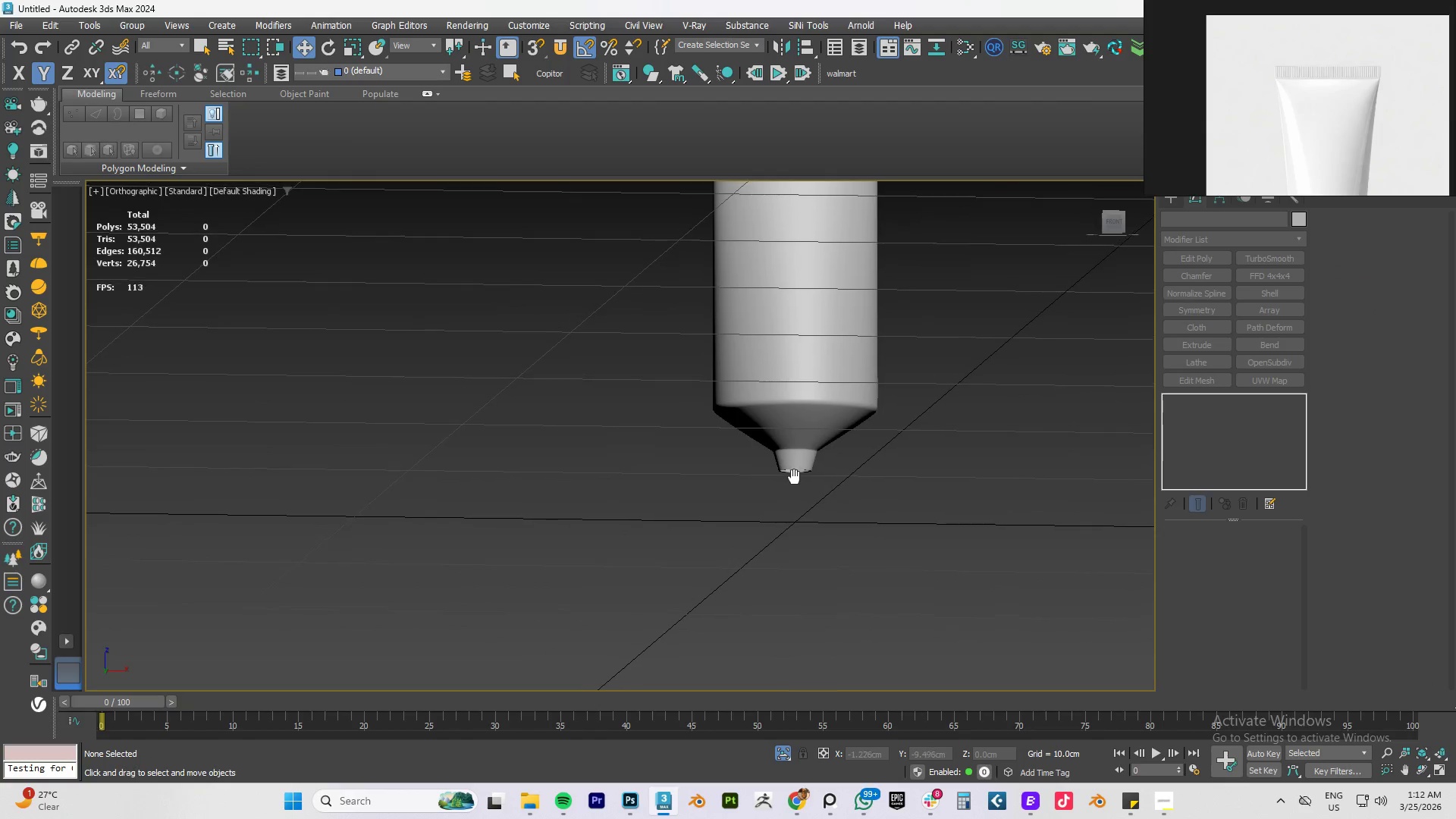 
scroll: coordinate [855, 372], scroll_direction: up, amount: 4.0
 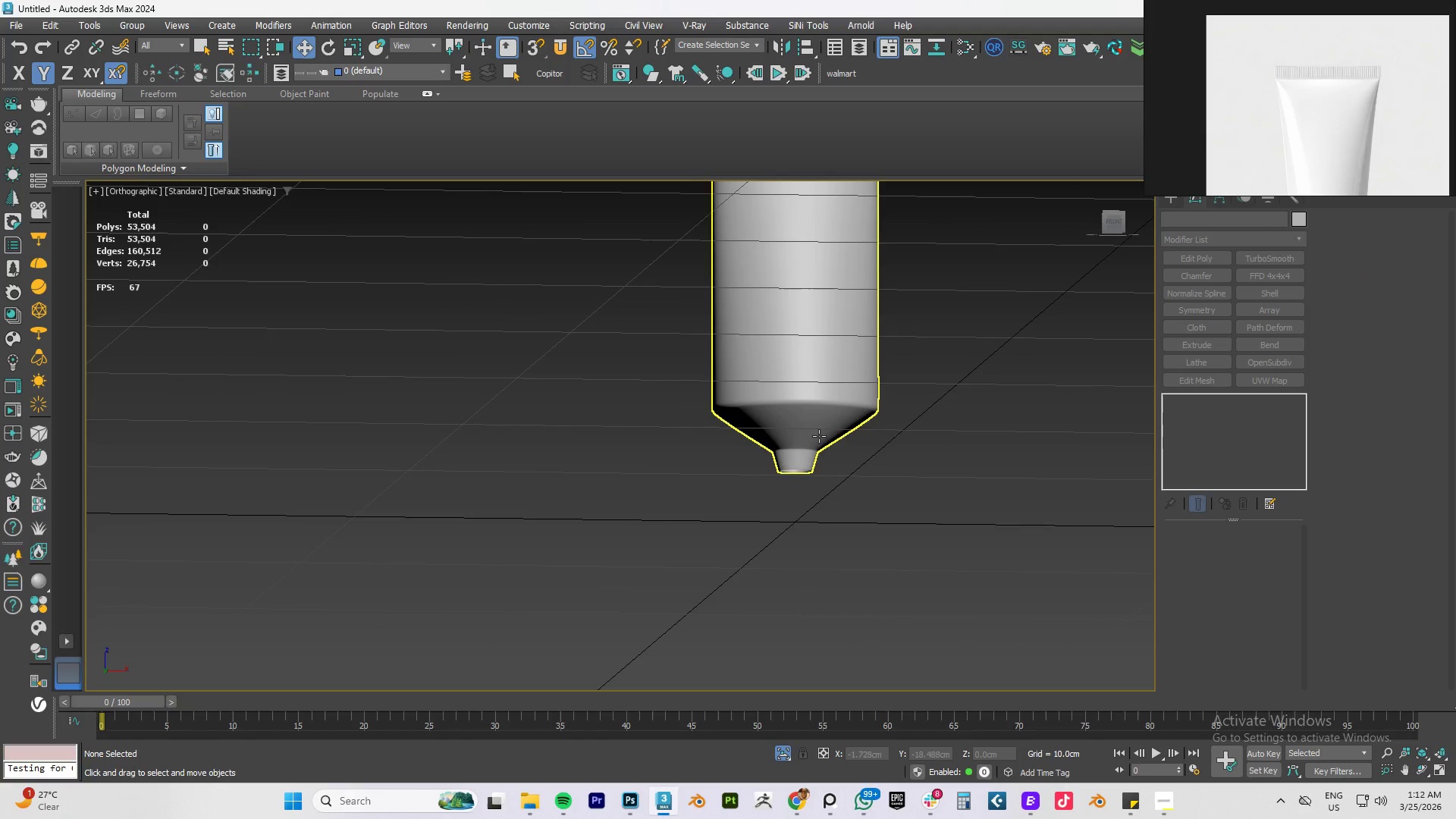 
hold_key(key=AltLeft, duration=0.31)
 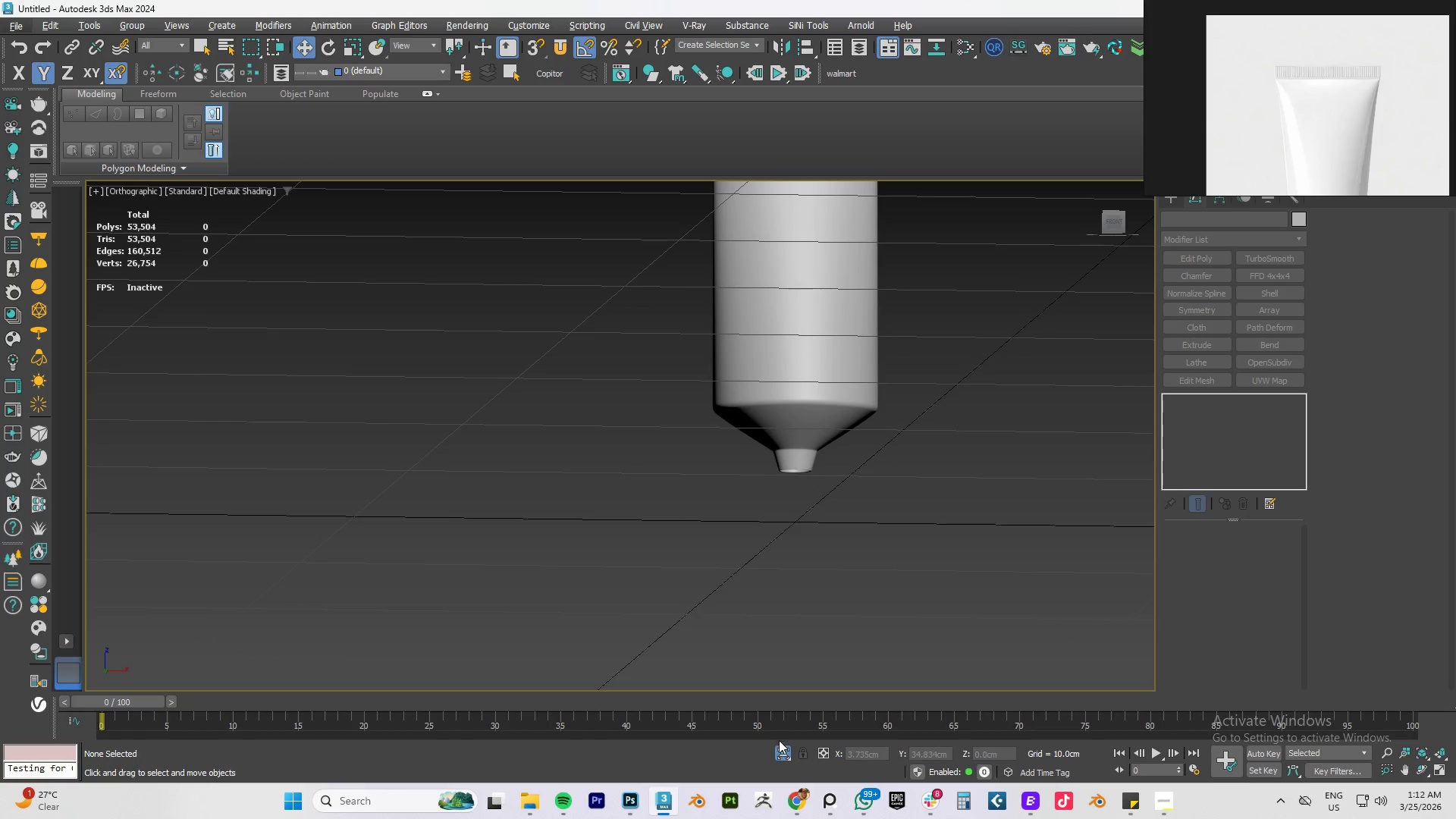 
left_click([780, 748])
 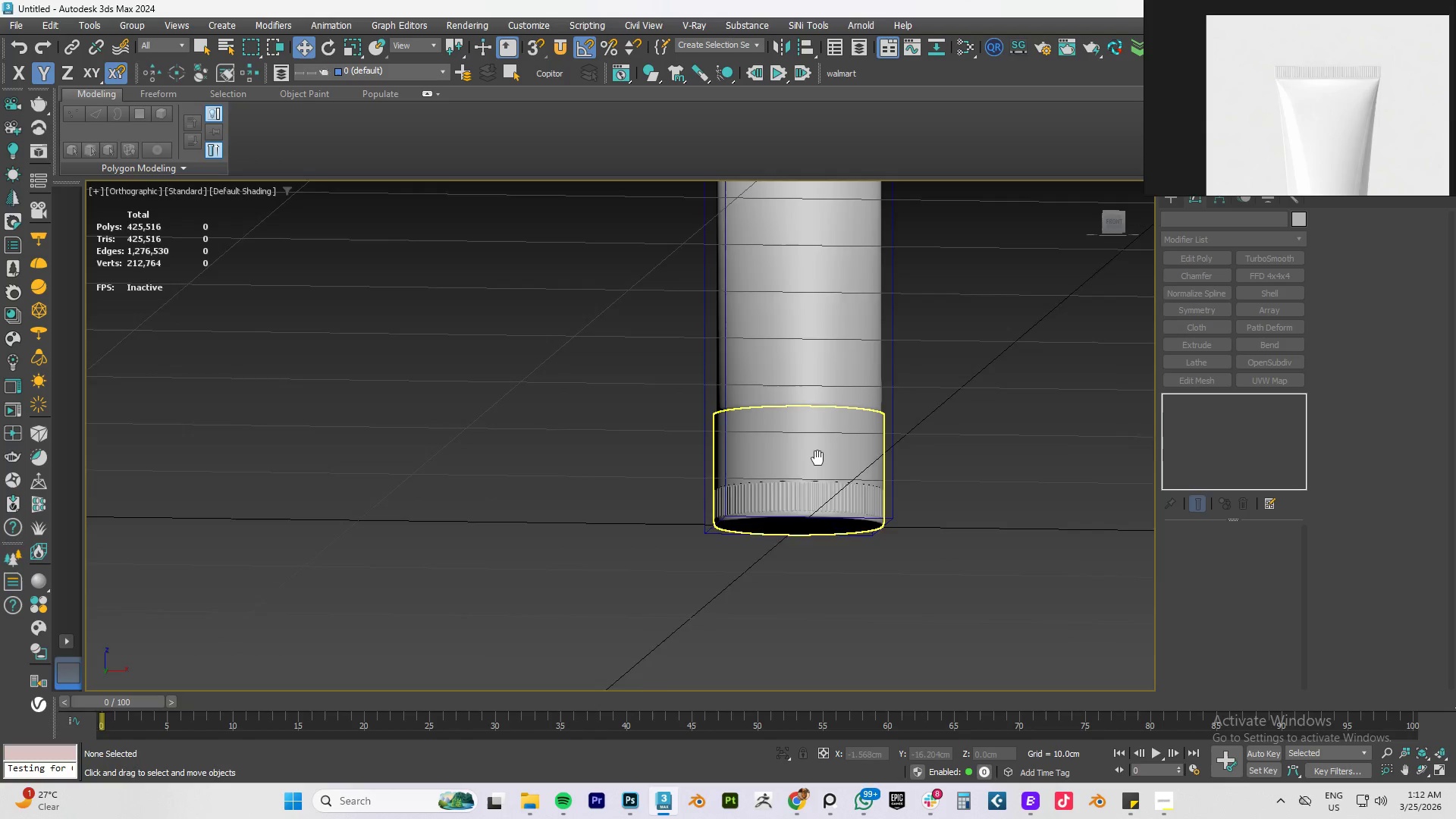 
hold_key(key=AltLeft, duration=0.55)
 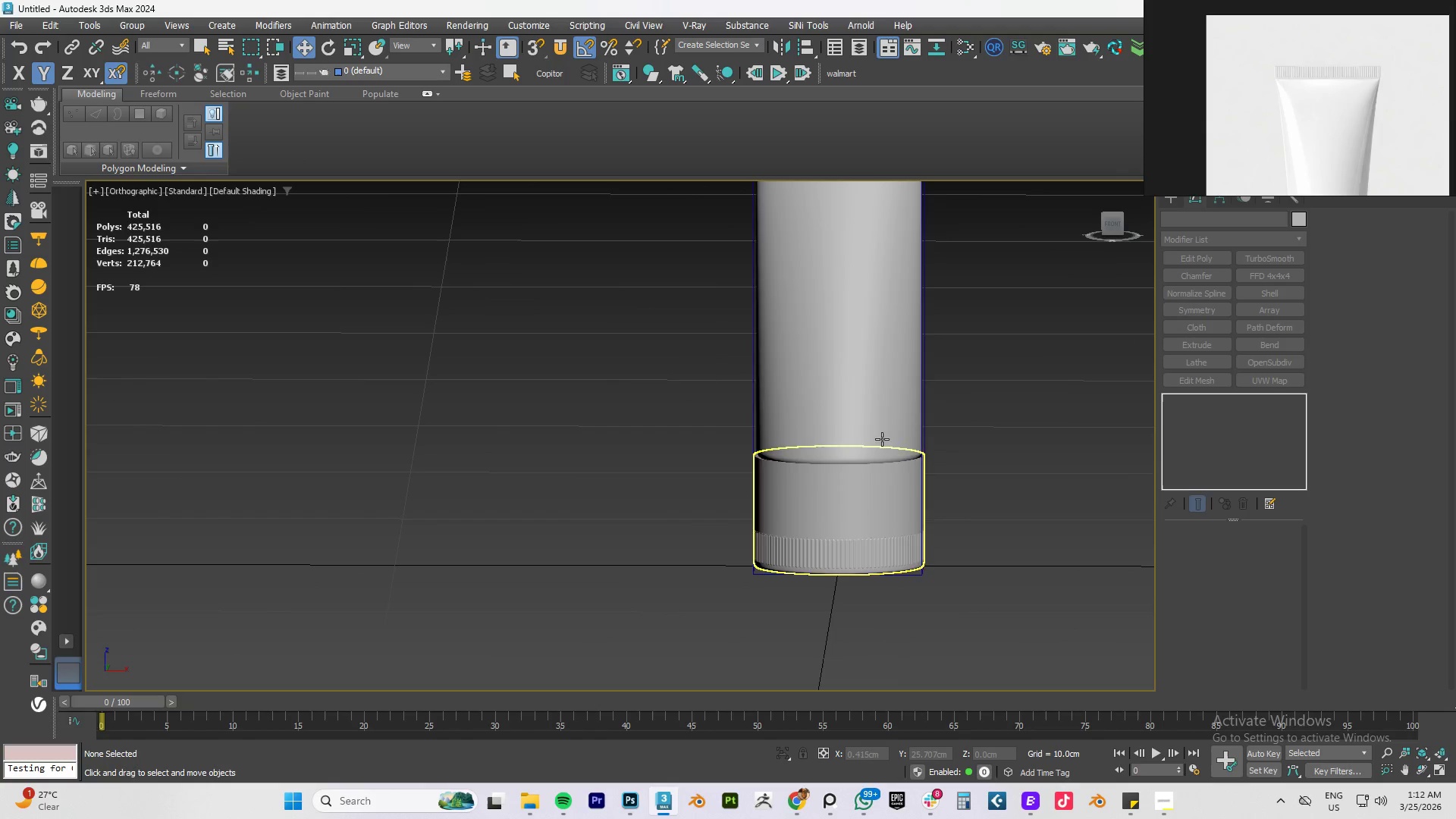 
scroll: coordinate [897, 418], scroll_direction: down, amount: 2.0
 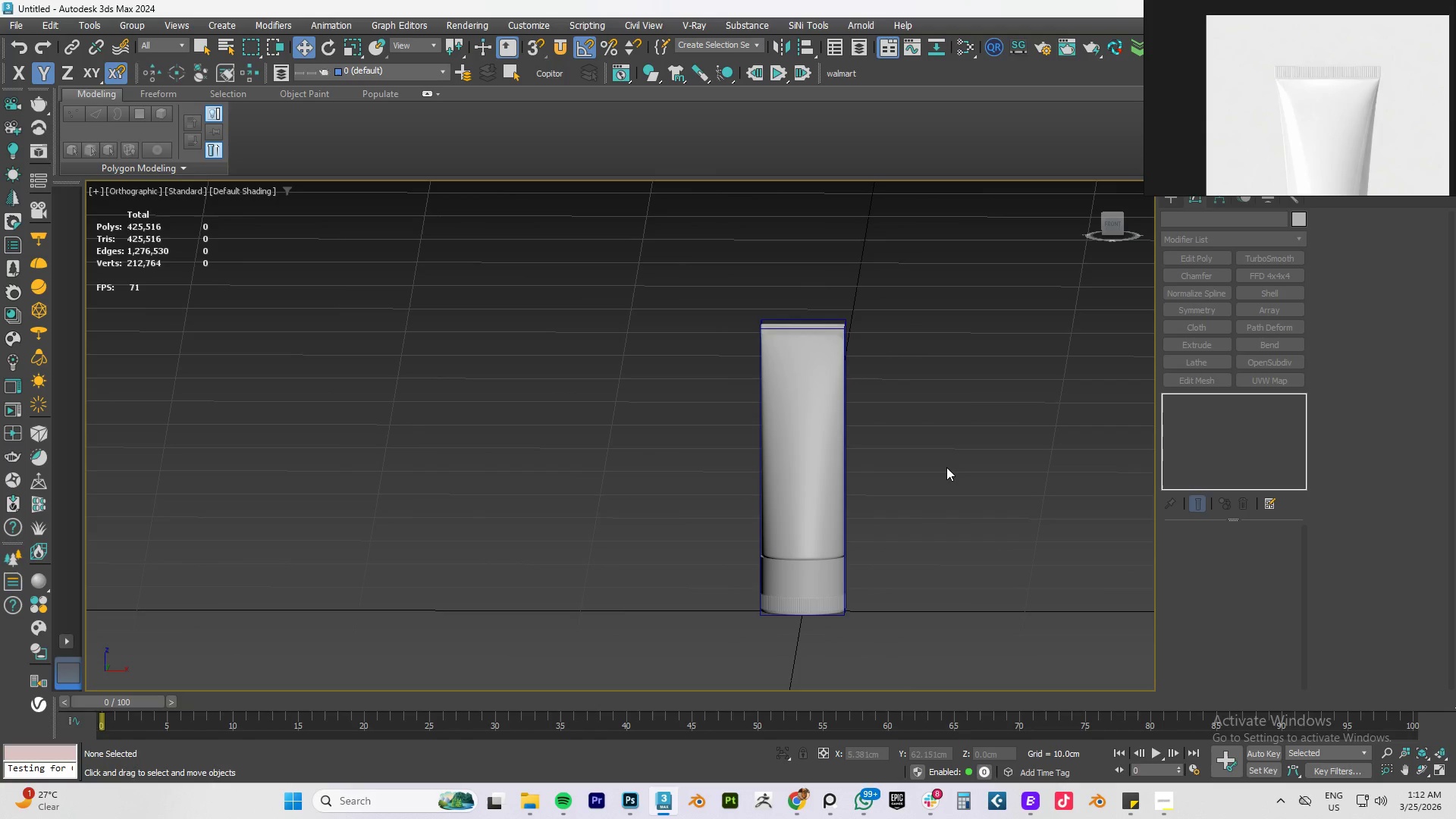 
left_click([946, 467])
 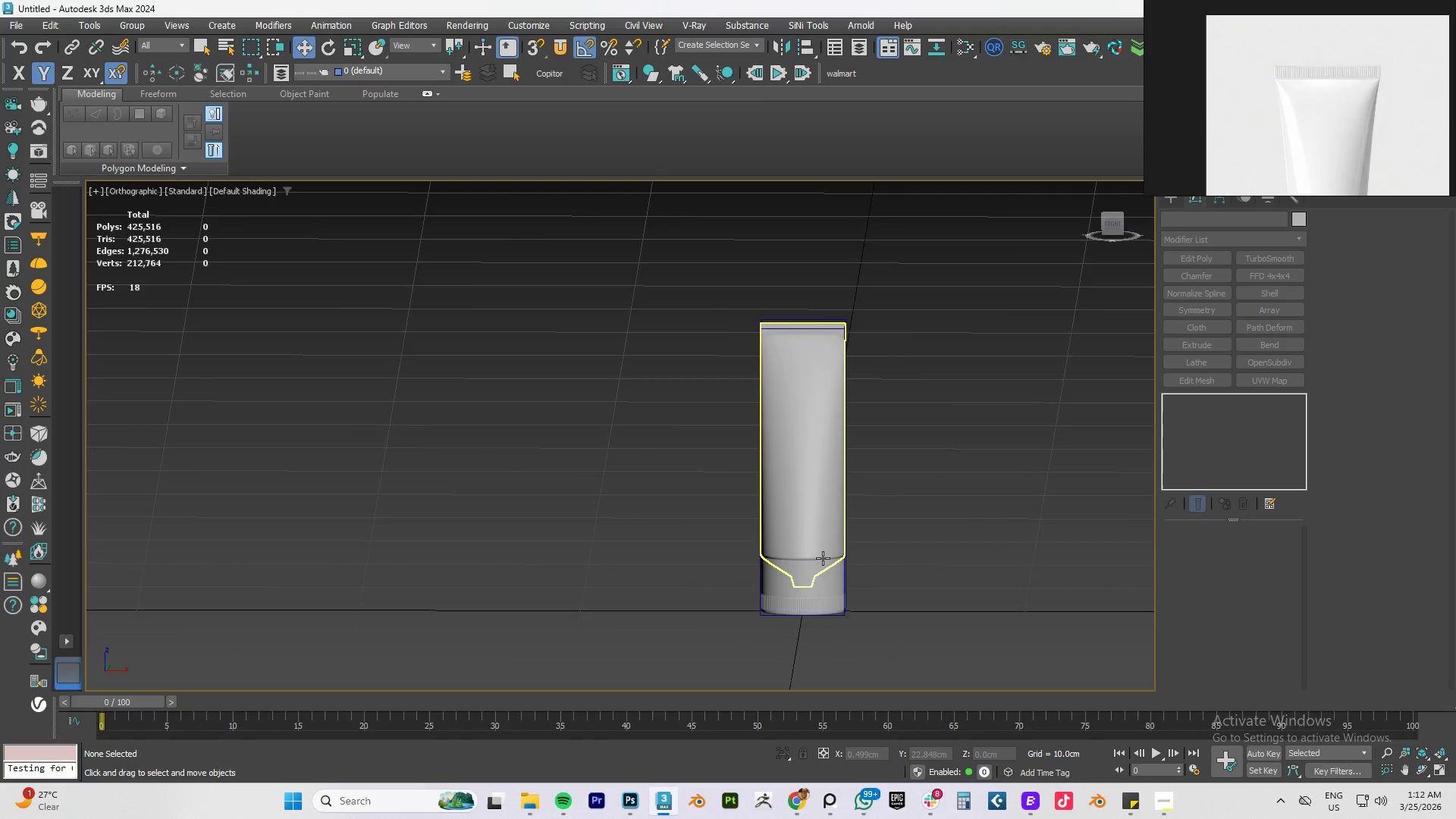 
scroll: coordinate [823, 558], scroll_direction: up, amount: 2.0
 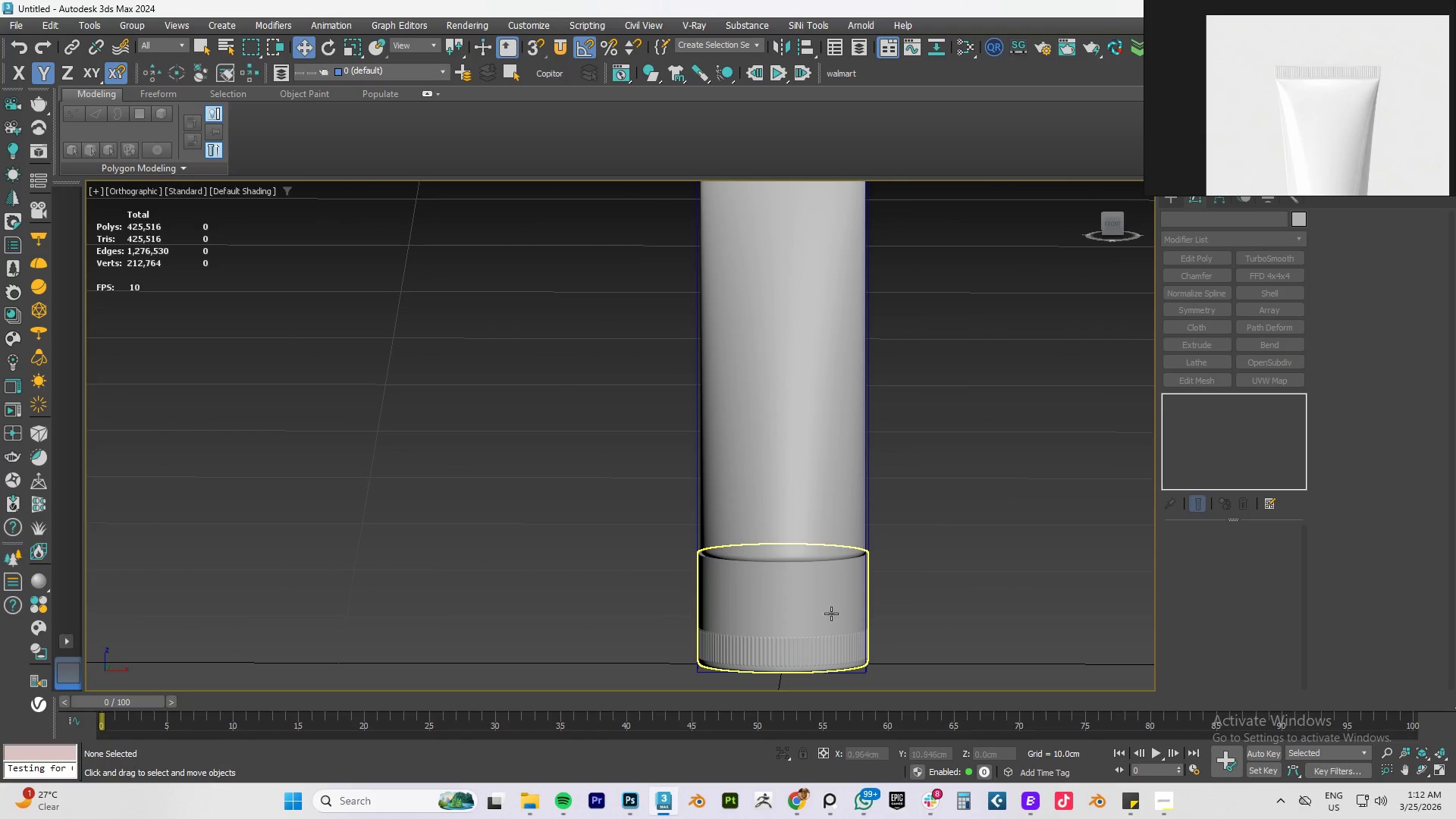 
left_click([818, 613])
 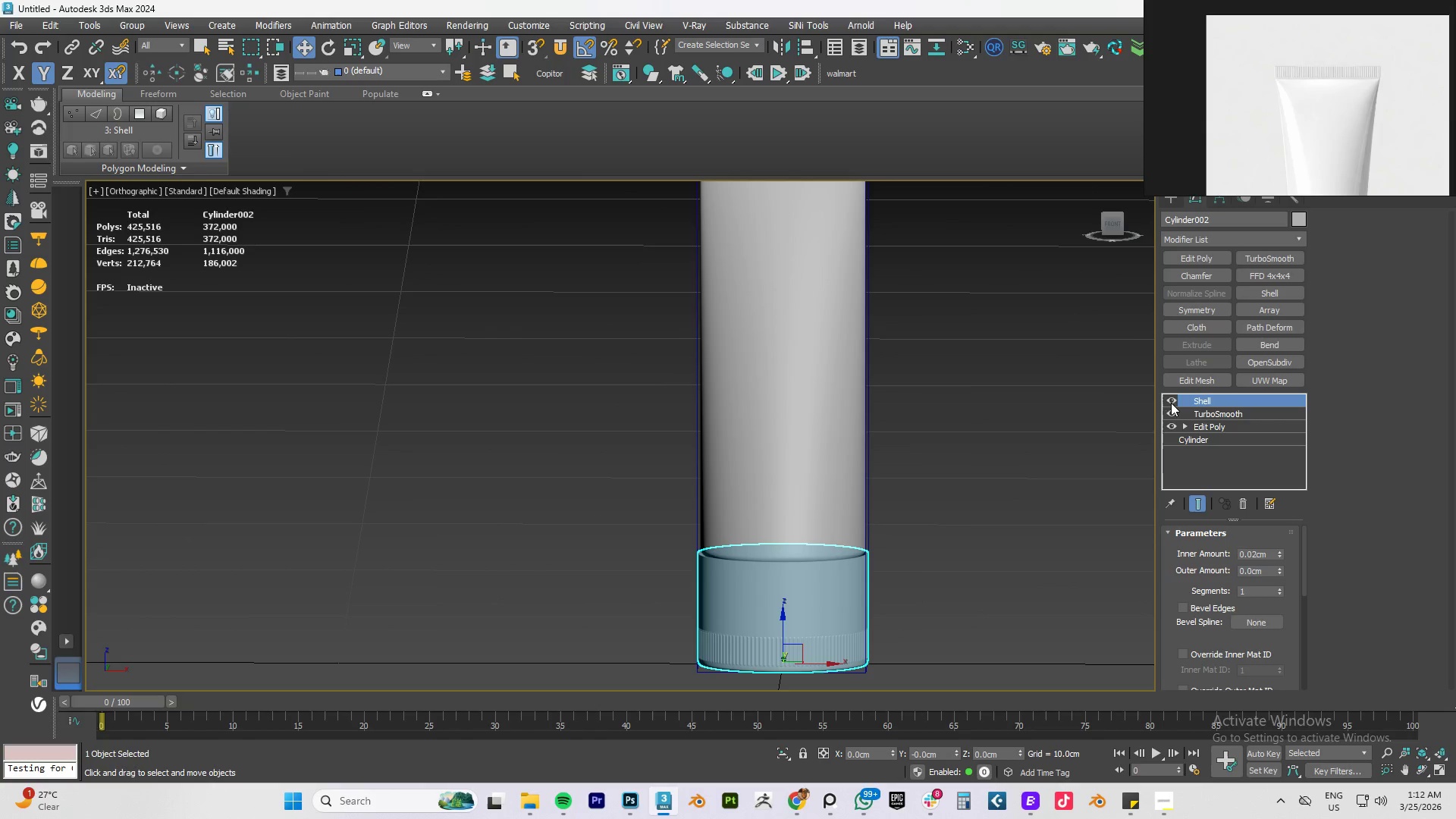 
key(Alt+Q)
 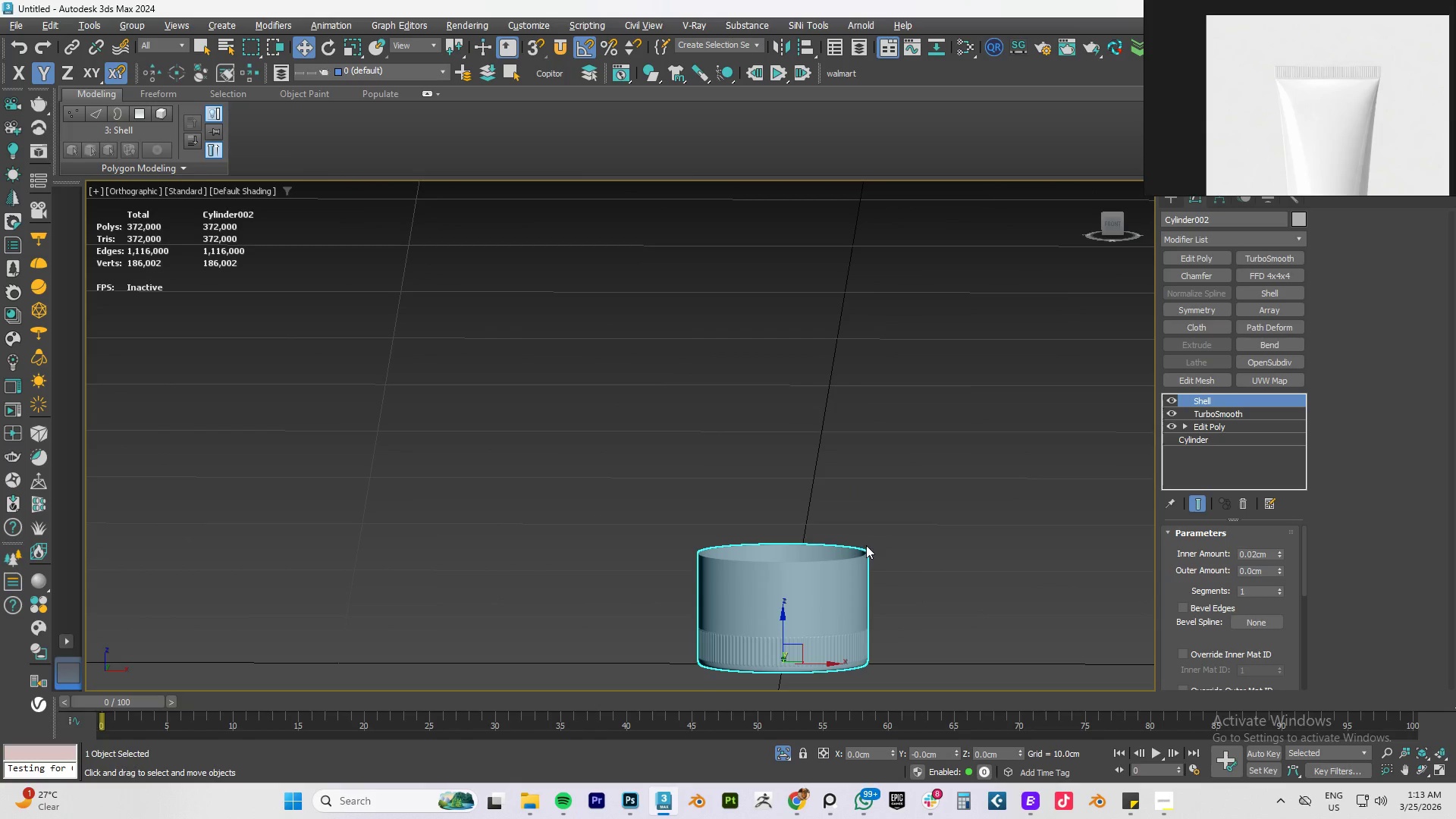 
hold_key(key=AltLeft, duration=0.55)
 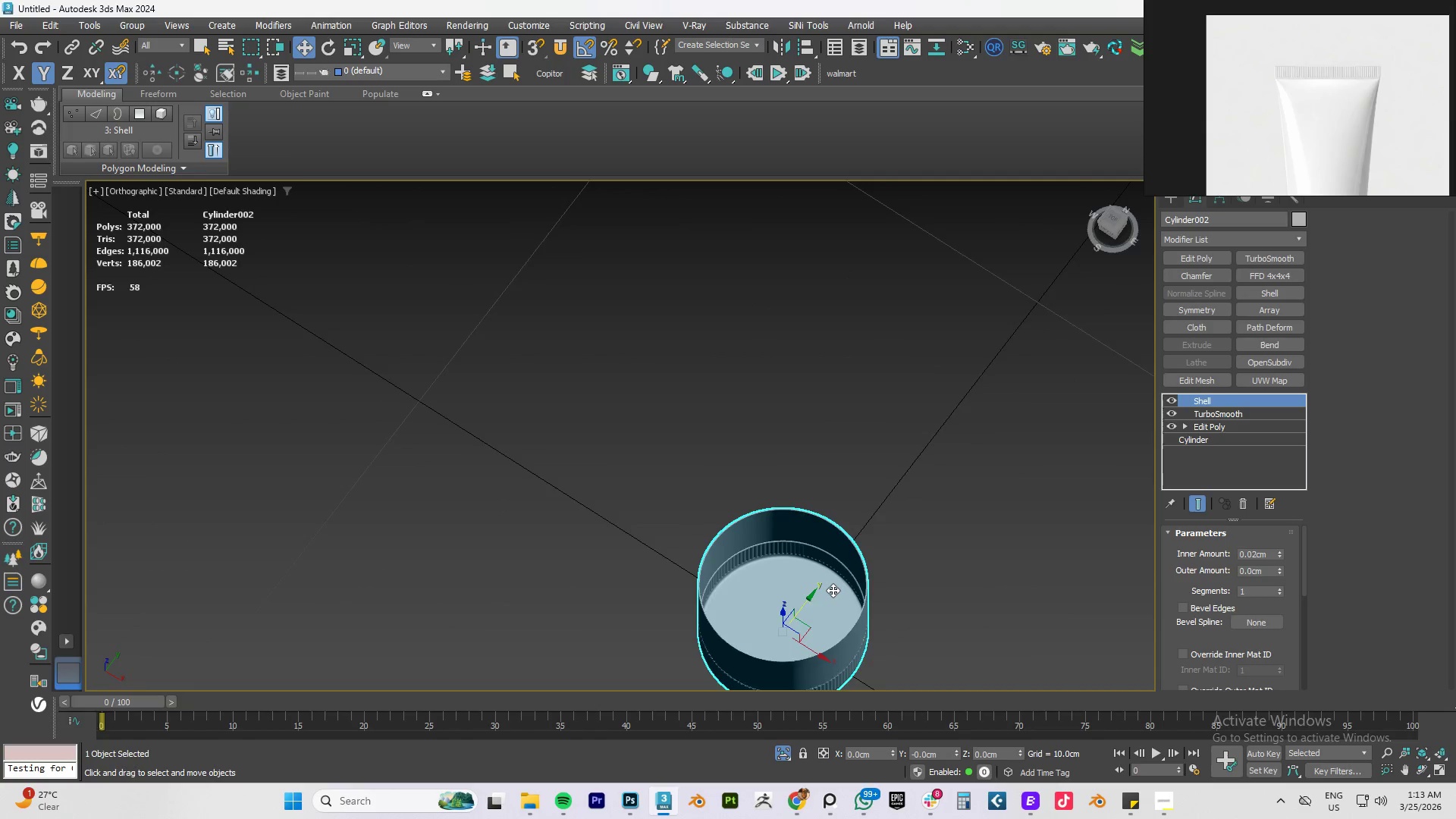 
scroll: coordinate [896, 544], scroll_direction: up, amount: 4.0
 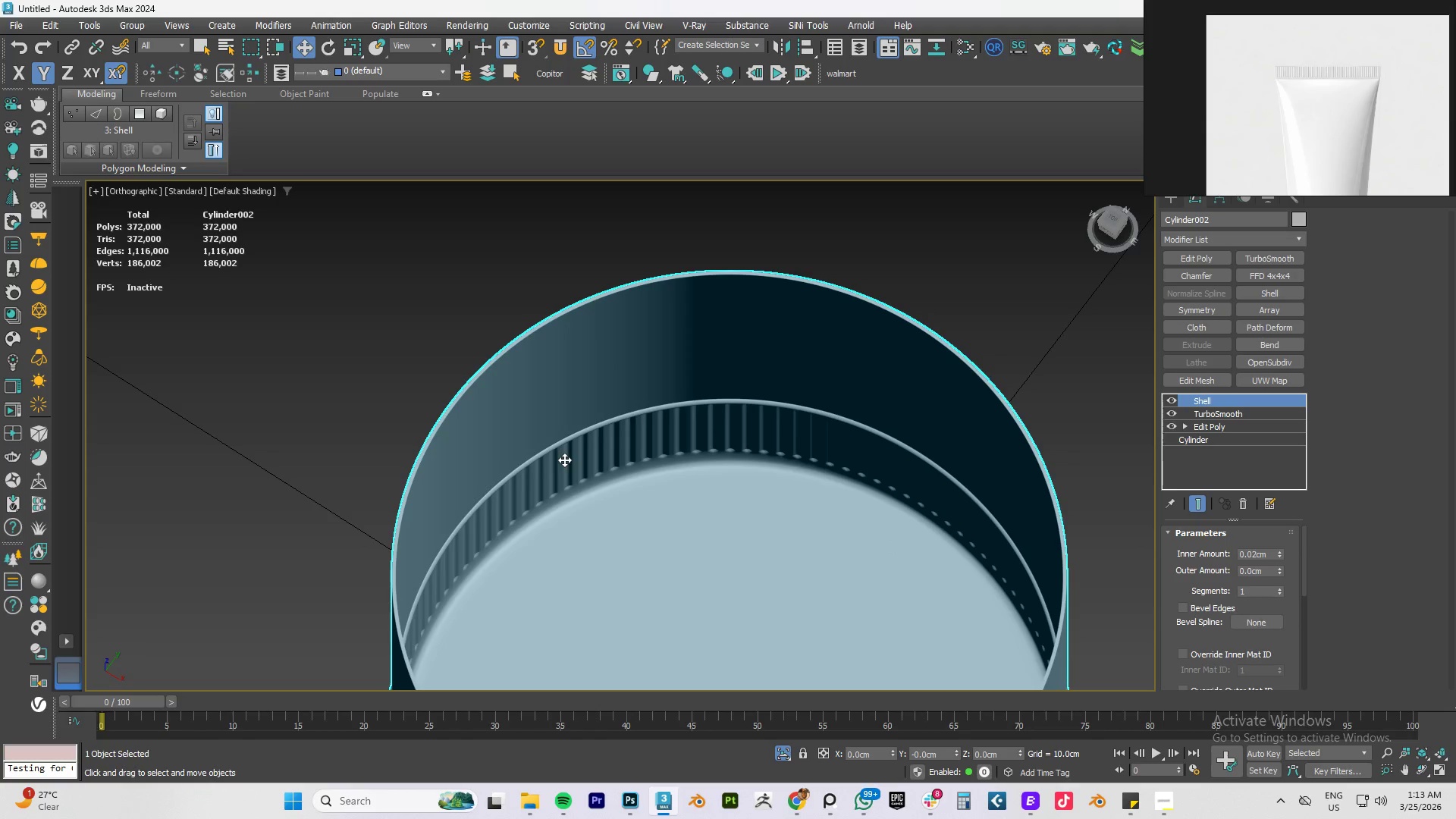 
wait(5.09)
 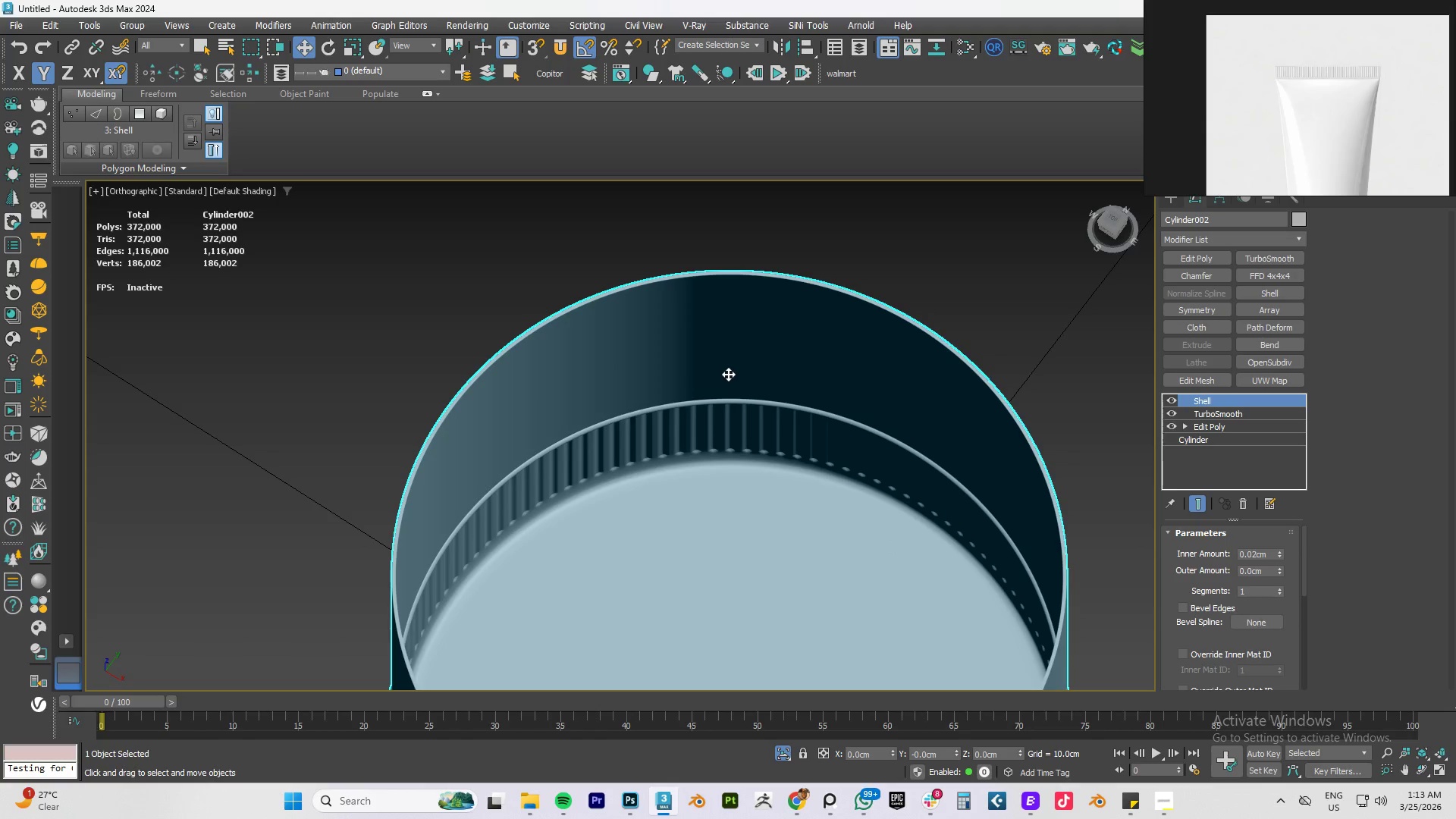 
scroll: coordinate [717, 460], scroll_direction: down, amount: 4.0
 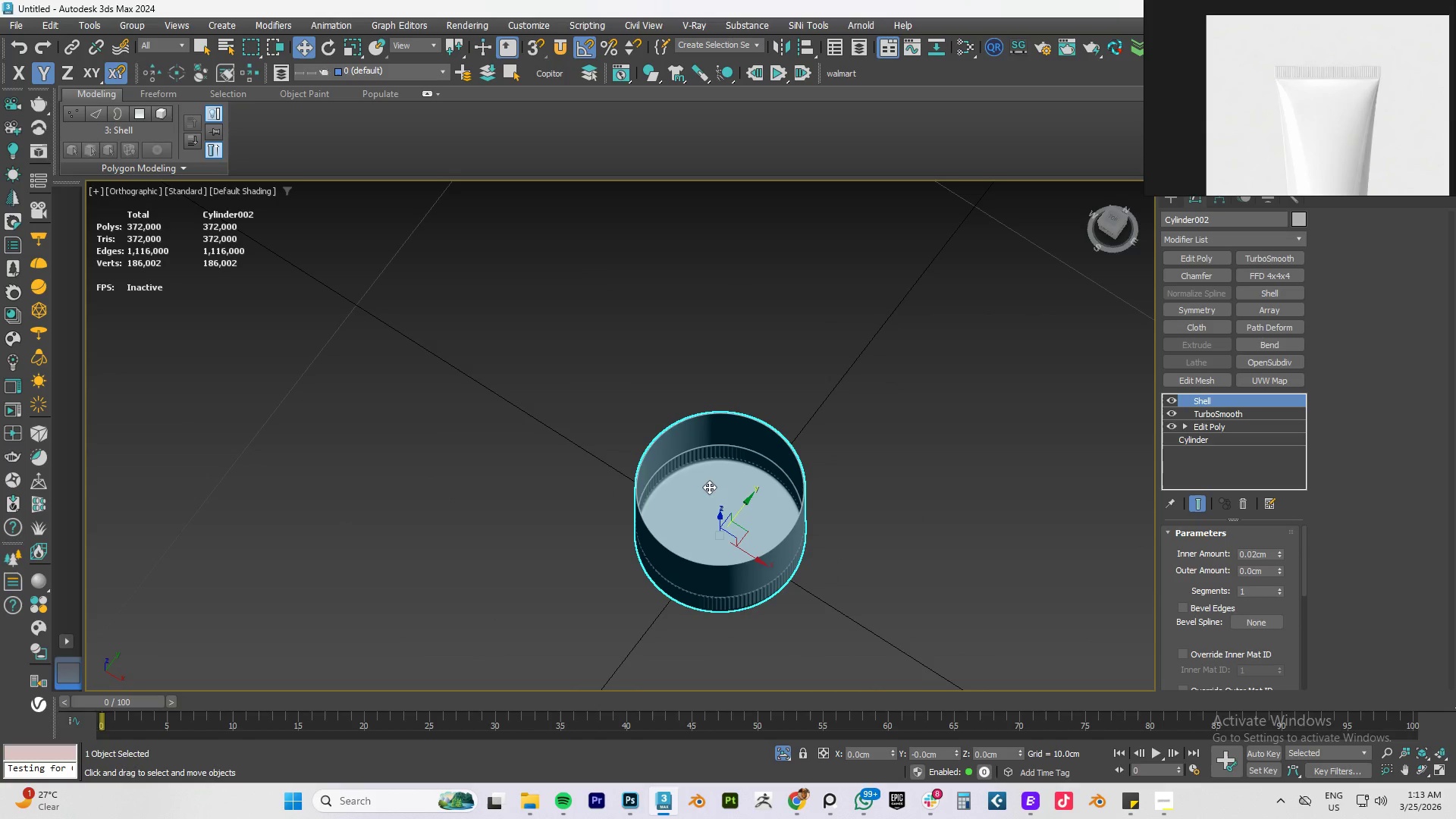 
hold_key(key=AltLeft, duration=0.53)
 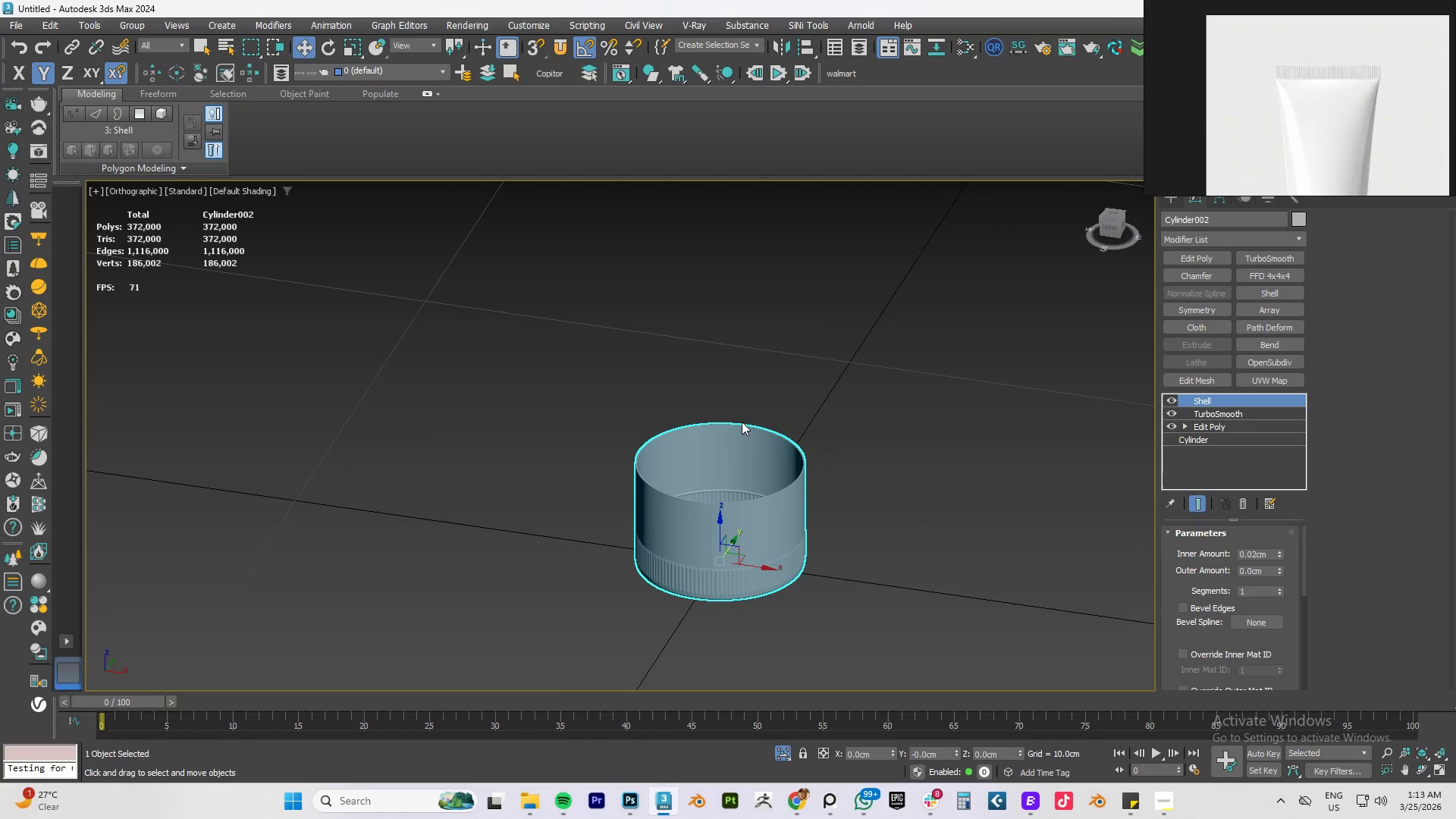 
key(Alt+Q)
 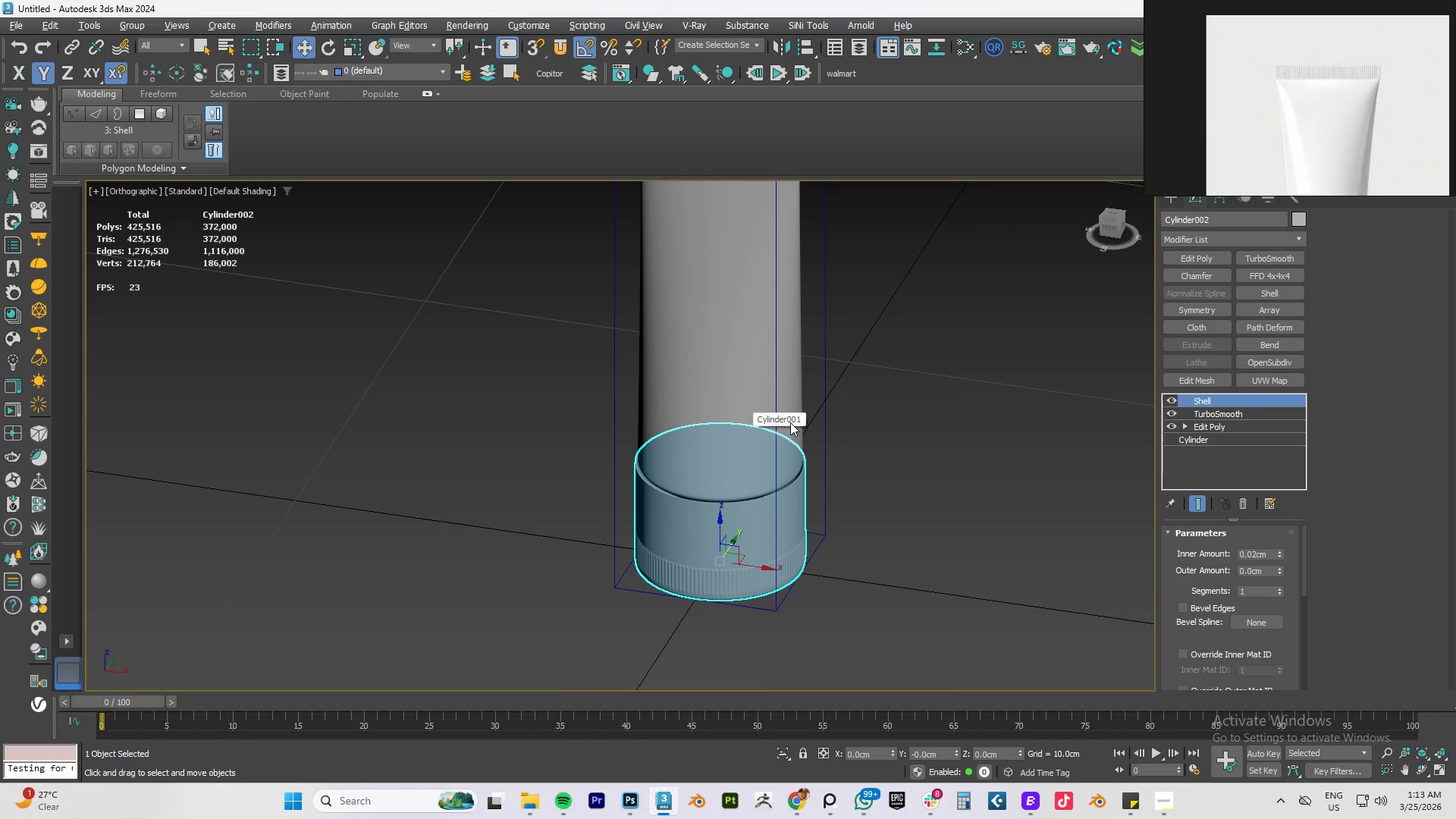 
hold_key(key=AltLeft, duration=0.41)
 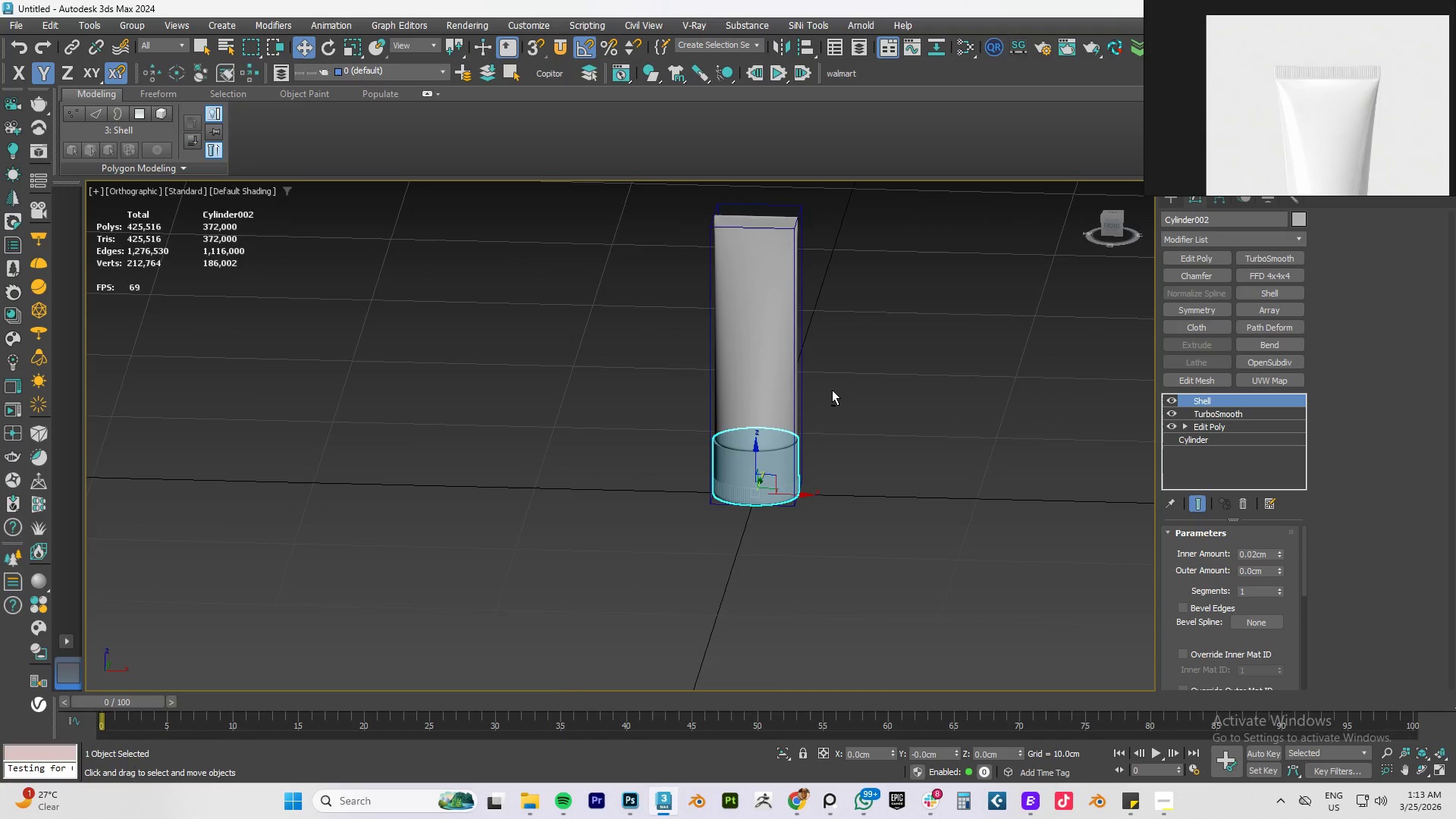 
scroll: coordinate [792, 421], scroll_direction: down, amount: 2.0
 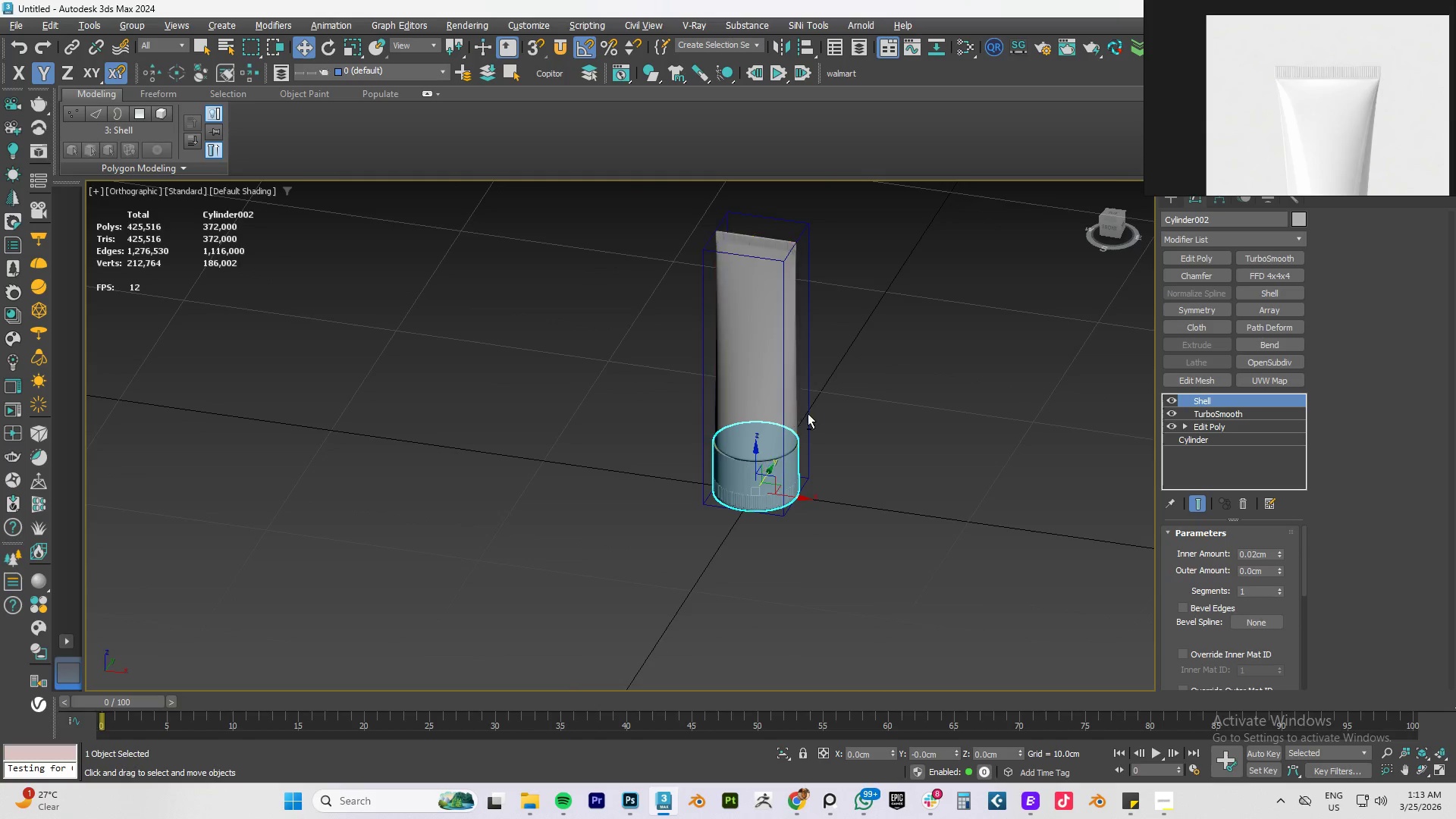 
type(fz)
 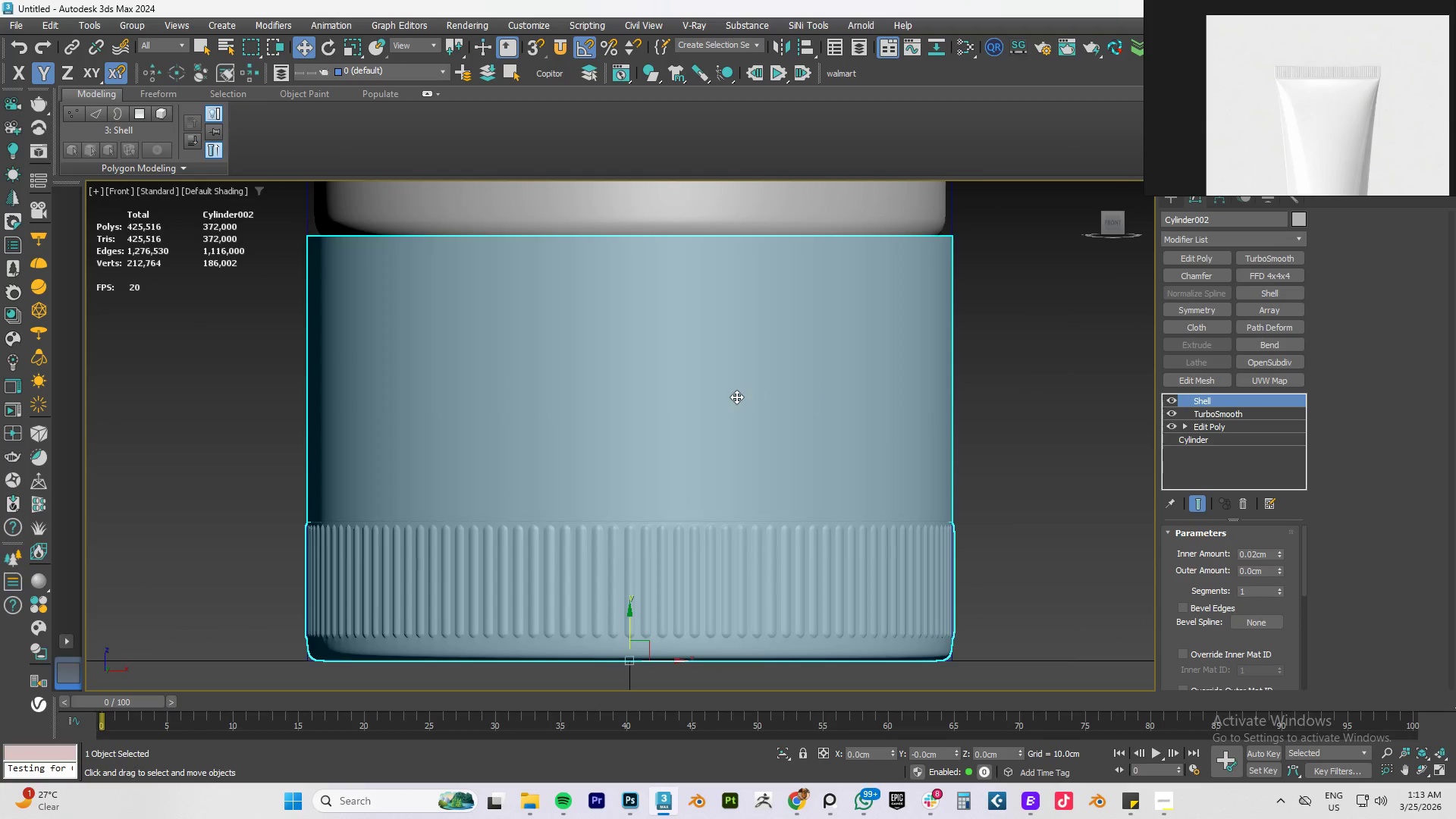 
left_click_drag(start_coordinate=[927, 337], to_coordinate=[935, 340])
 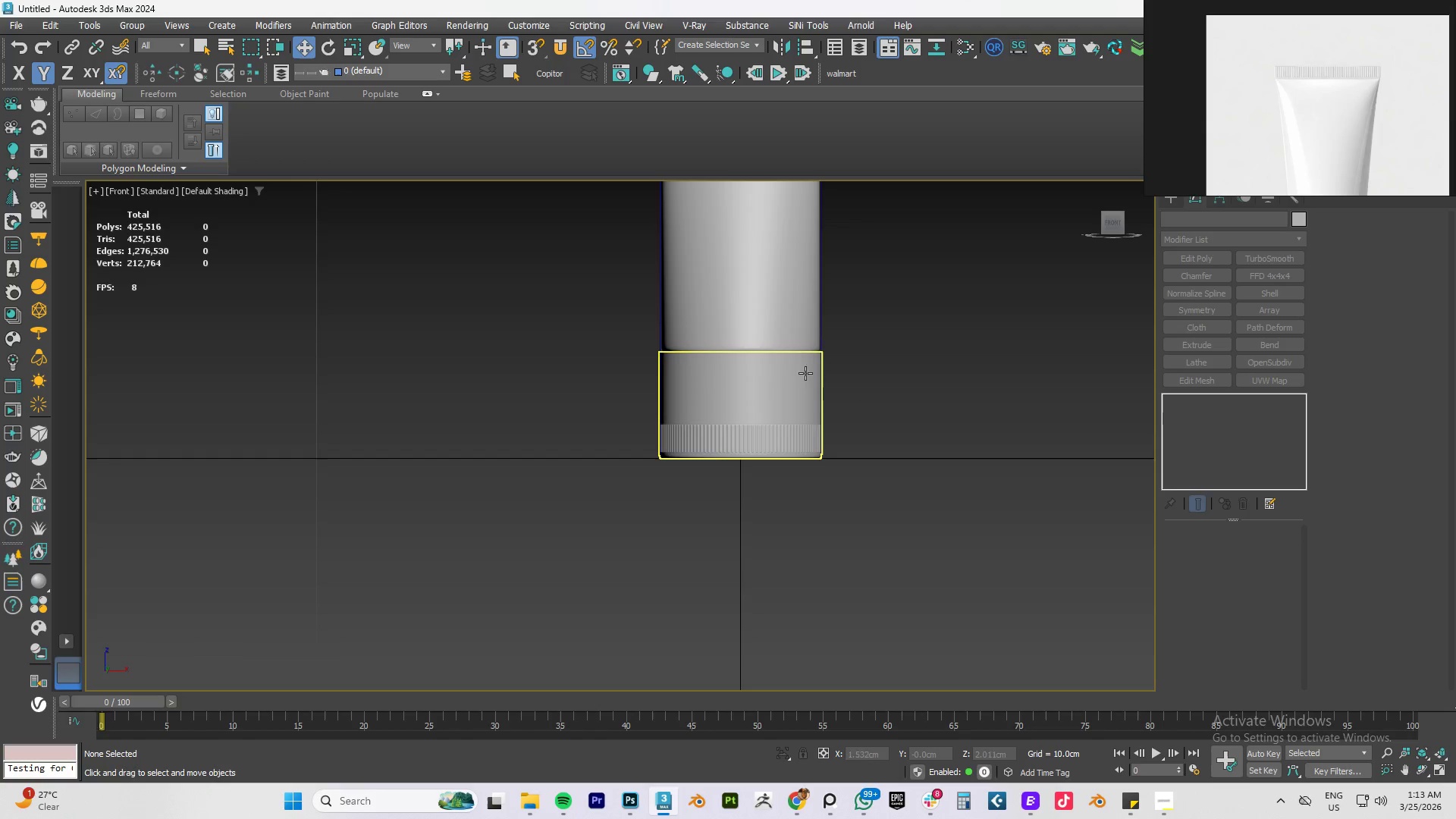 
scroll: coordinate [783, 359], scroll_direction: down, amount: 7.0
 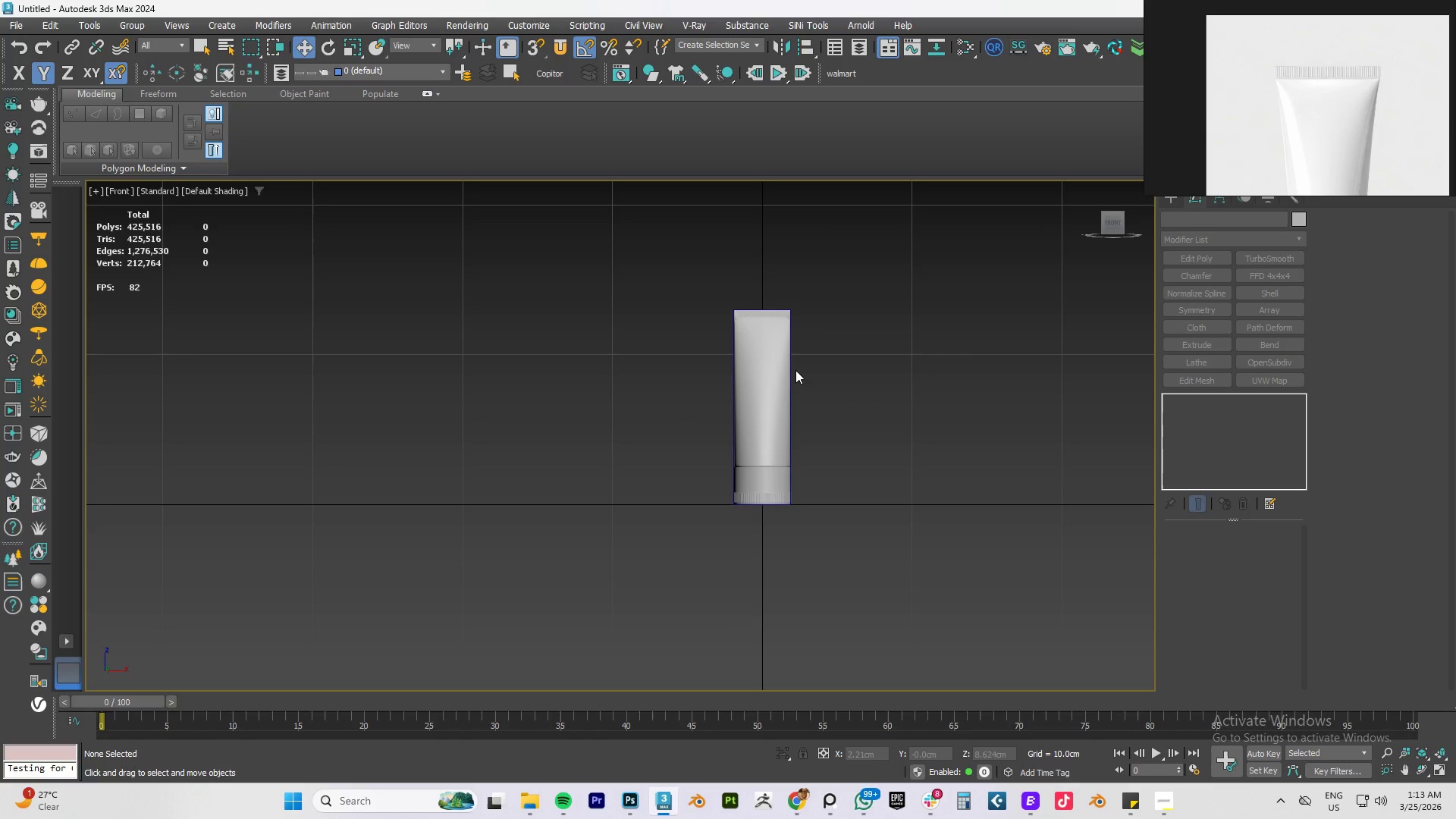 
hold_key(key=AltLeft, duration=0.94)
 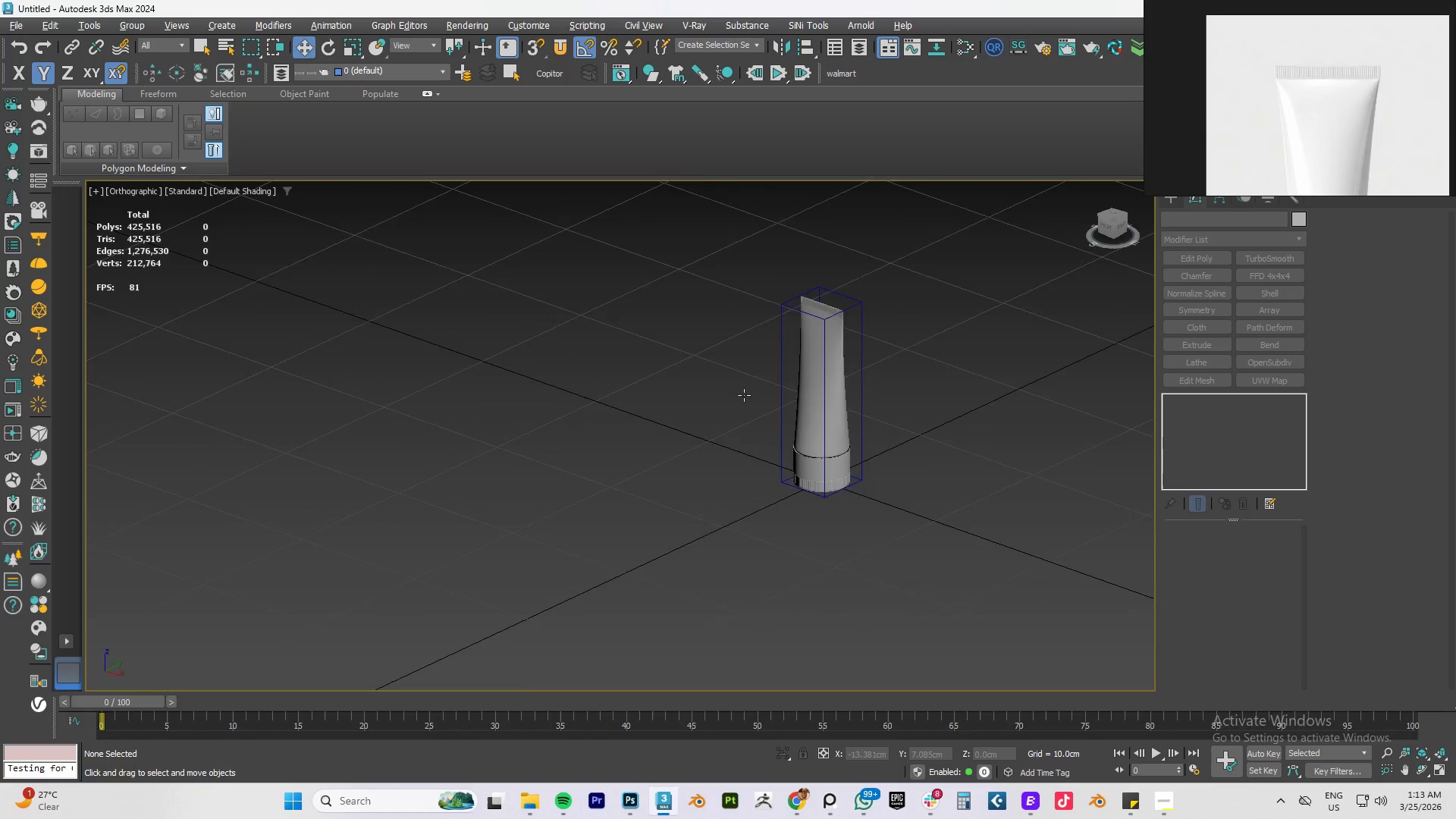 
hold_key(key=AltLeft, duration=1.03)
 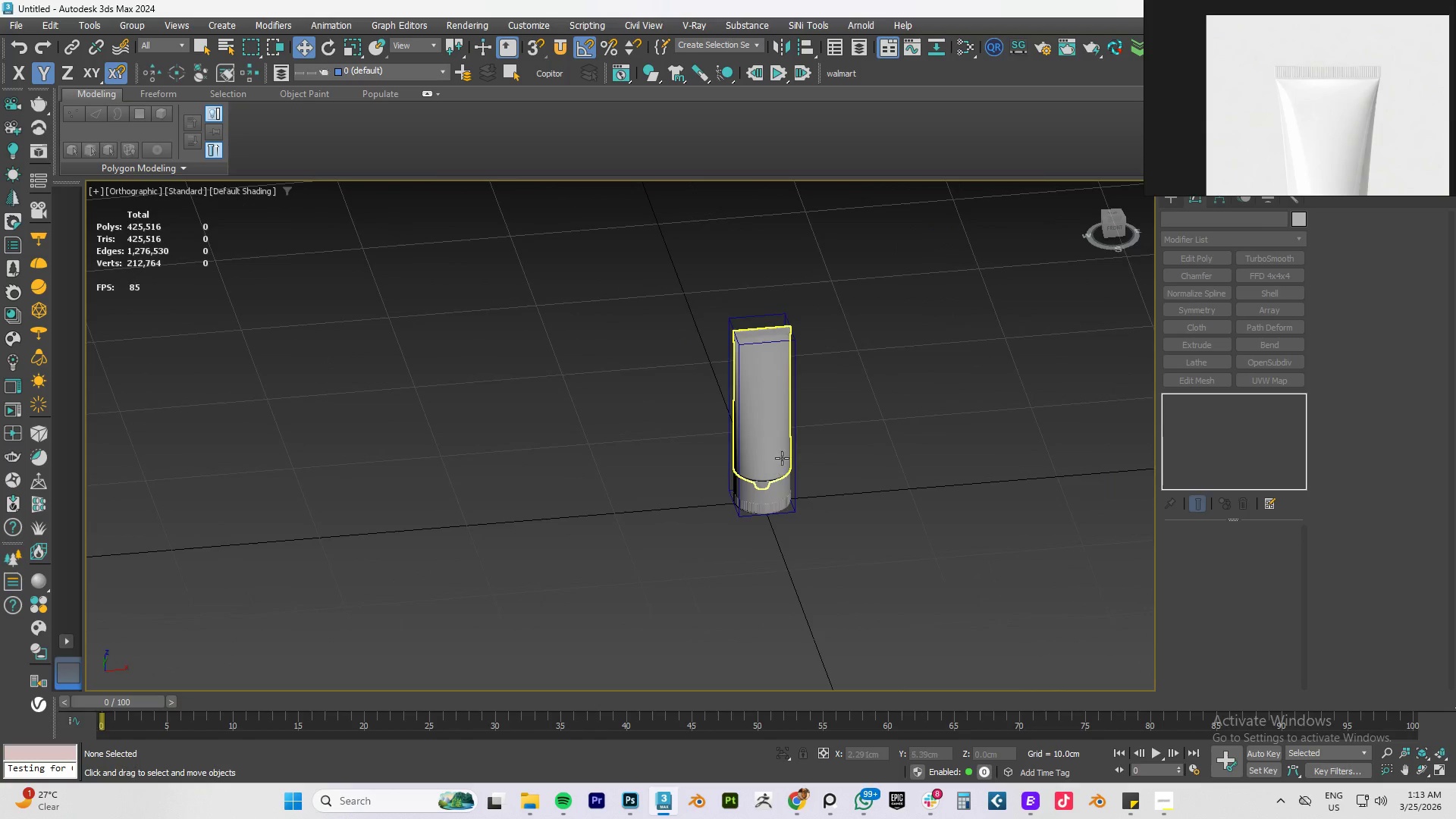 
left_click([948, 399])
 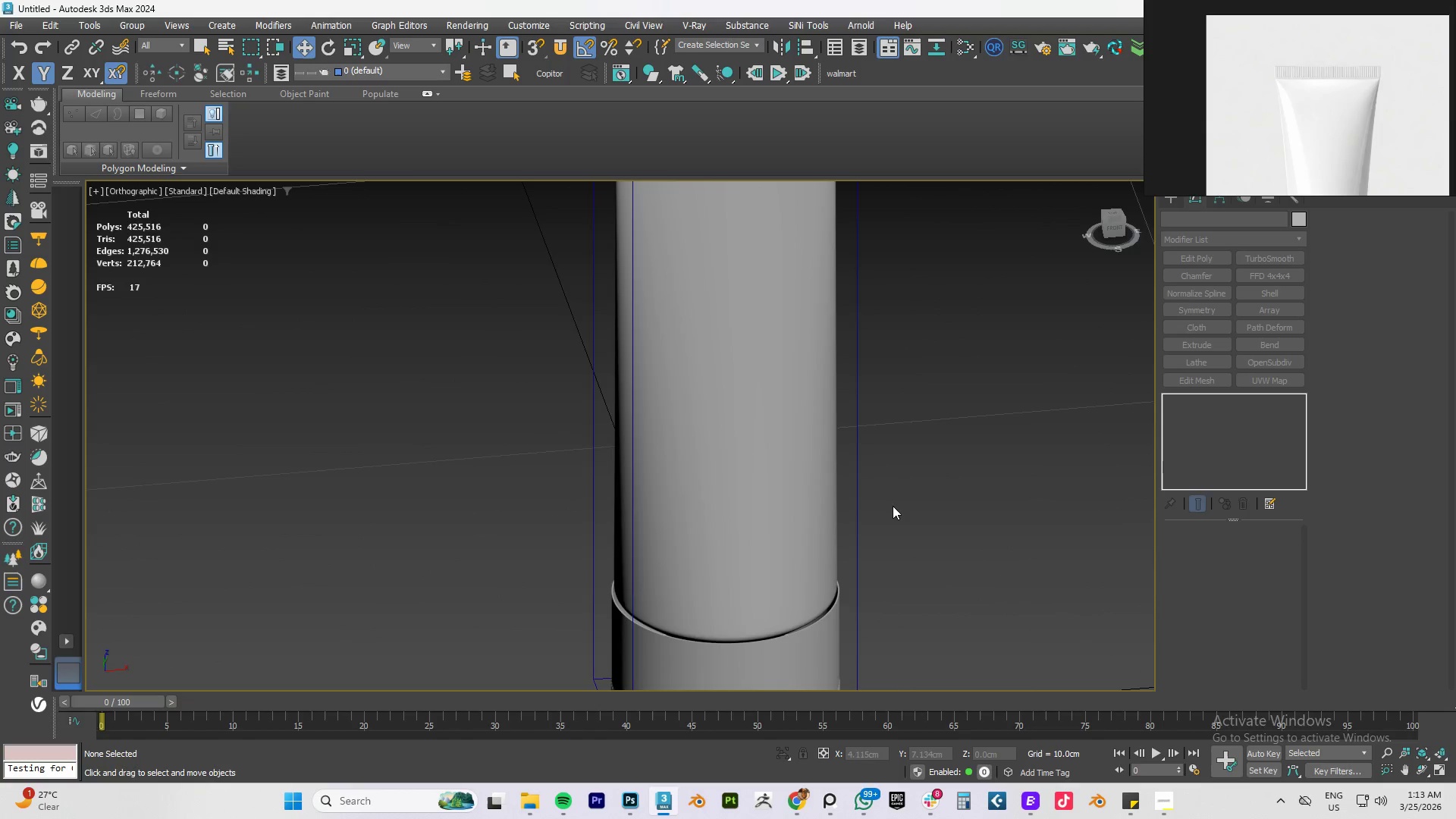 
scroll: coordinate [800, 590], scroll_direction: up, amount: 7.0
 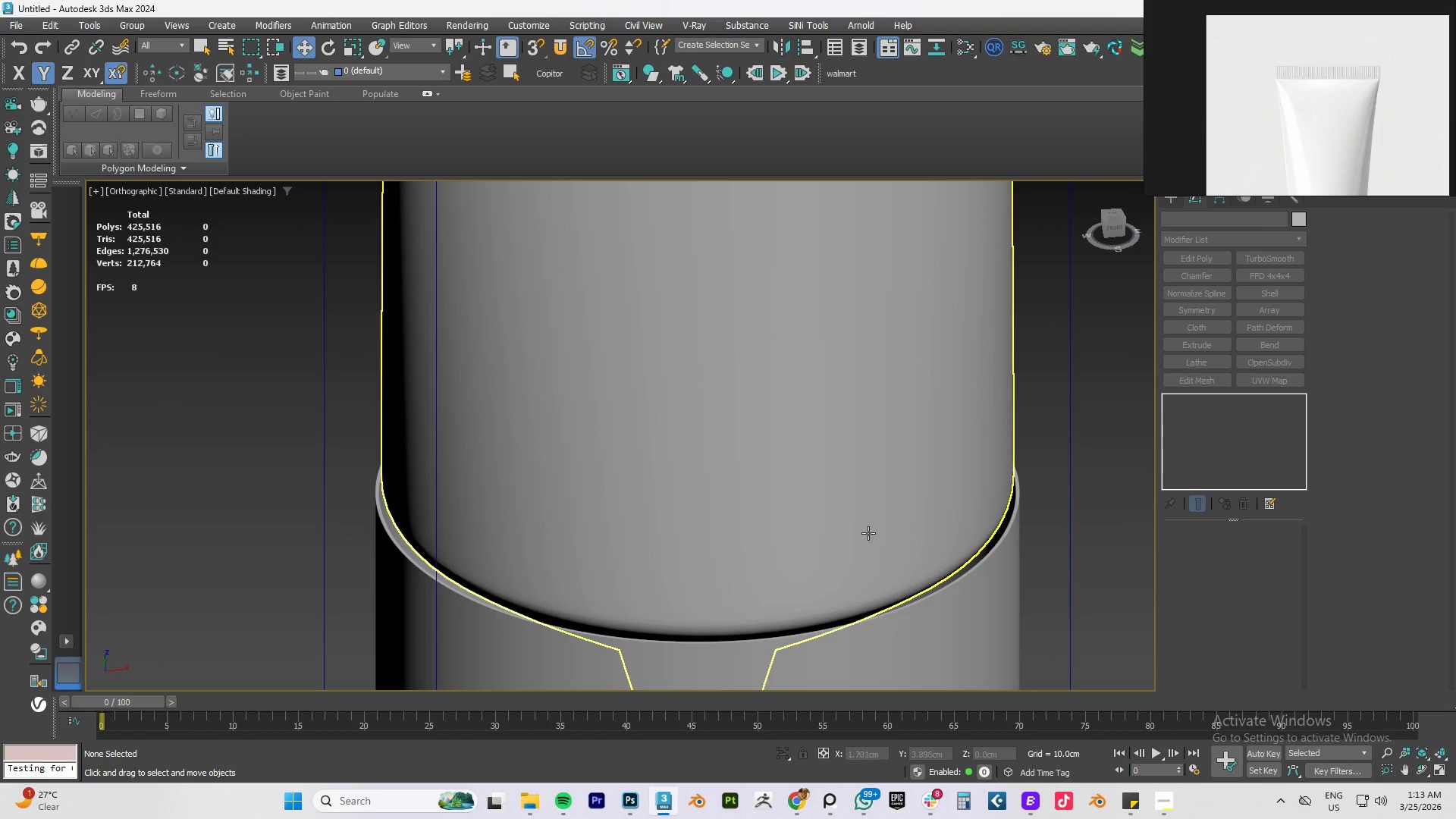 
scroll: coordinate [870, 529], scroll_direction: down, amount: 3.0
 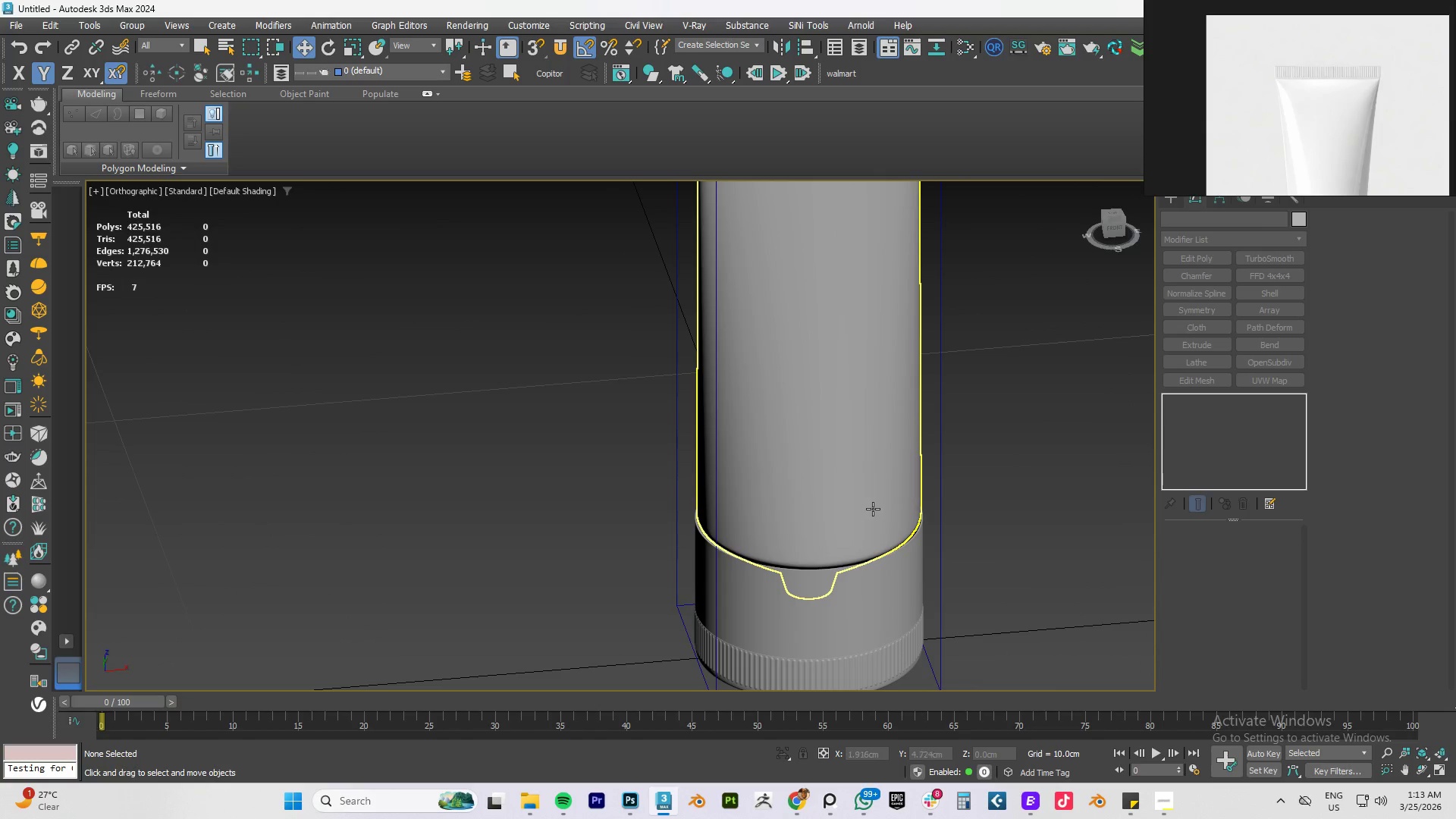 
type(tz)
 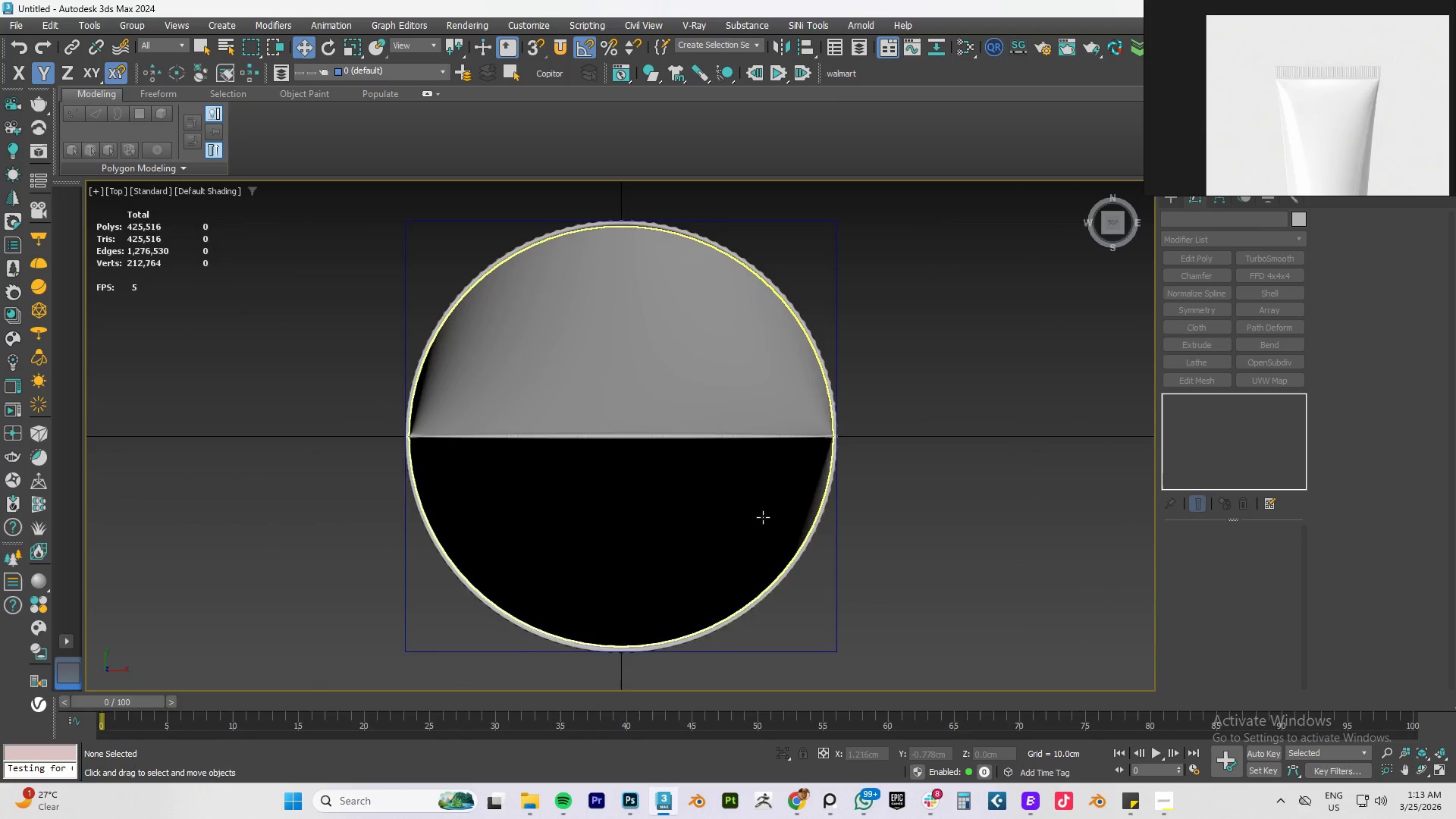 
hold_key(key=AltLeft, duration=0.86)
 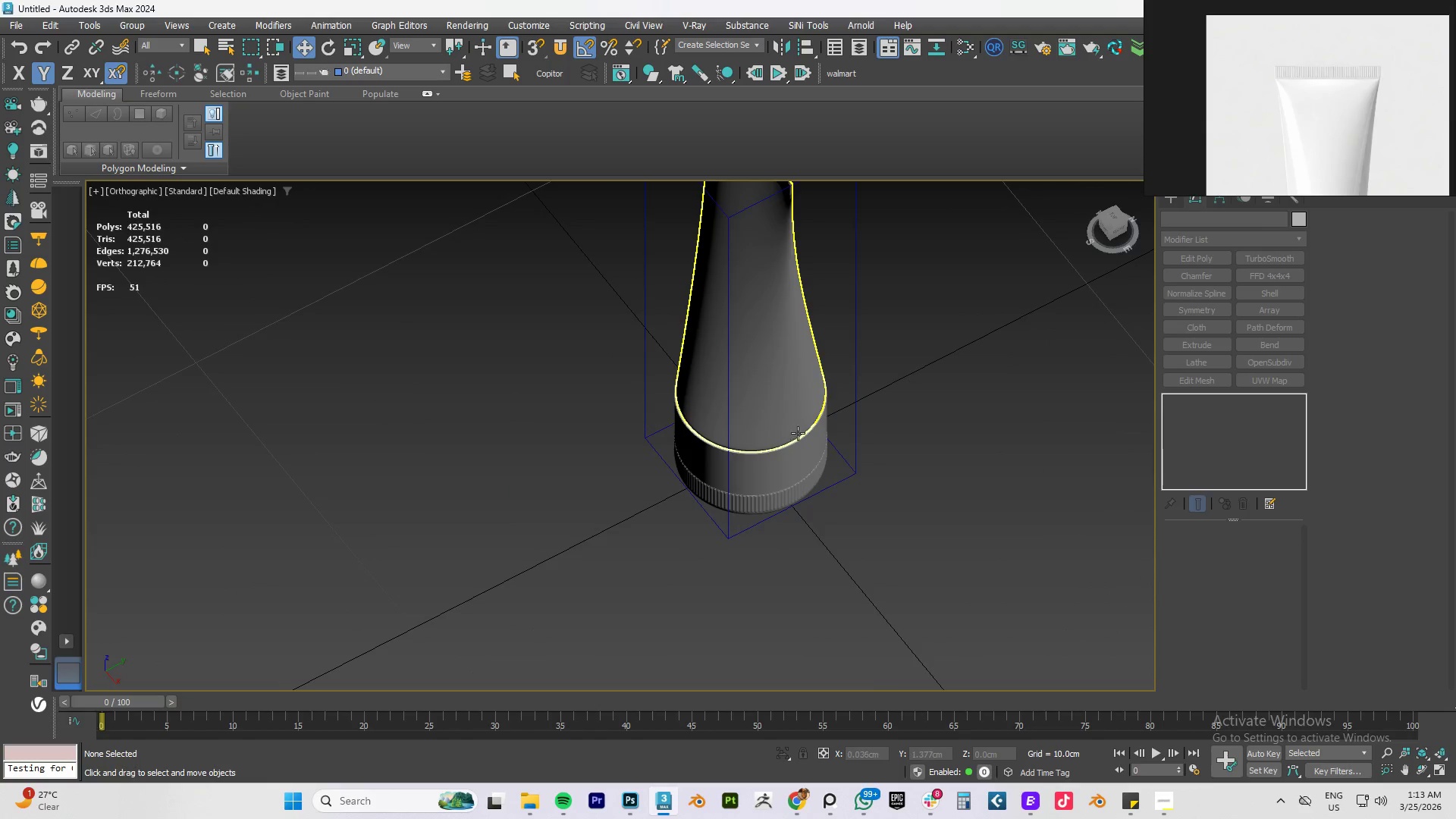 
scroll: coordinate [771, 505], scroll_direction: down, amount: 3.0
 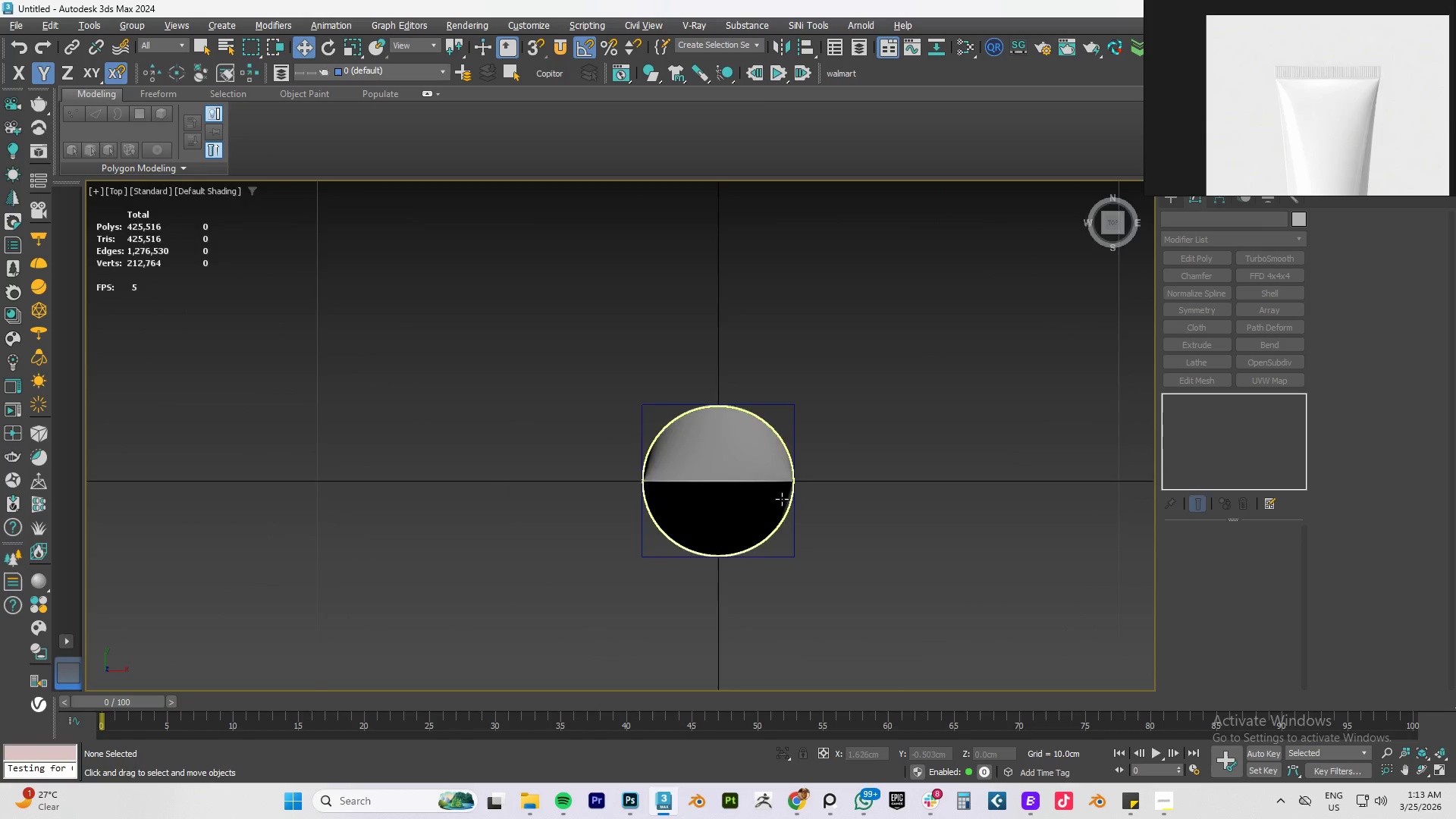 
scroll: coordinate [798, 433], scroll_direction: up, amount: 3.0
 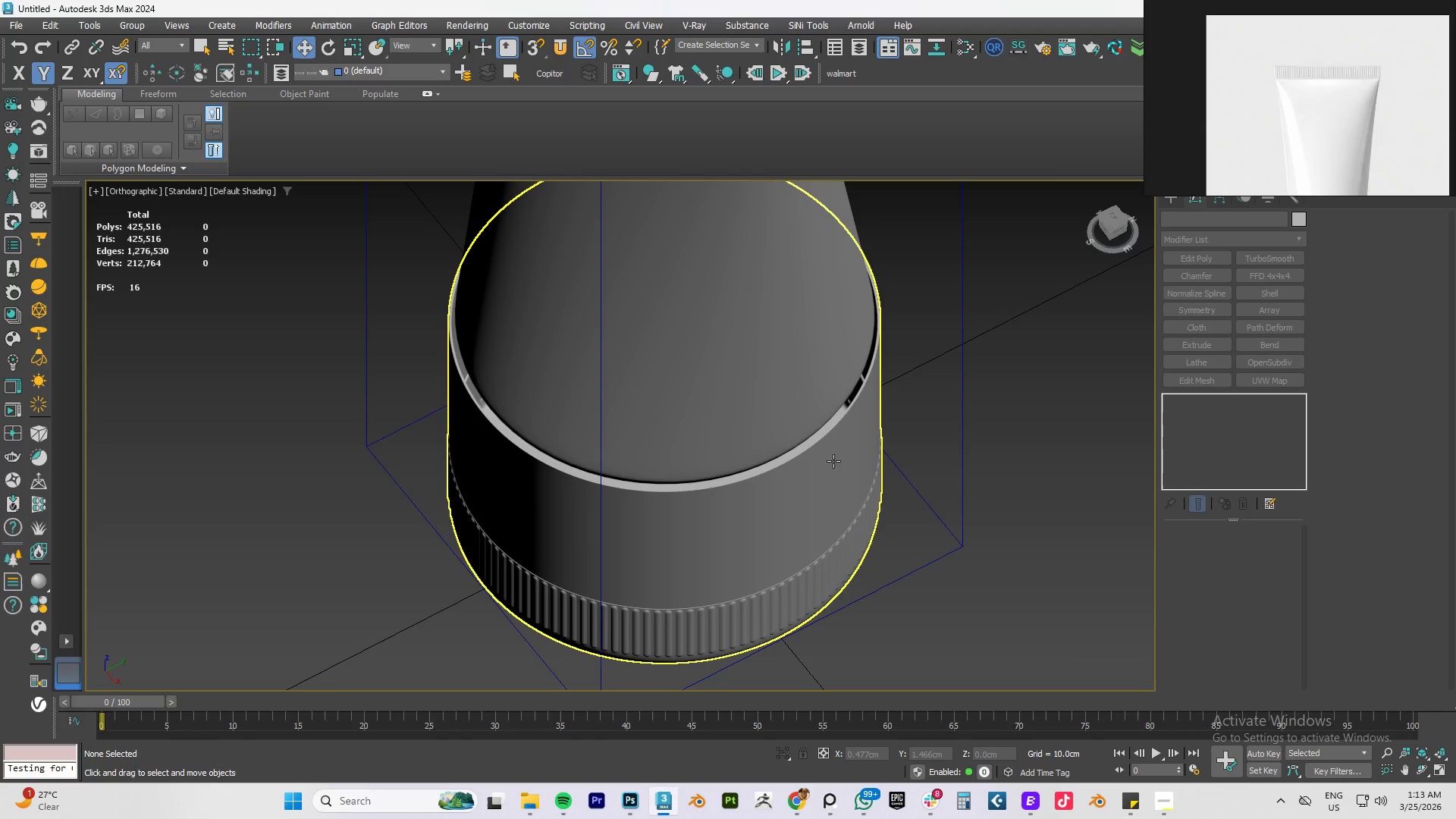 
left_click([833, 461])
 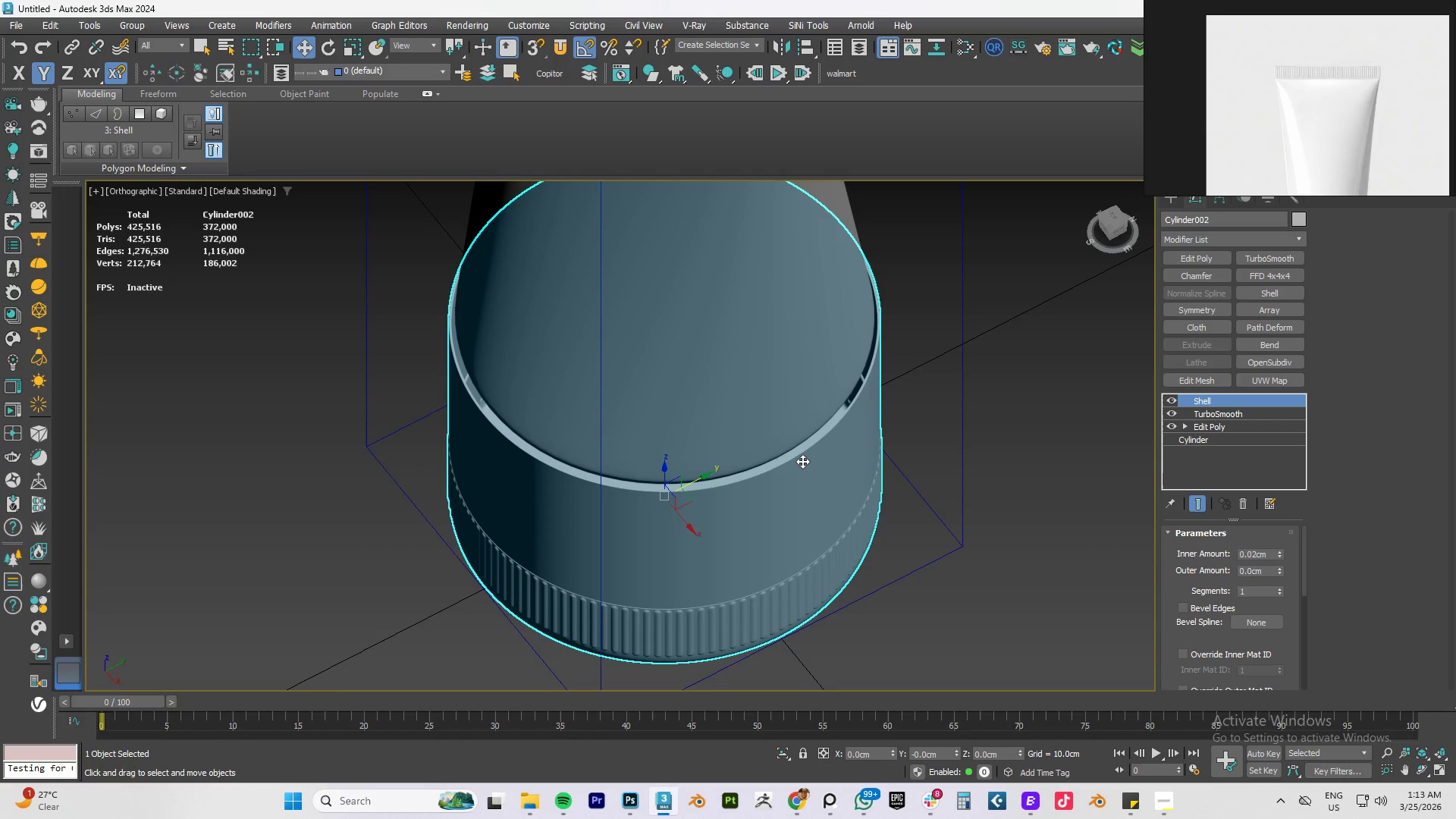 
type(rf)
 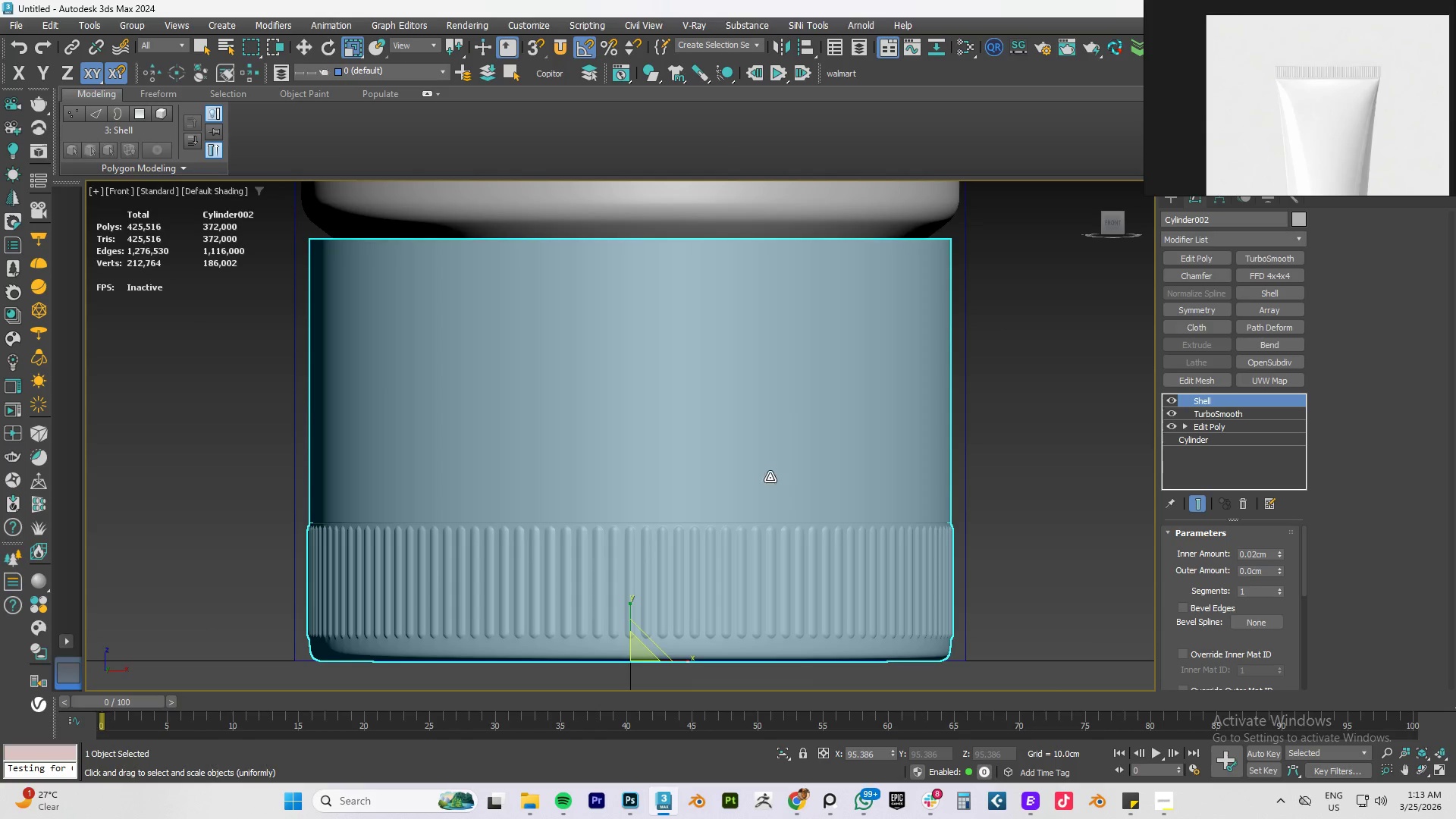 
left_click_drag(start_coordinate=[667, 504], to_coordinate=[667, 508])
 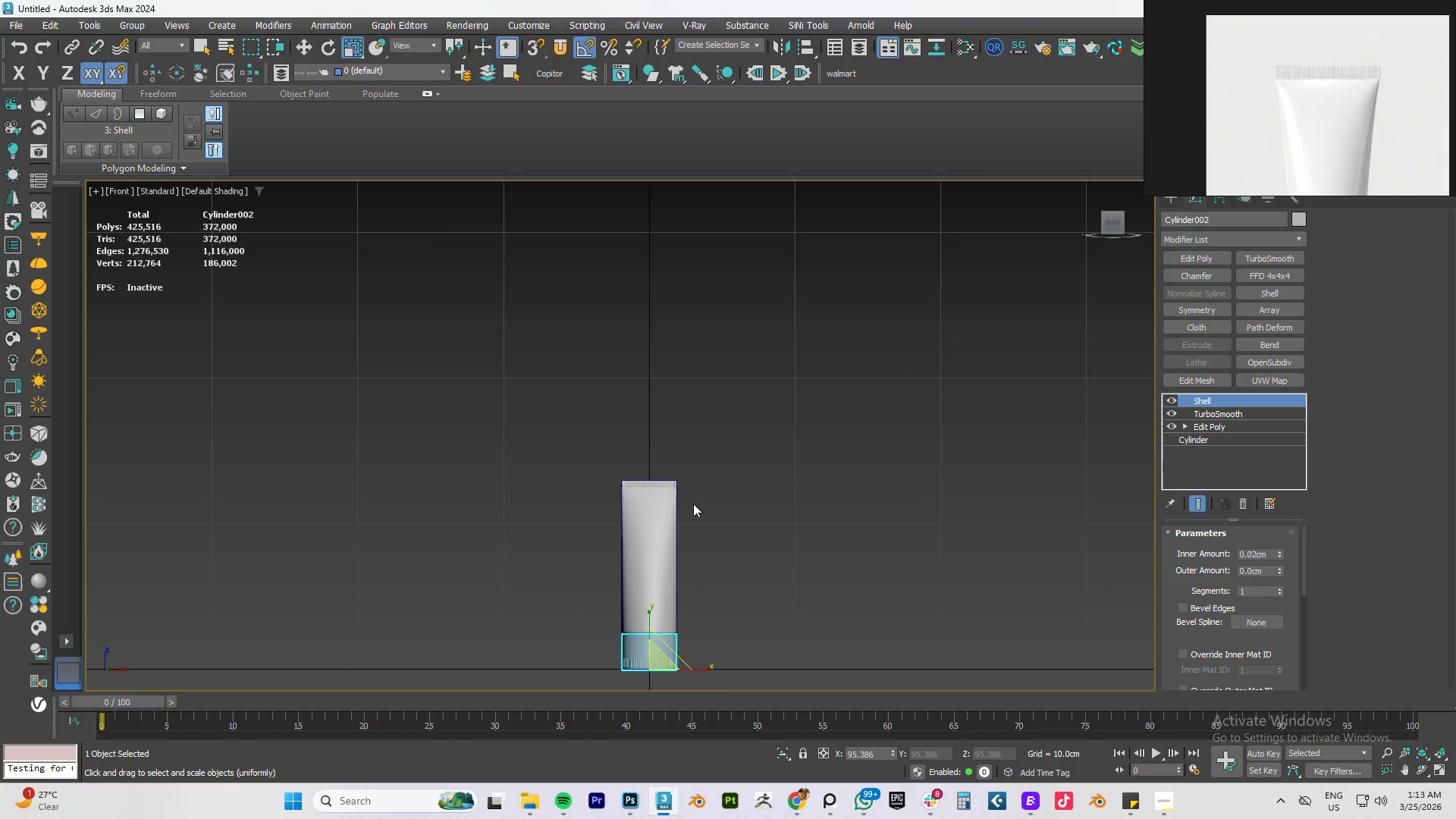 
type(zw)
 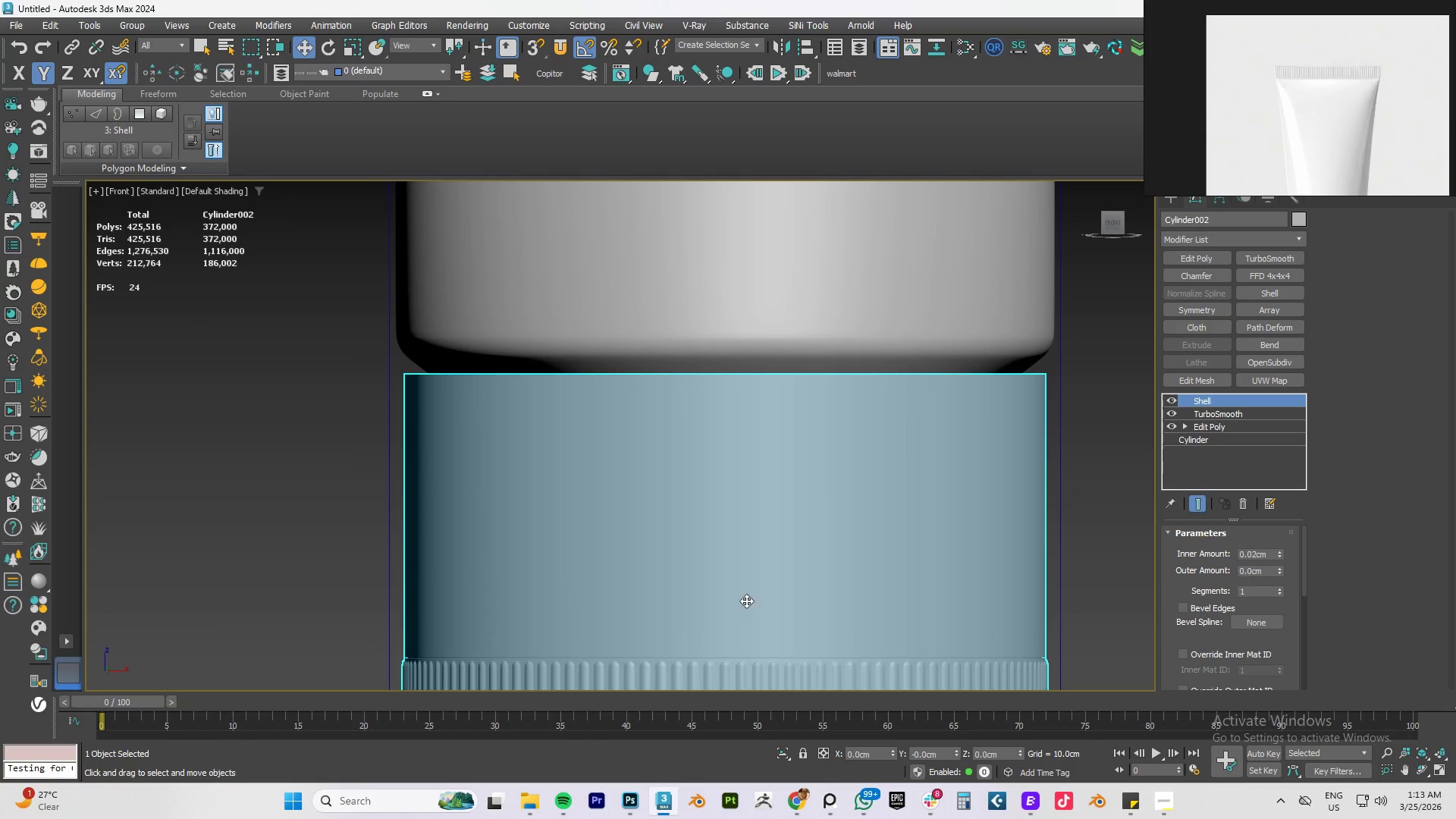 
scroll: coordinate [817, 522], scroll_direction: down, amount: 3.0
 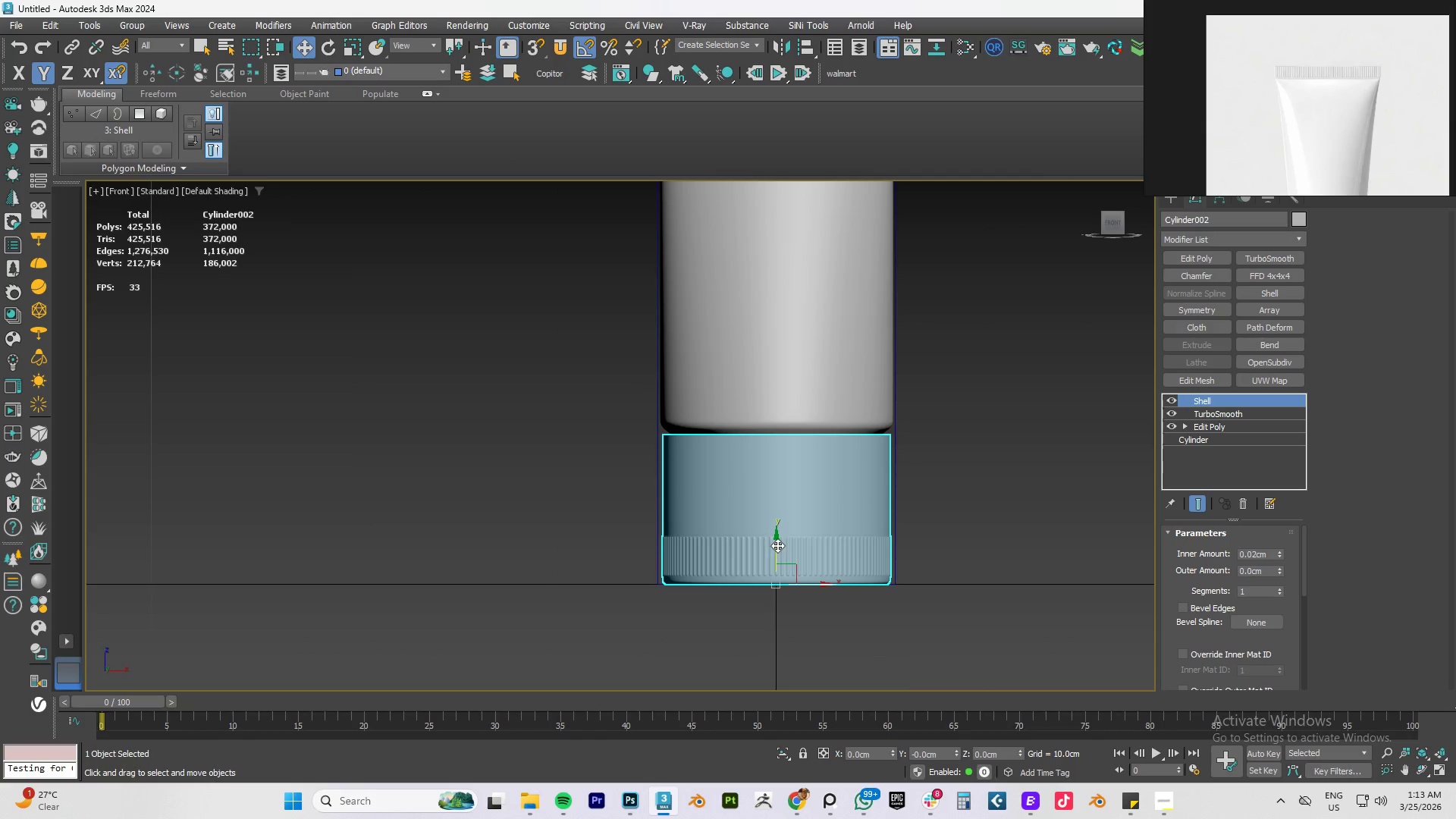 
left_click_drag(start_coordinate=[777, 545], to_coordinate=[777, 538])
 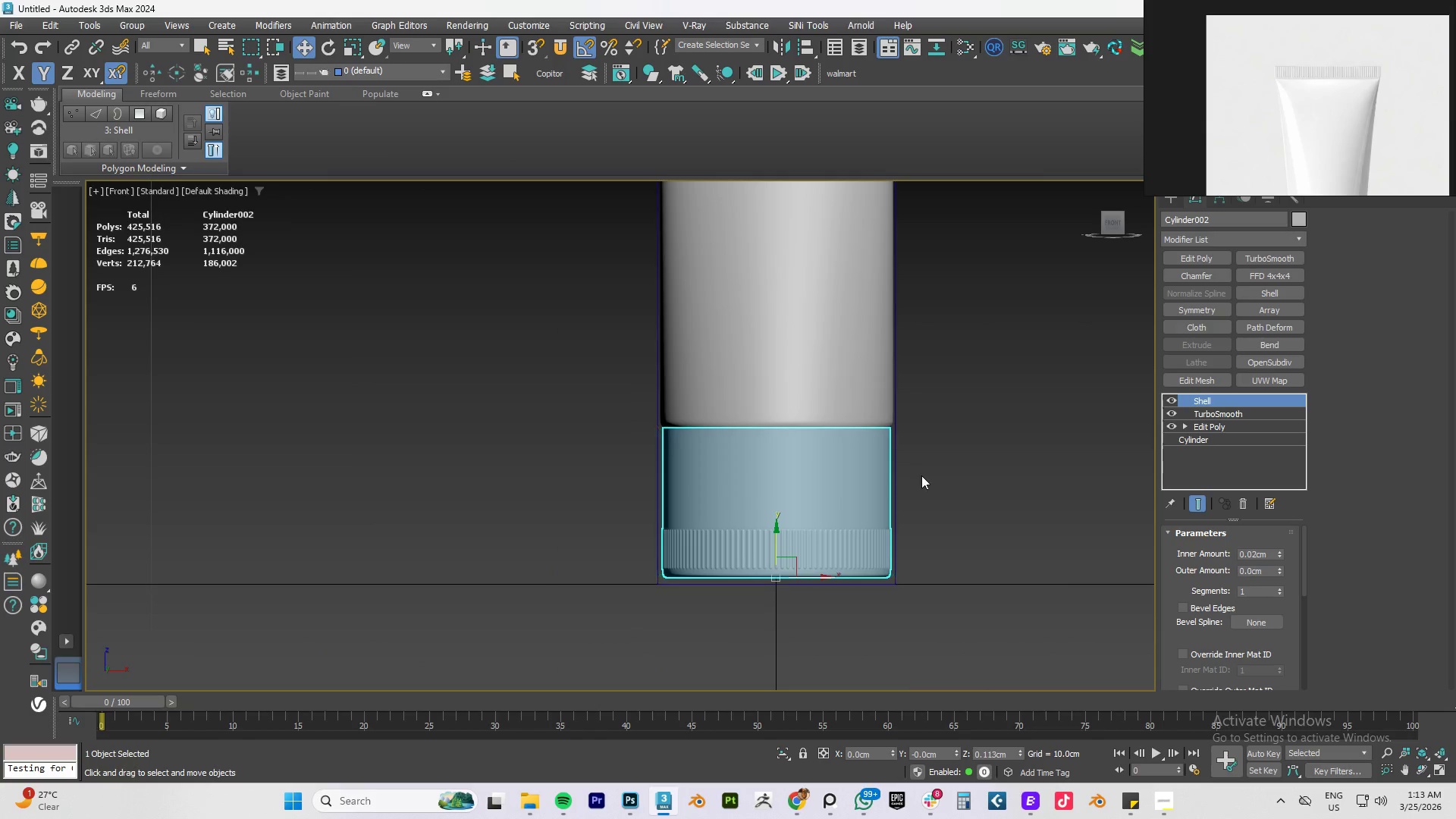 
left_click([957, 467])
 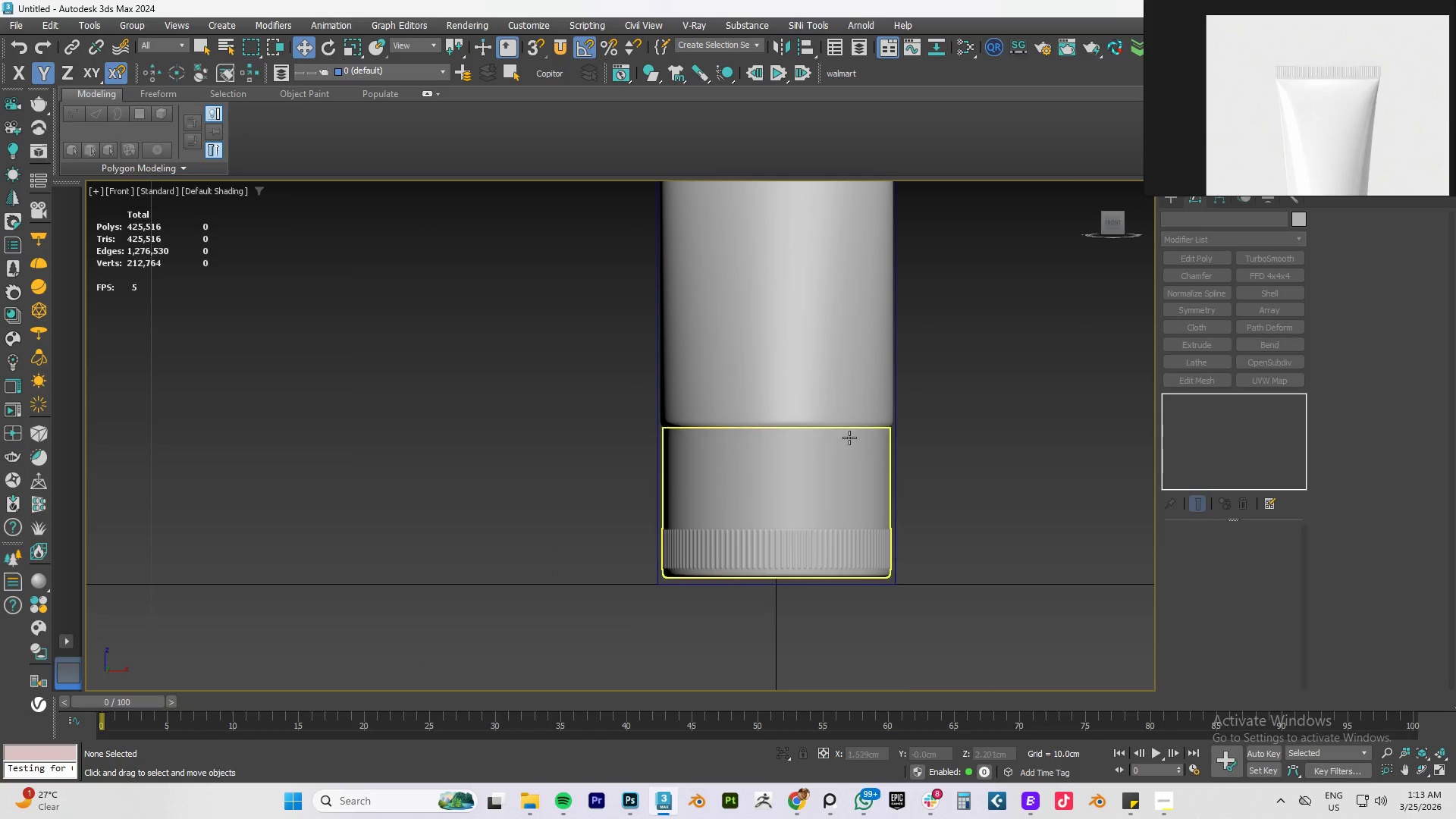 
scroll: coordinate [962, 386], scroll_direction: up, amount: 3.0
 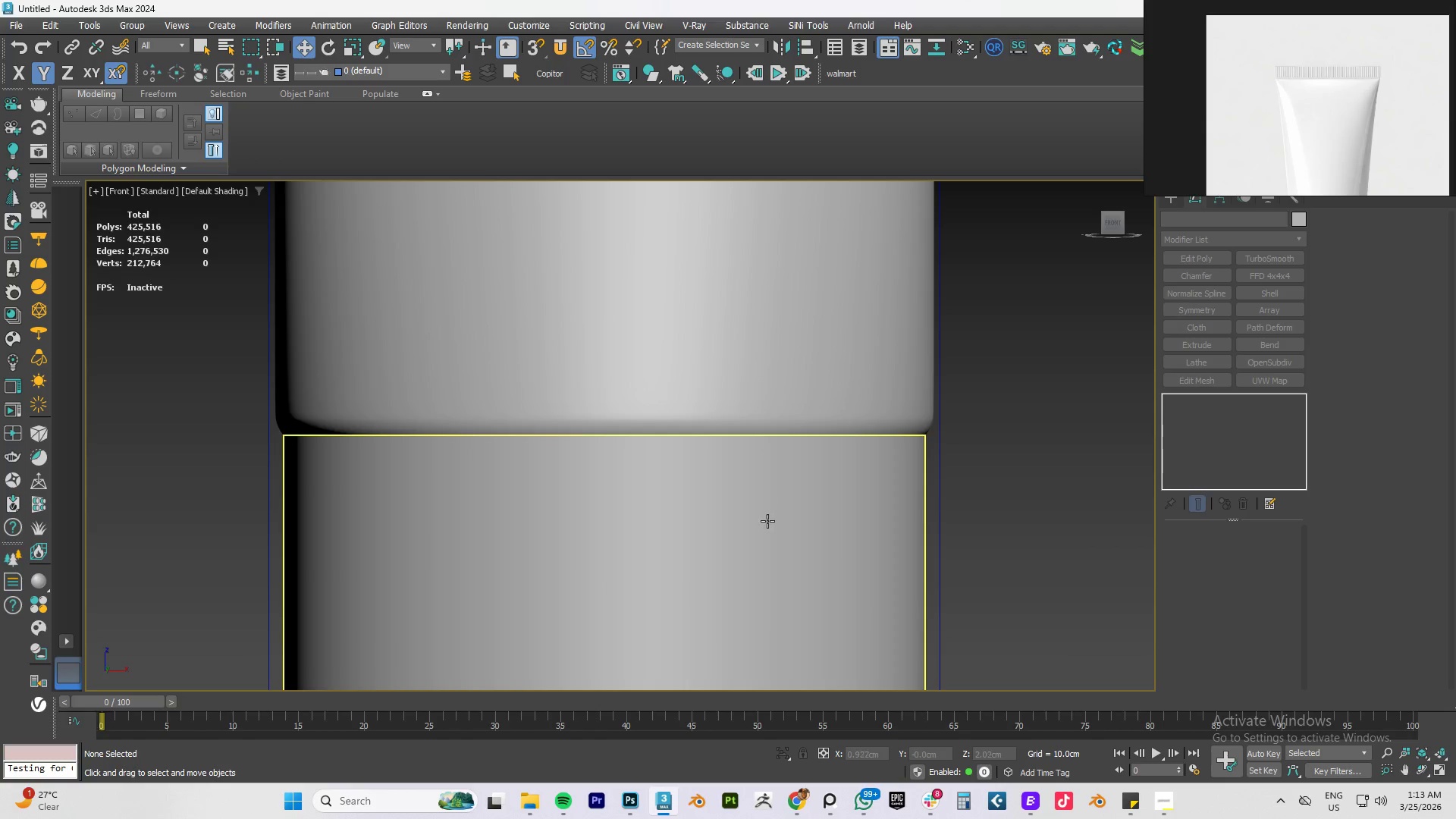 
left_click([762, 543])
 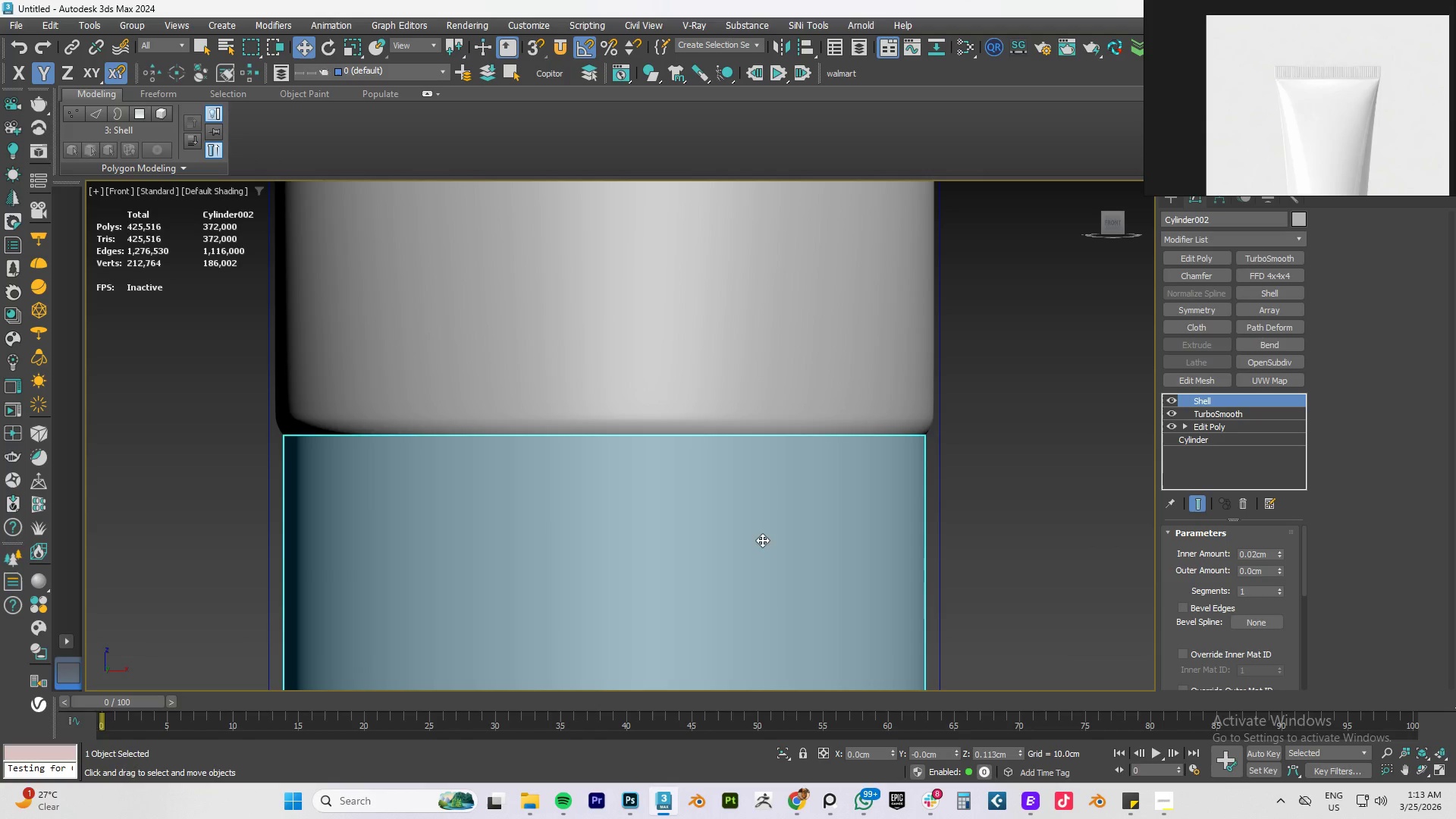 
key(R)
 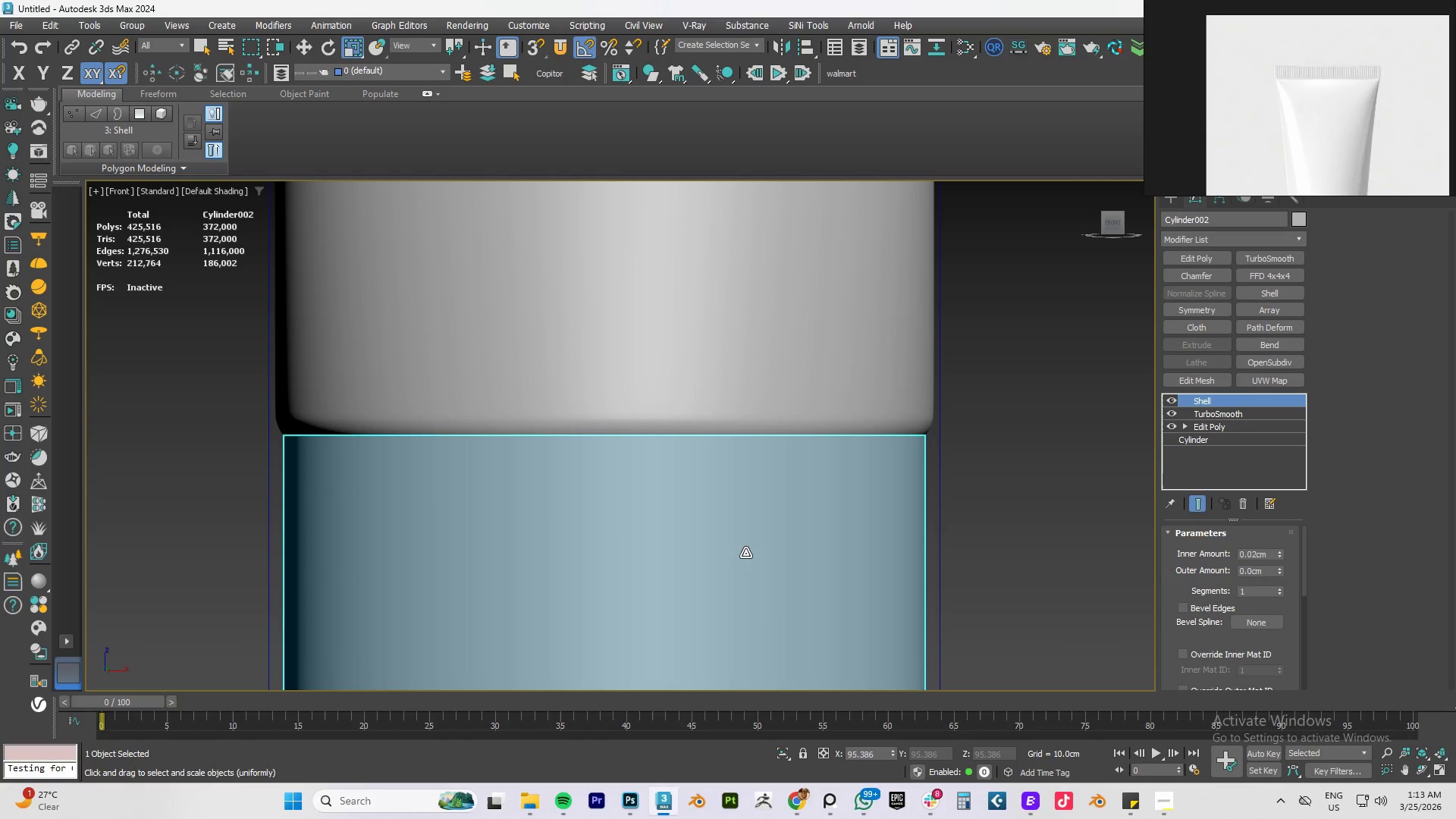 
scroll: coordinate [775, 527], scroll_direction: down, amount: 2.0
 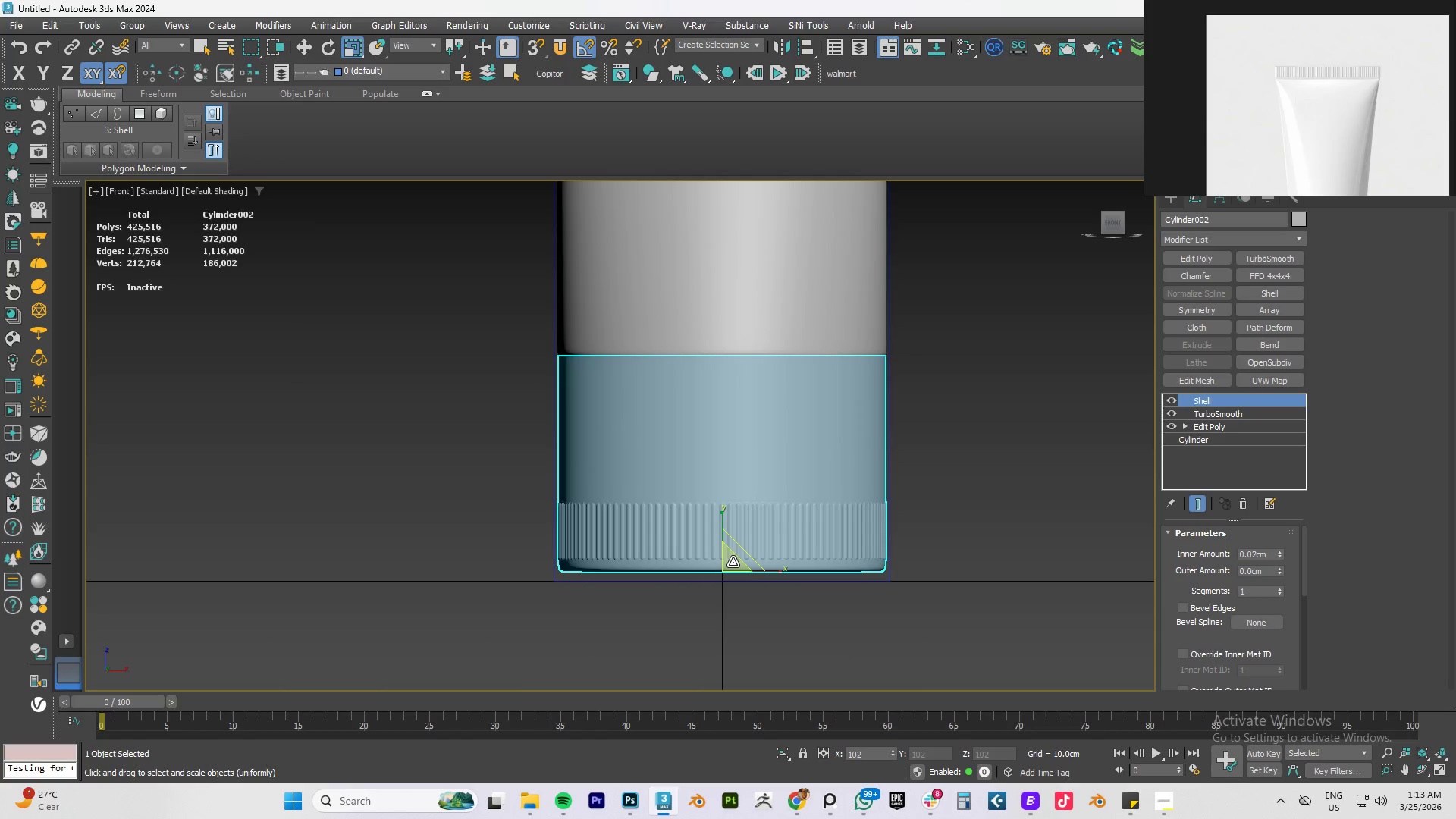 
key(W)
 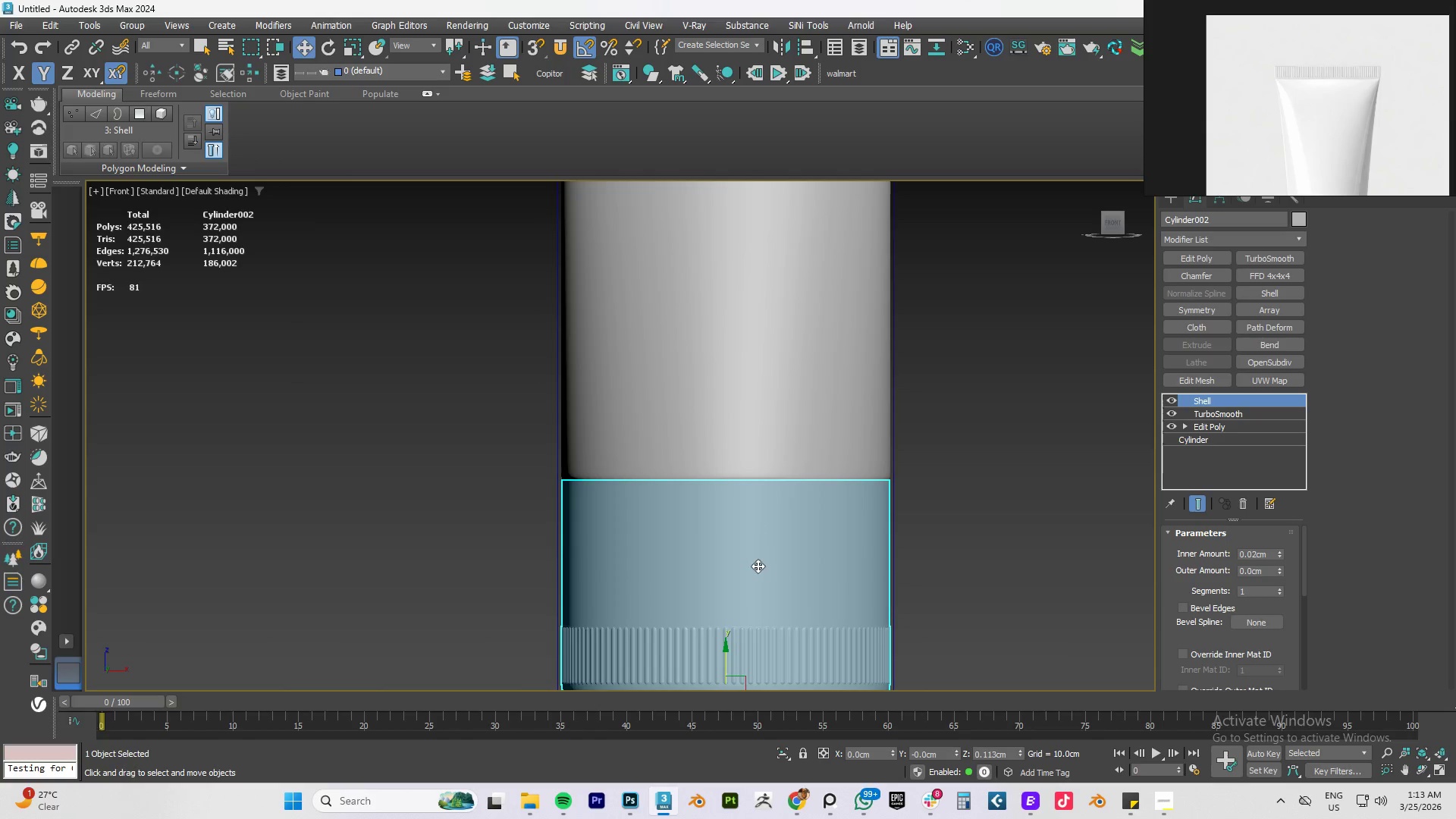 
scroll: coordinate [883, 456], scroll_direction: up, amount: 2.0
 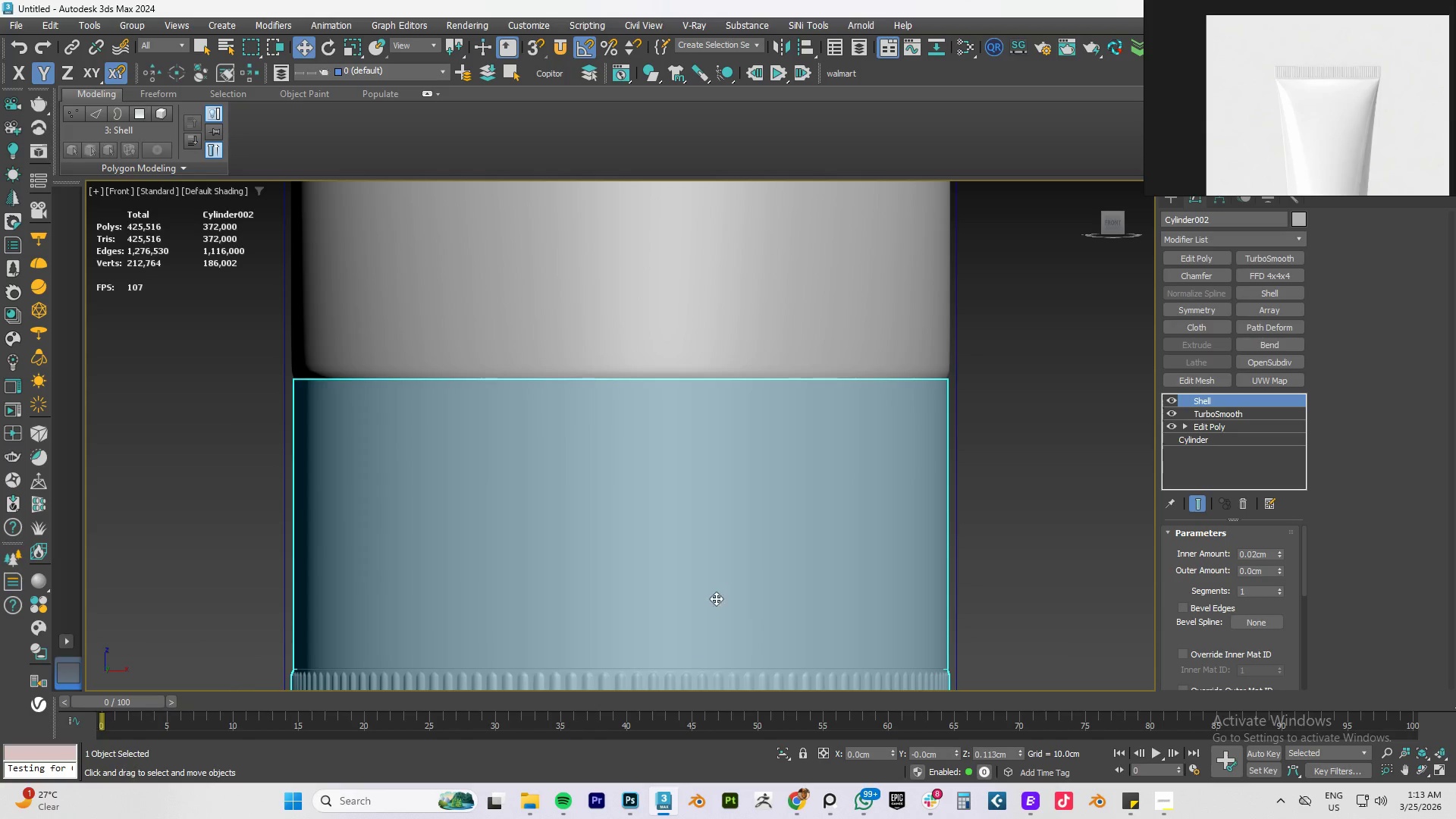 
scroll: coordinate [719, 559], scroll_direction: down, amount: 3.0
 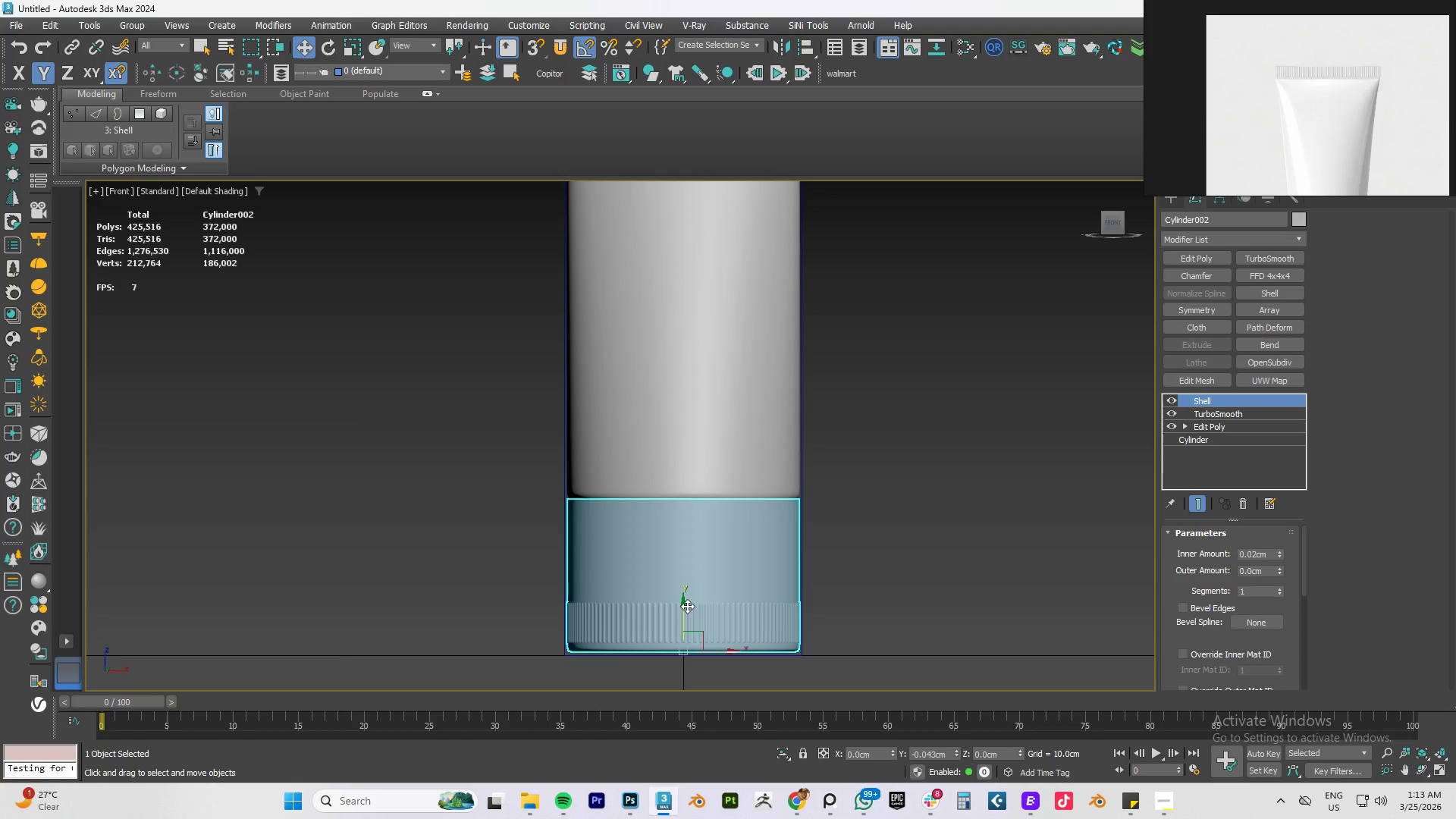 
scroll: coordinate [721, 484], scroll_direction: up, amount: 3.0
 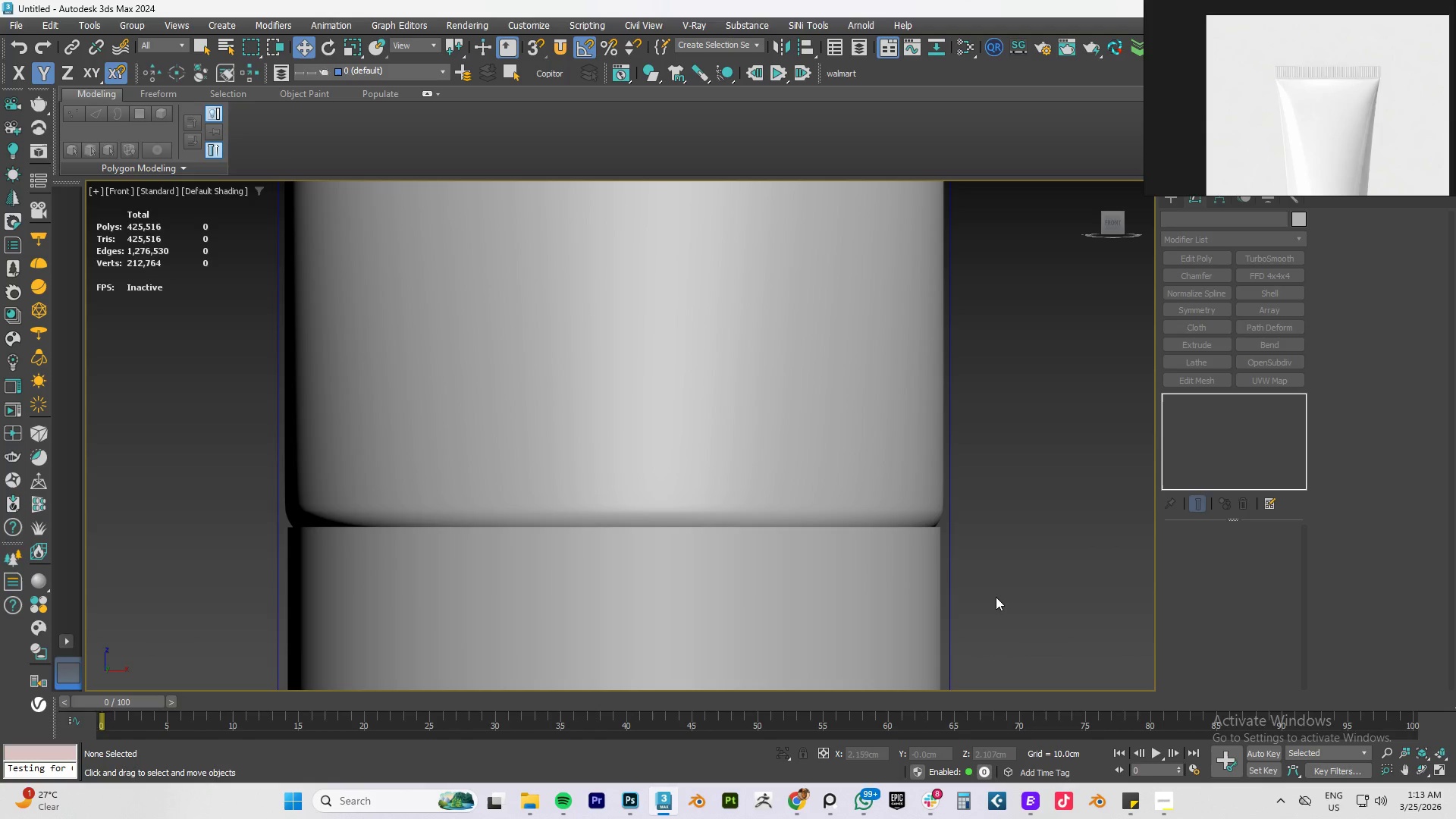 
scroll: coordinate [928, 592], scroll_direction: down, amount: 1.0
 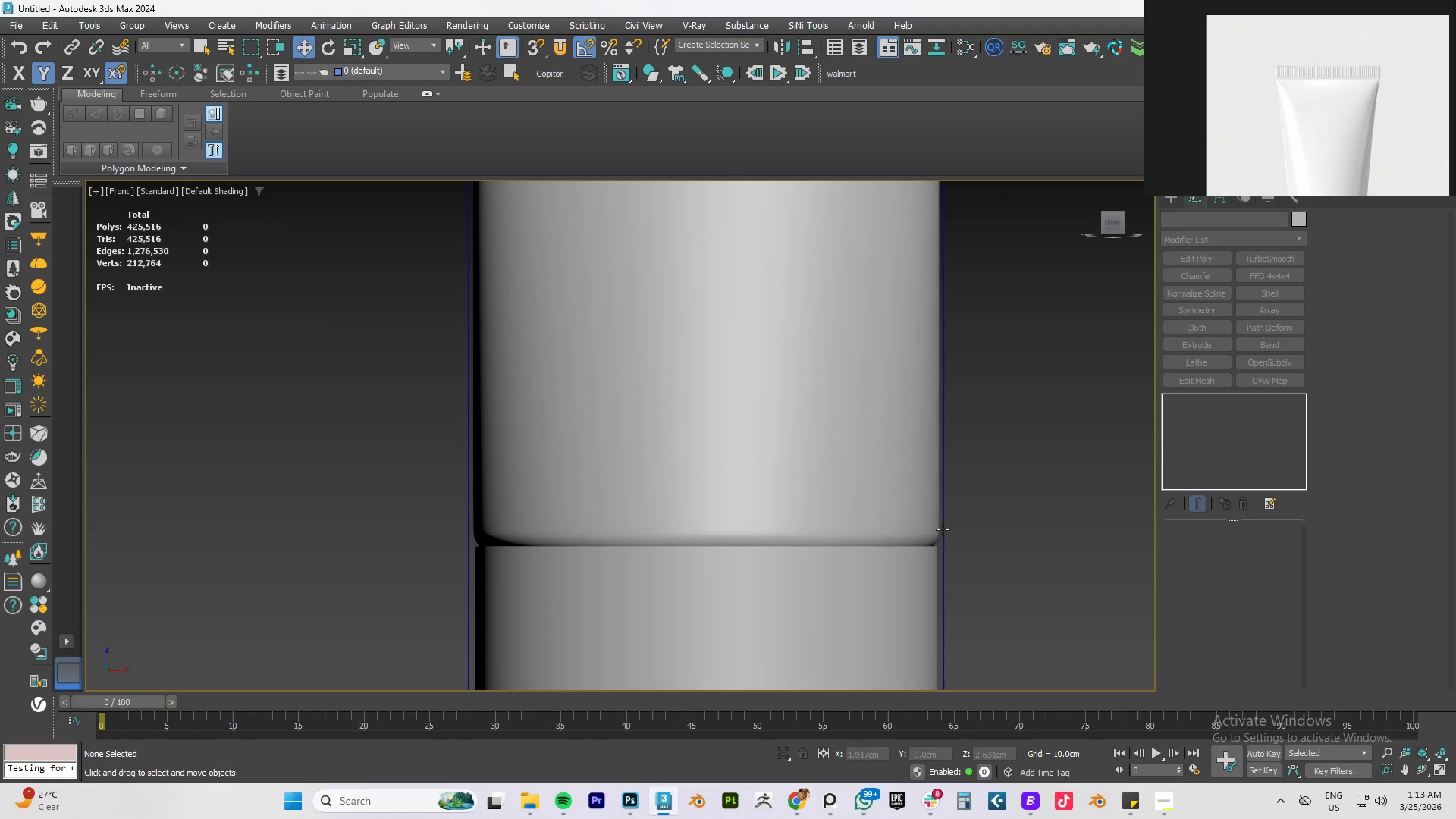 
left_click([883, 521])
 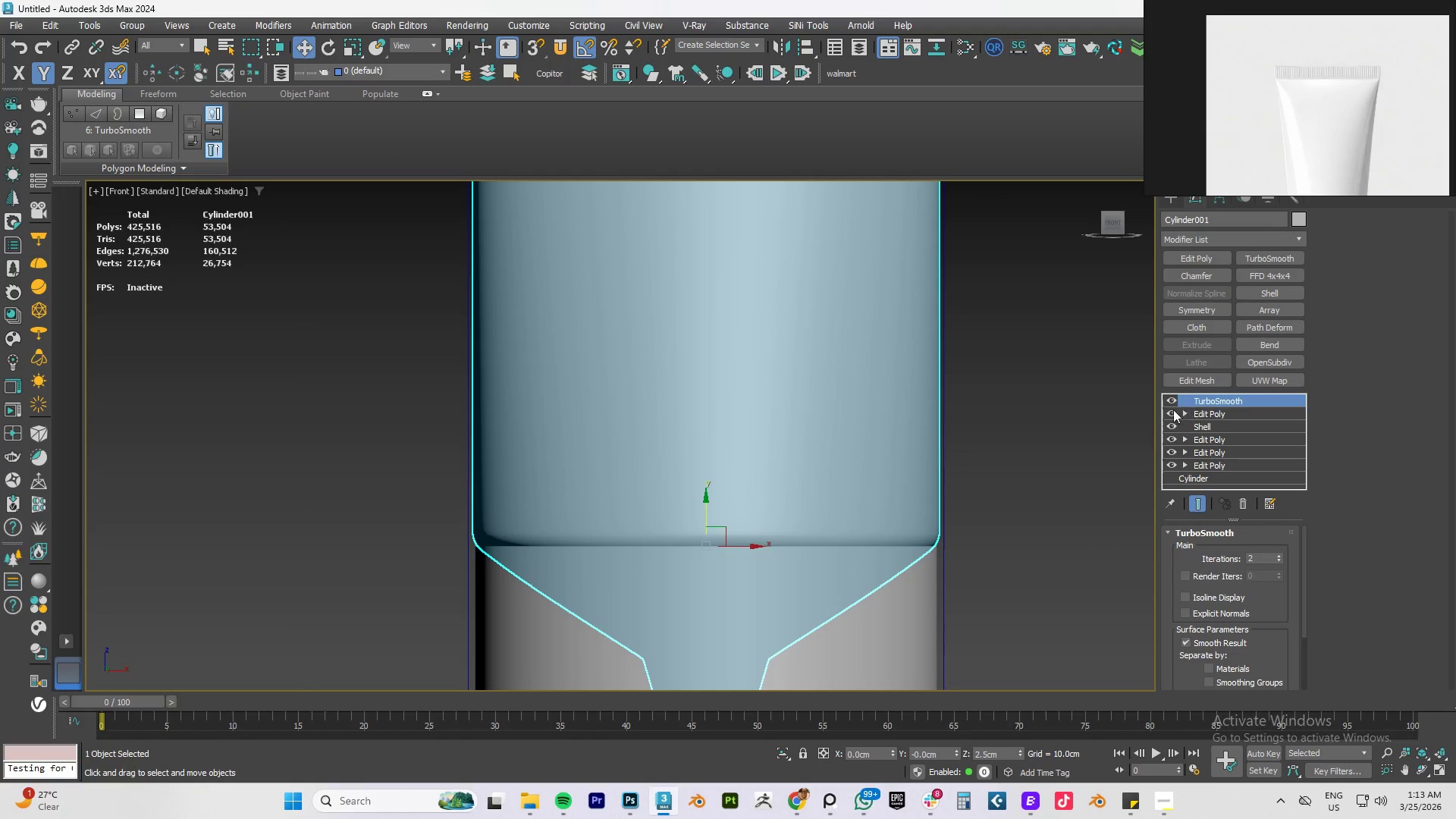 
left_click([1170, 399])
 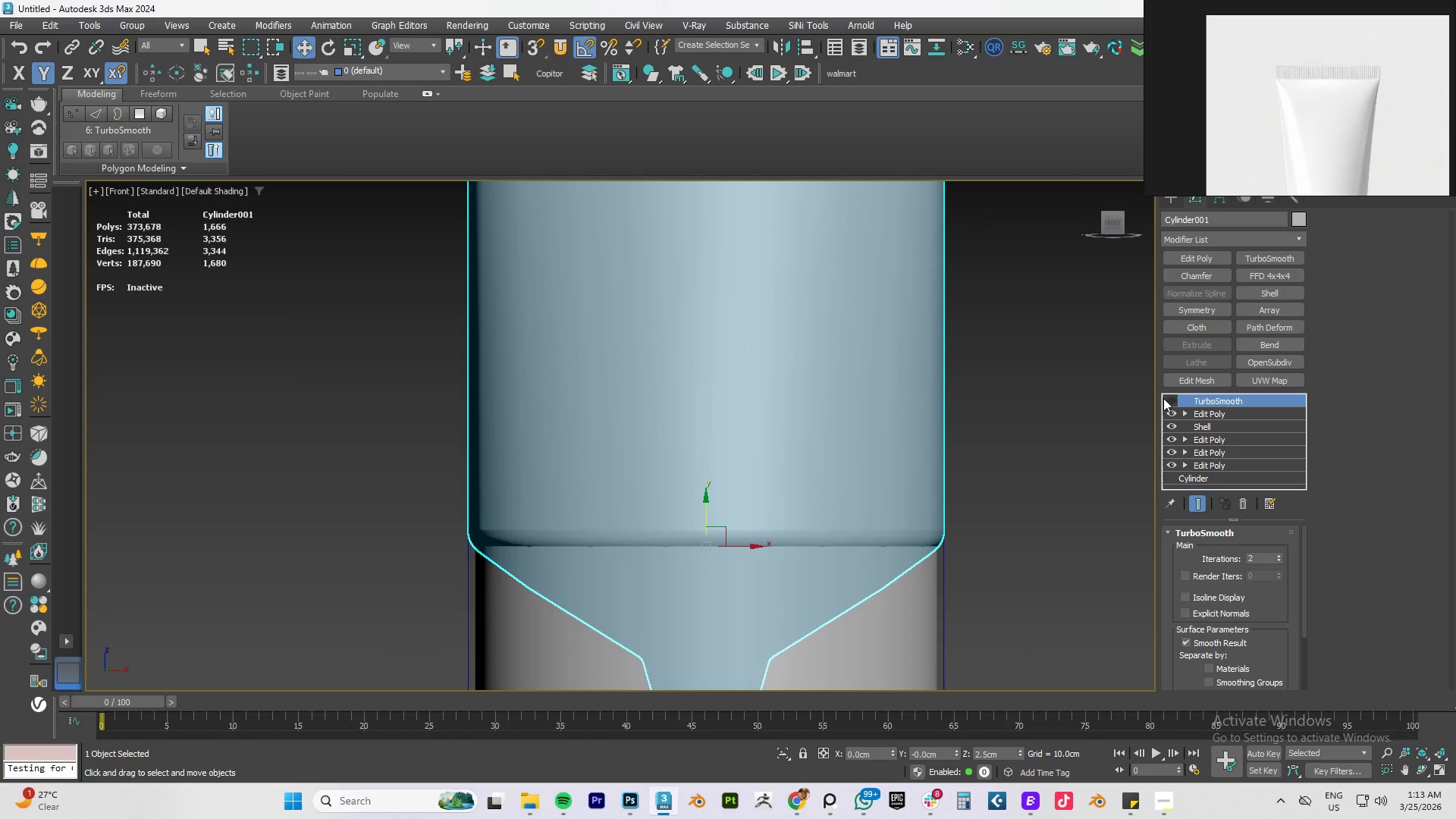 
key(F4)
 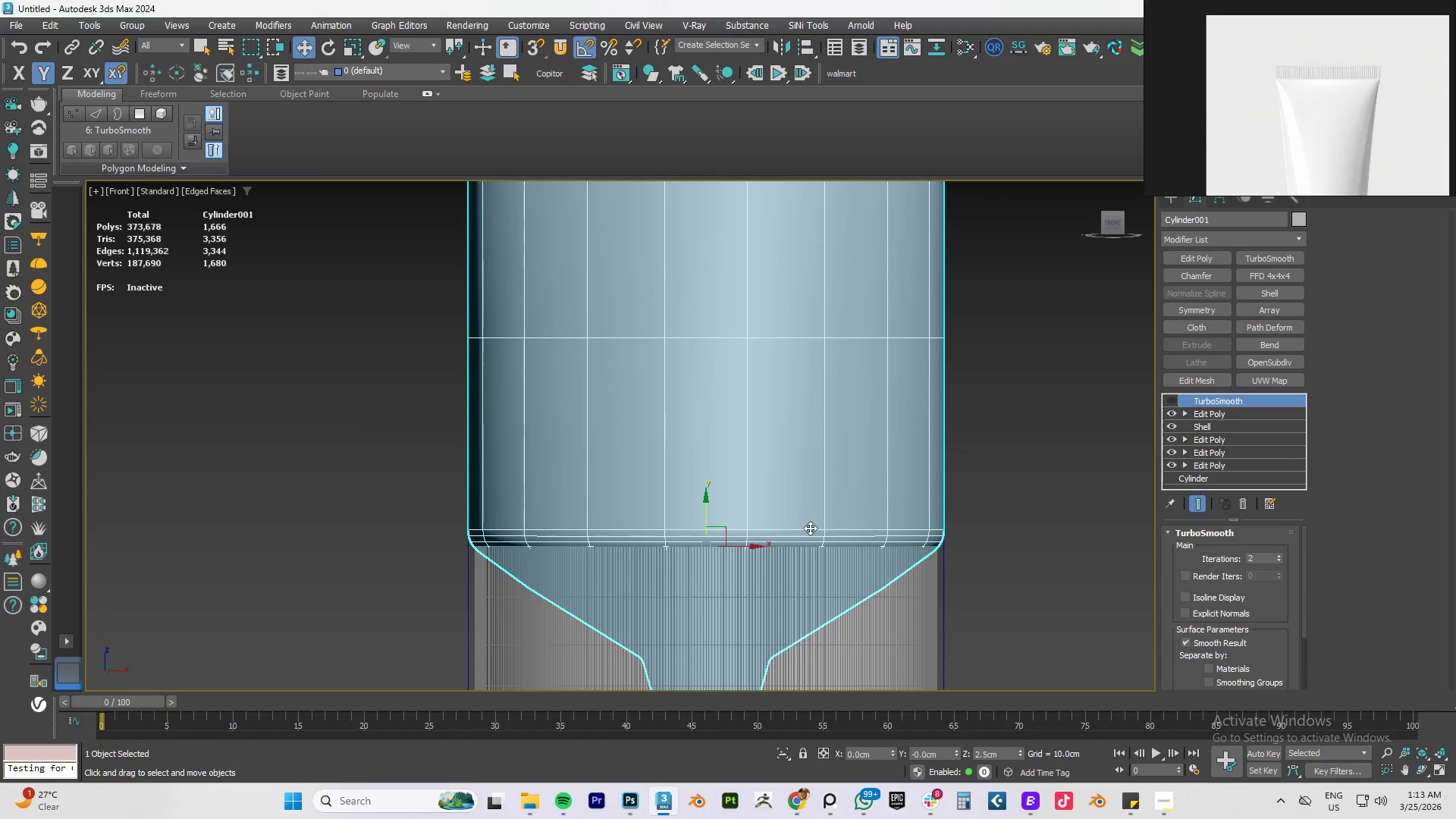 
scroll: coordinate [808, 535], scroll_direction: up, amount: 2.0
 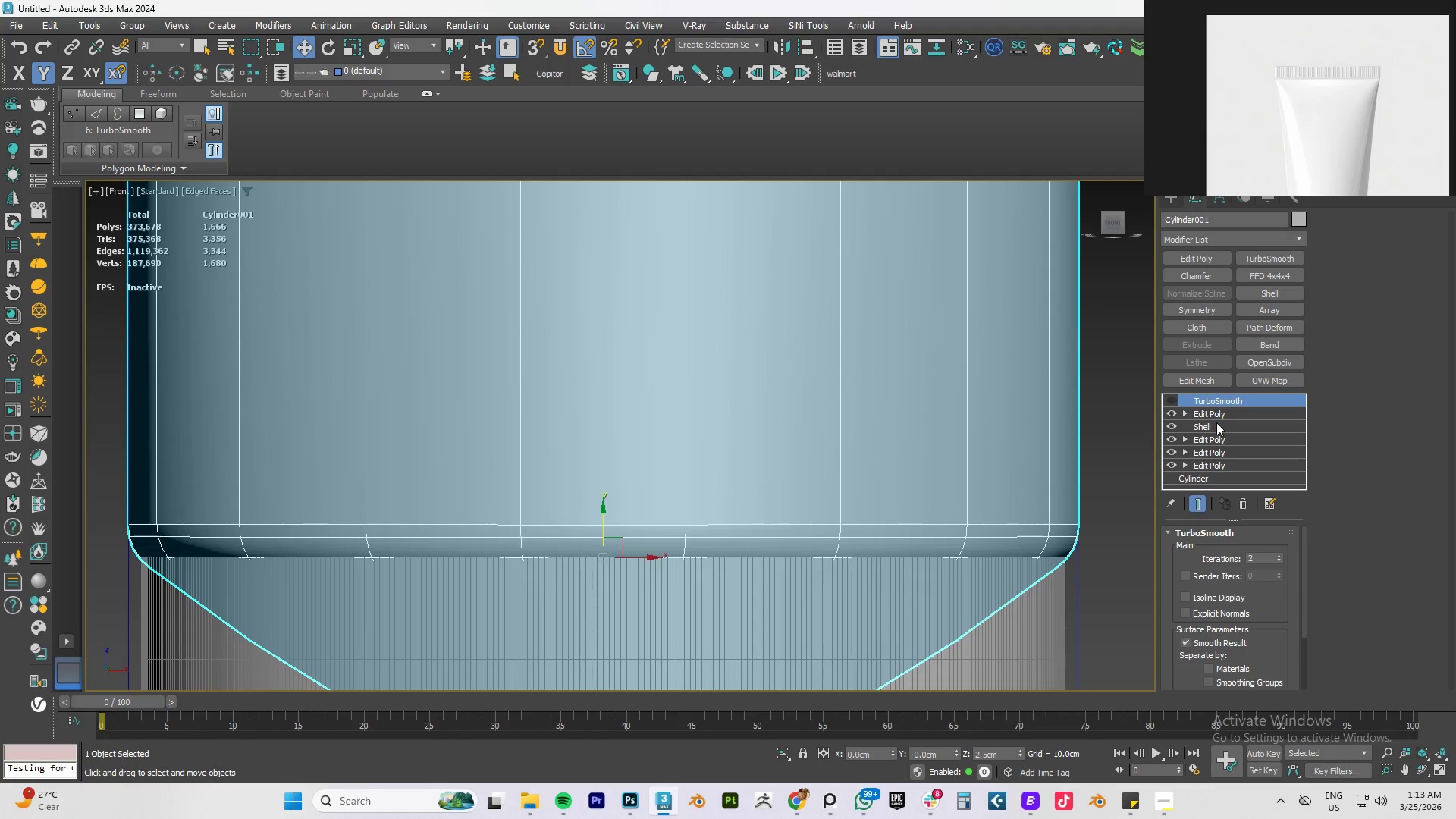 
left_click([1217, 417])
 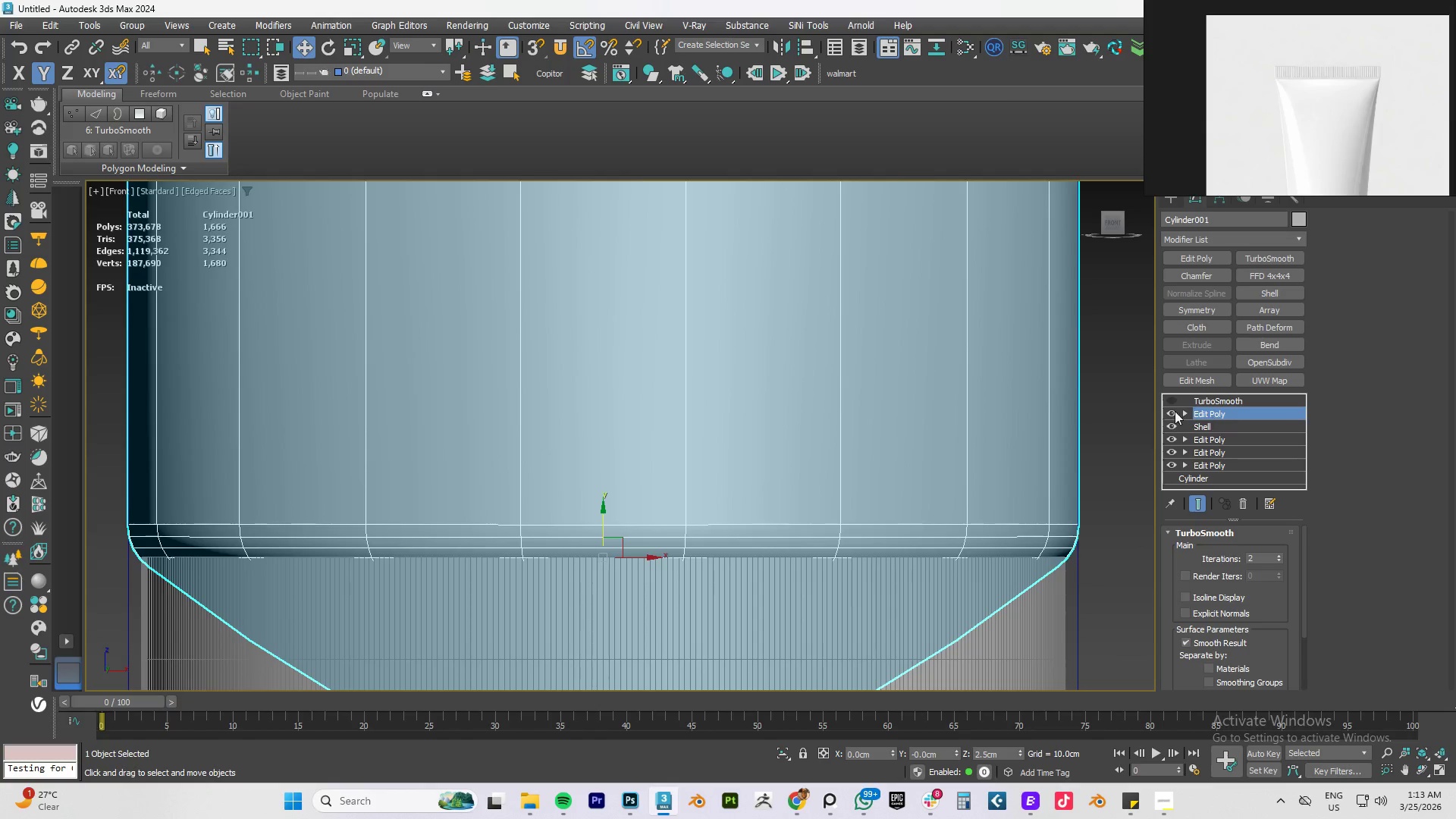 
key(2)
 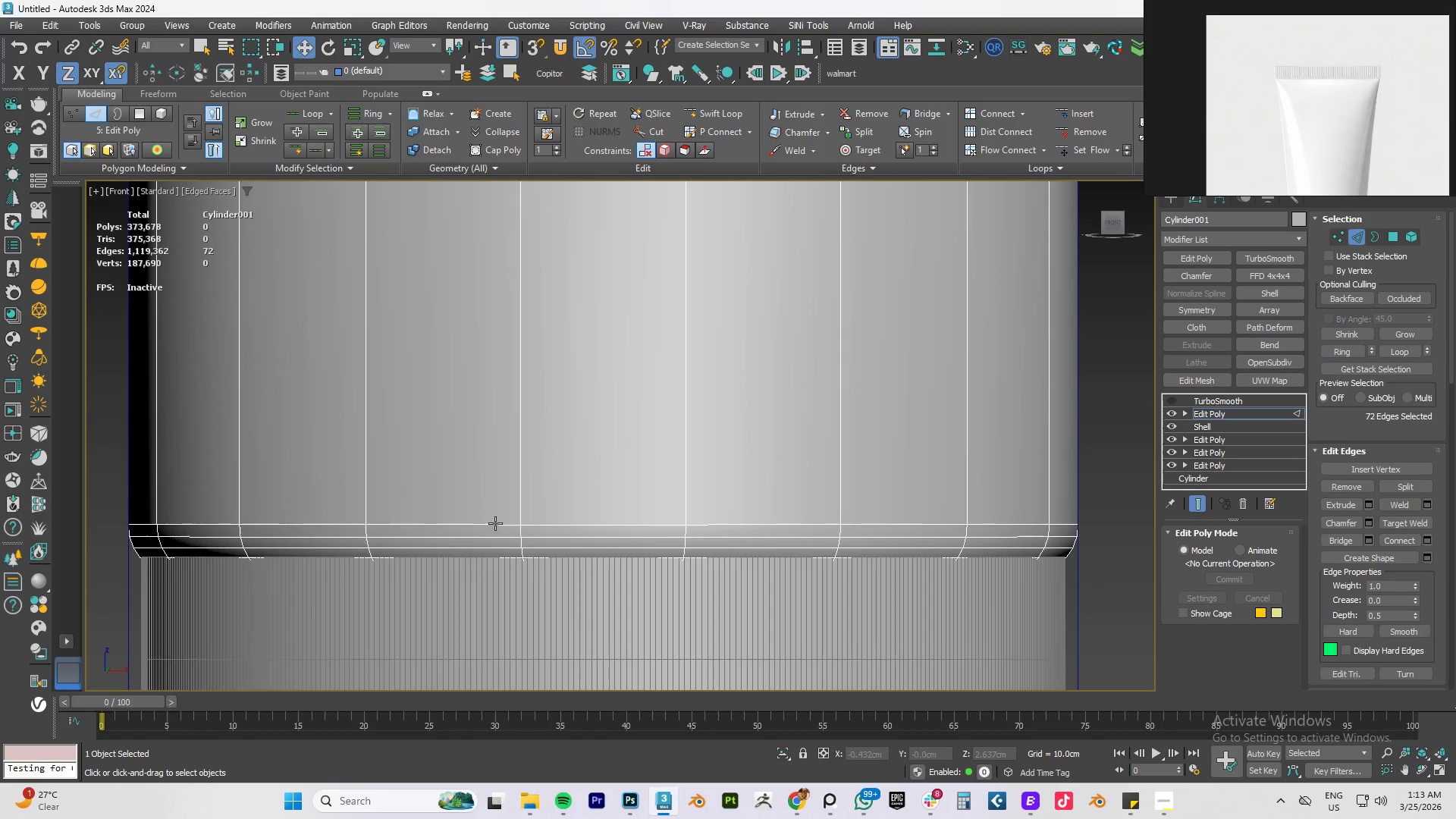 
double_click([495, 523])
 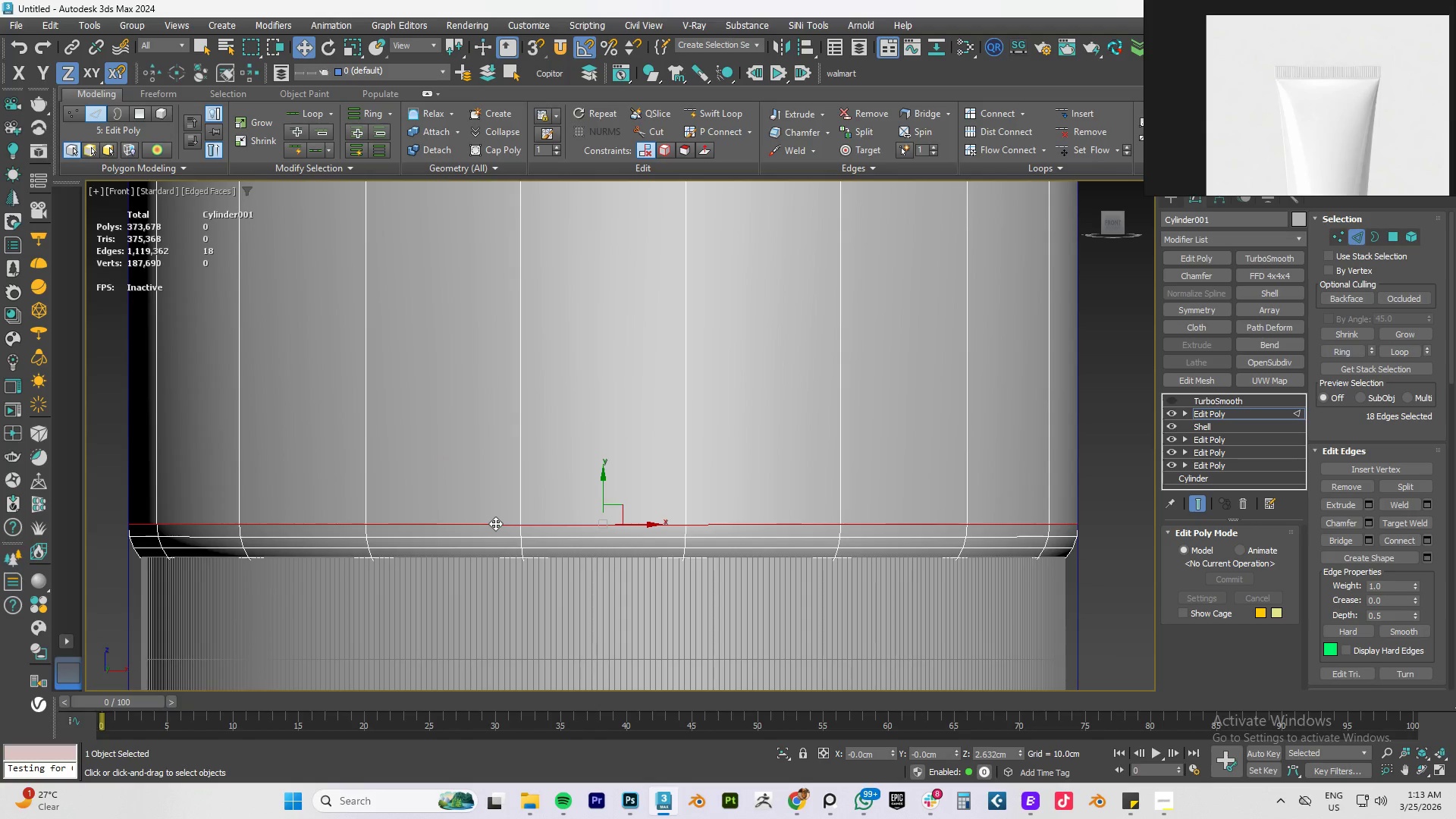 
key(Control+Backspace)
 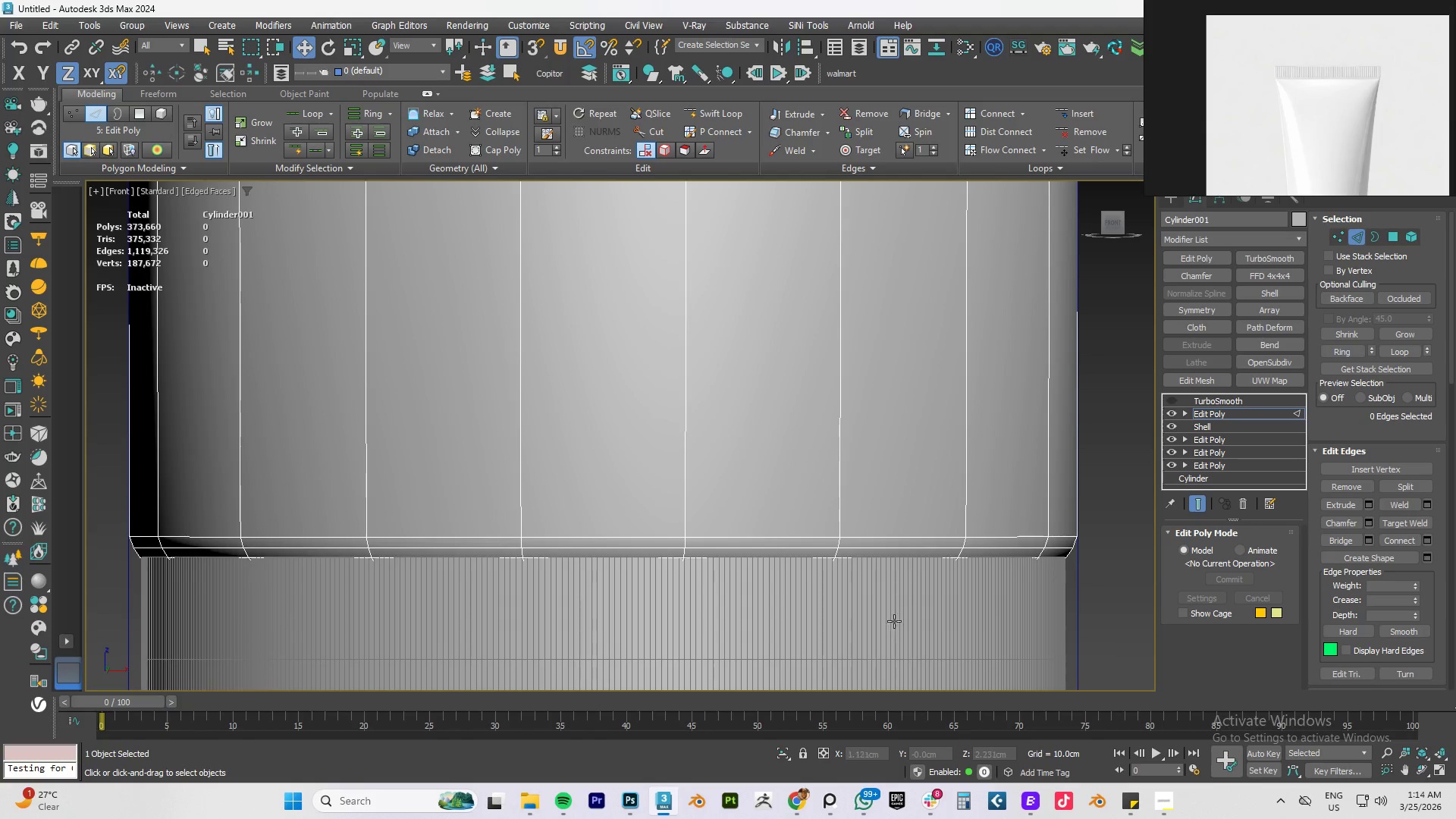 
left_click([1232, 410])
 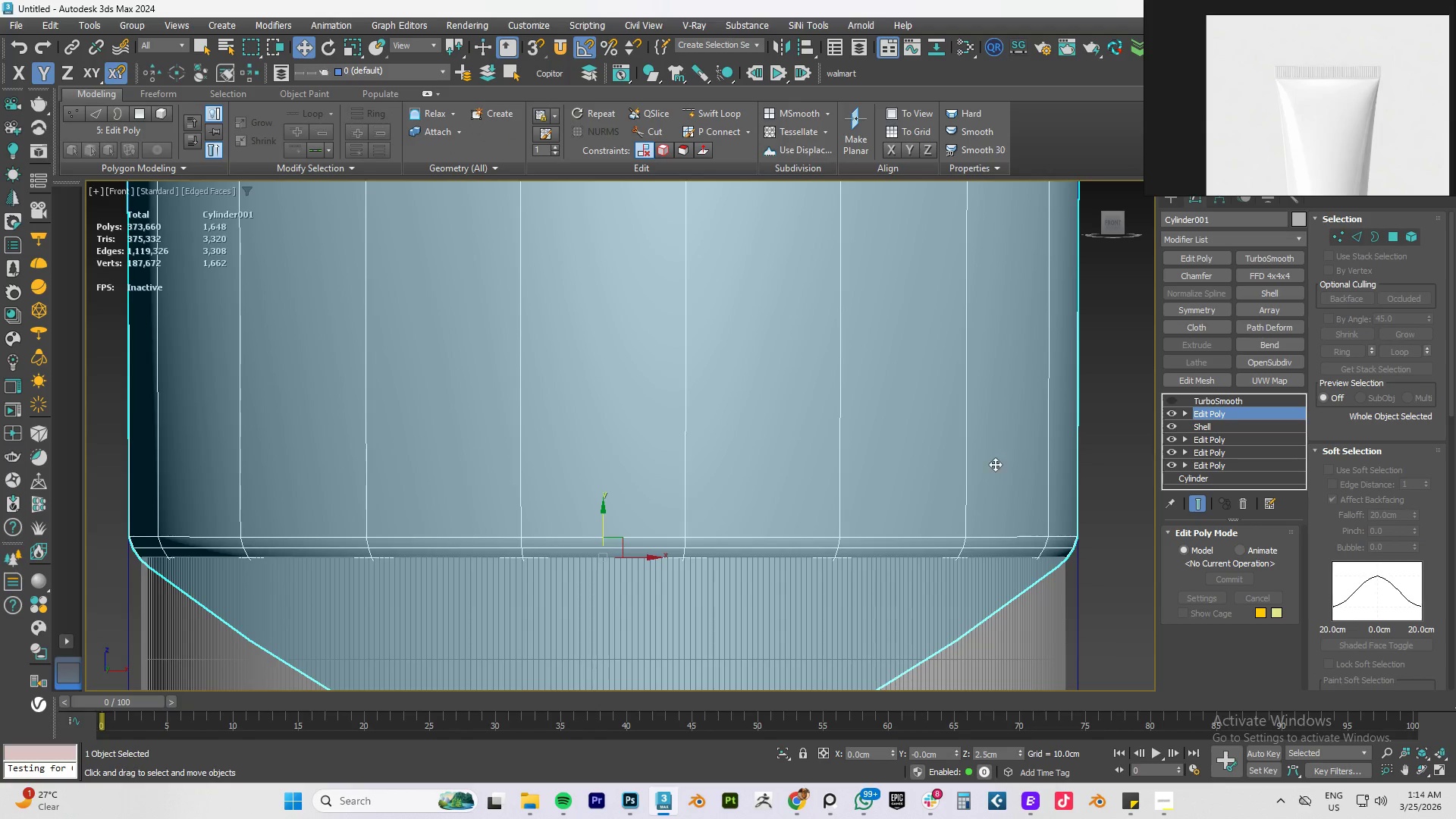 
scroll: coordinate [985, 462], scroll_direction: down, amount: 2.0
 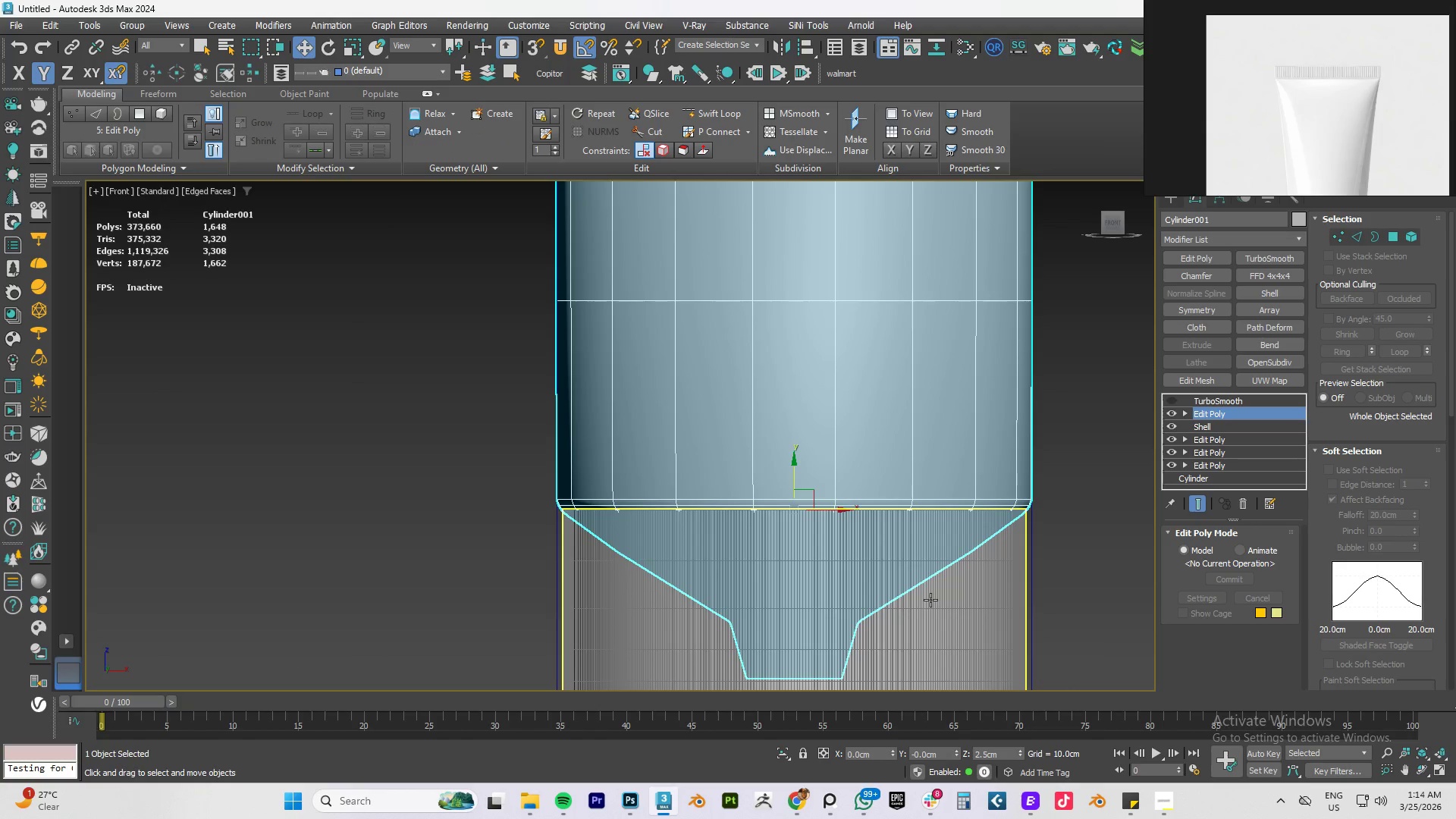 
left_click([930, 600])
 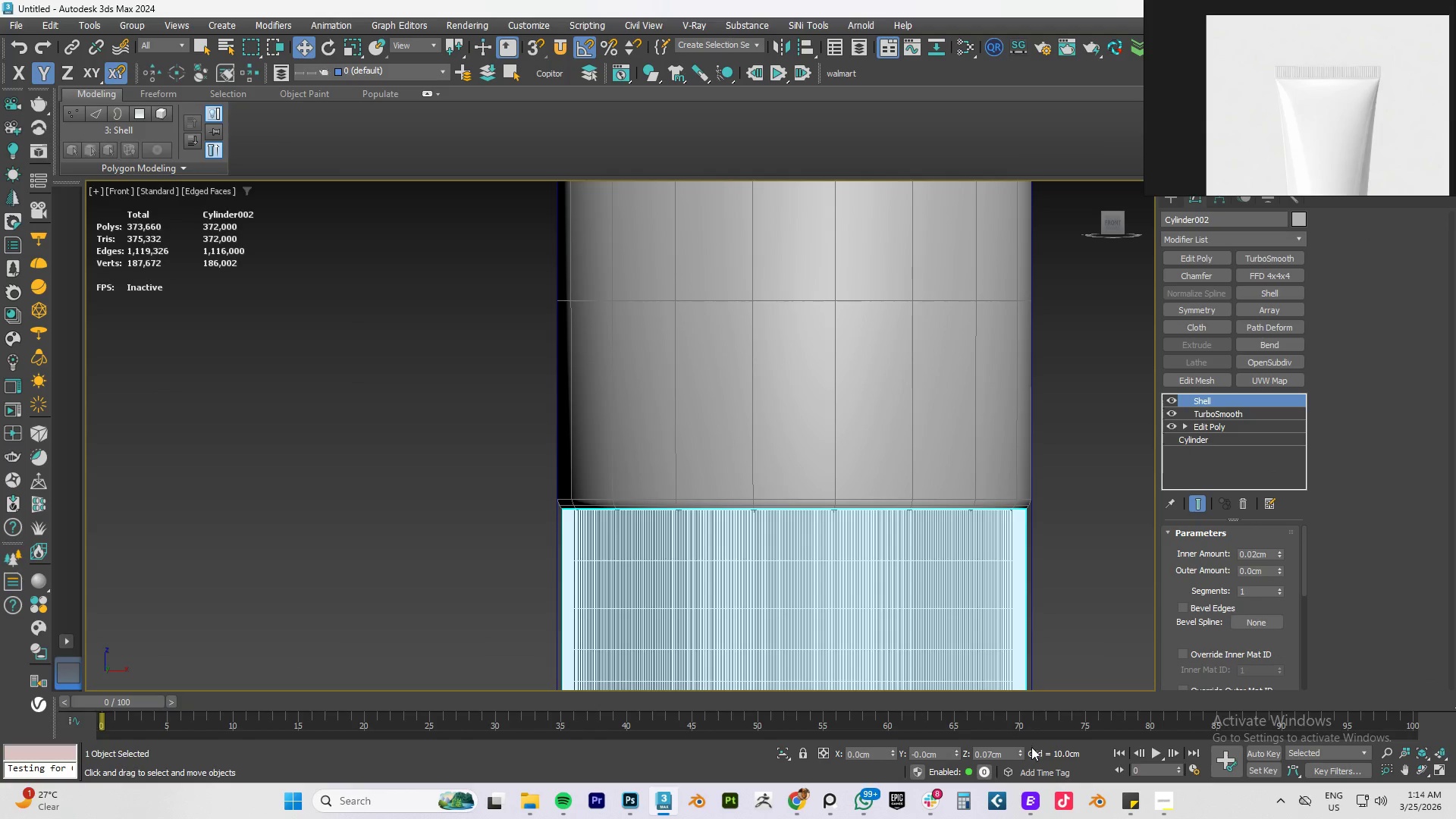 
left_click_drag(start_coordinate=[1023, 752], to_coordinate=[1028, 39])
 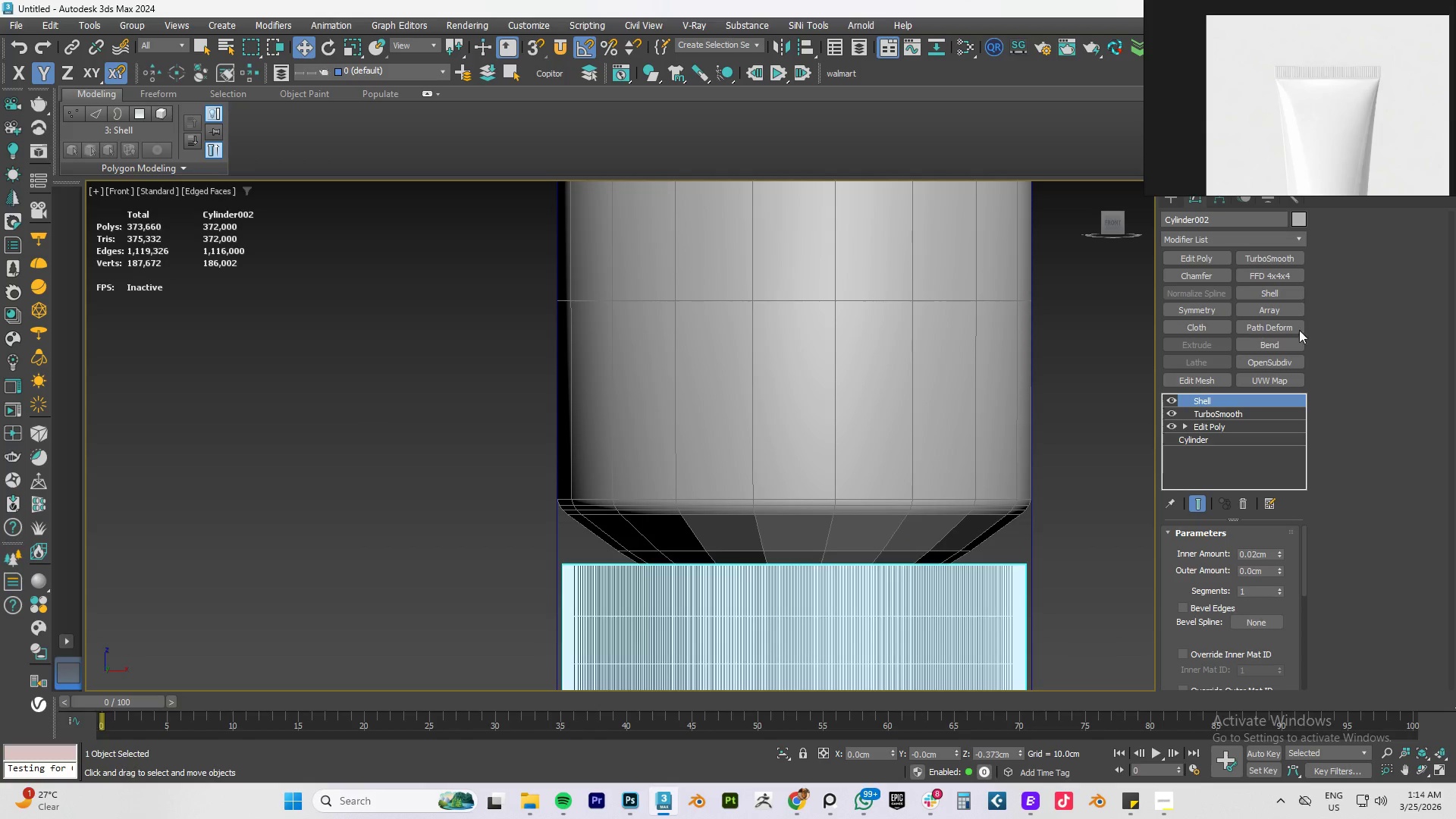 
left_click([881, 428])
 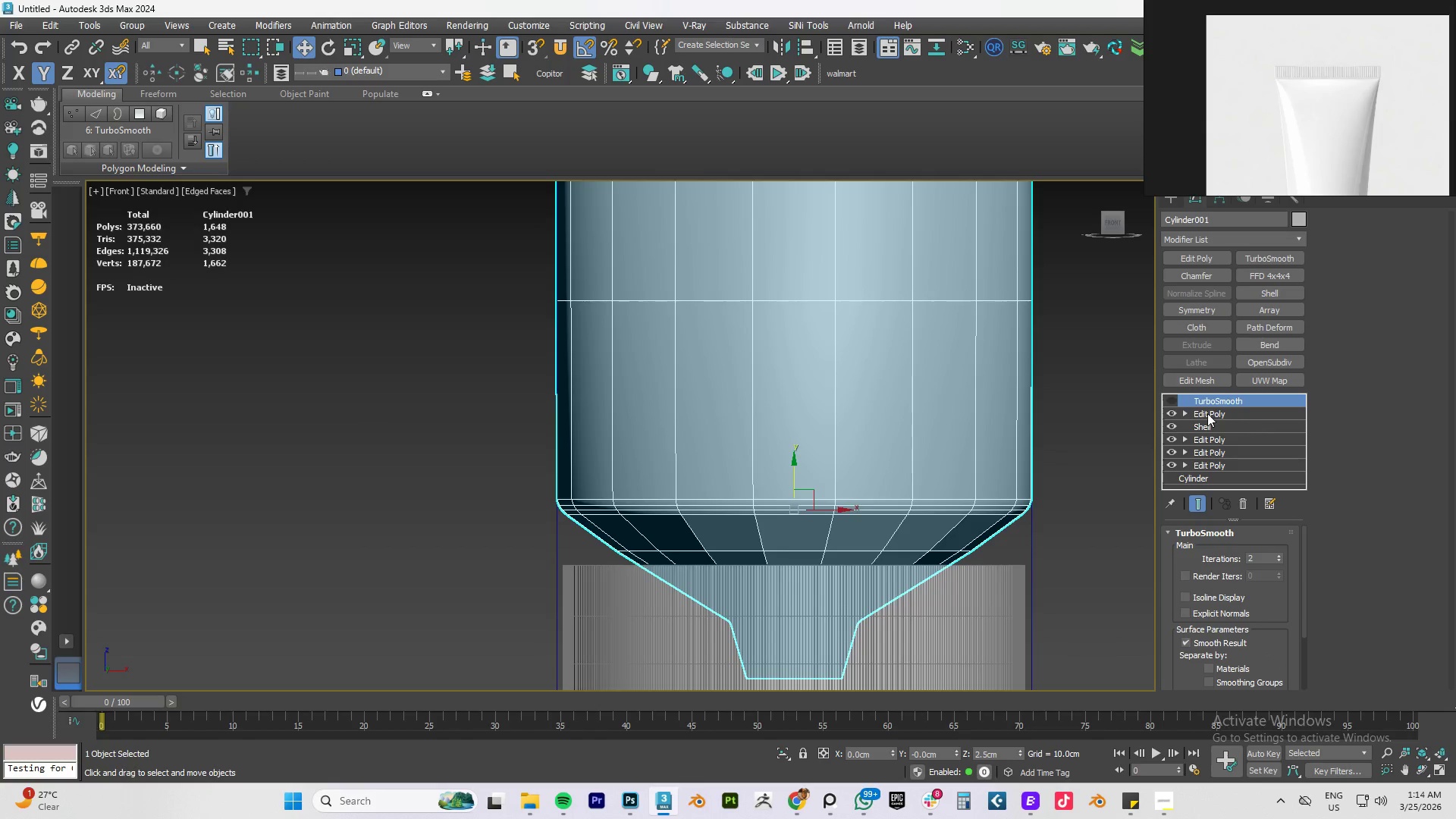 
left_click([1206, 413])
 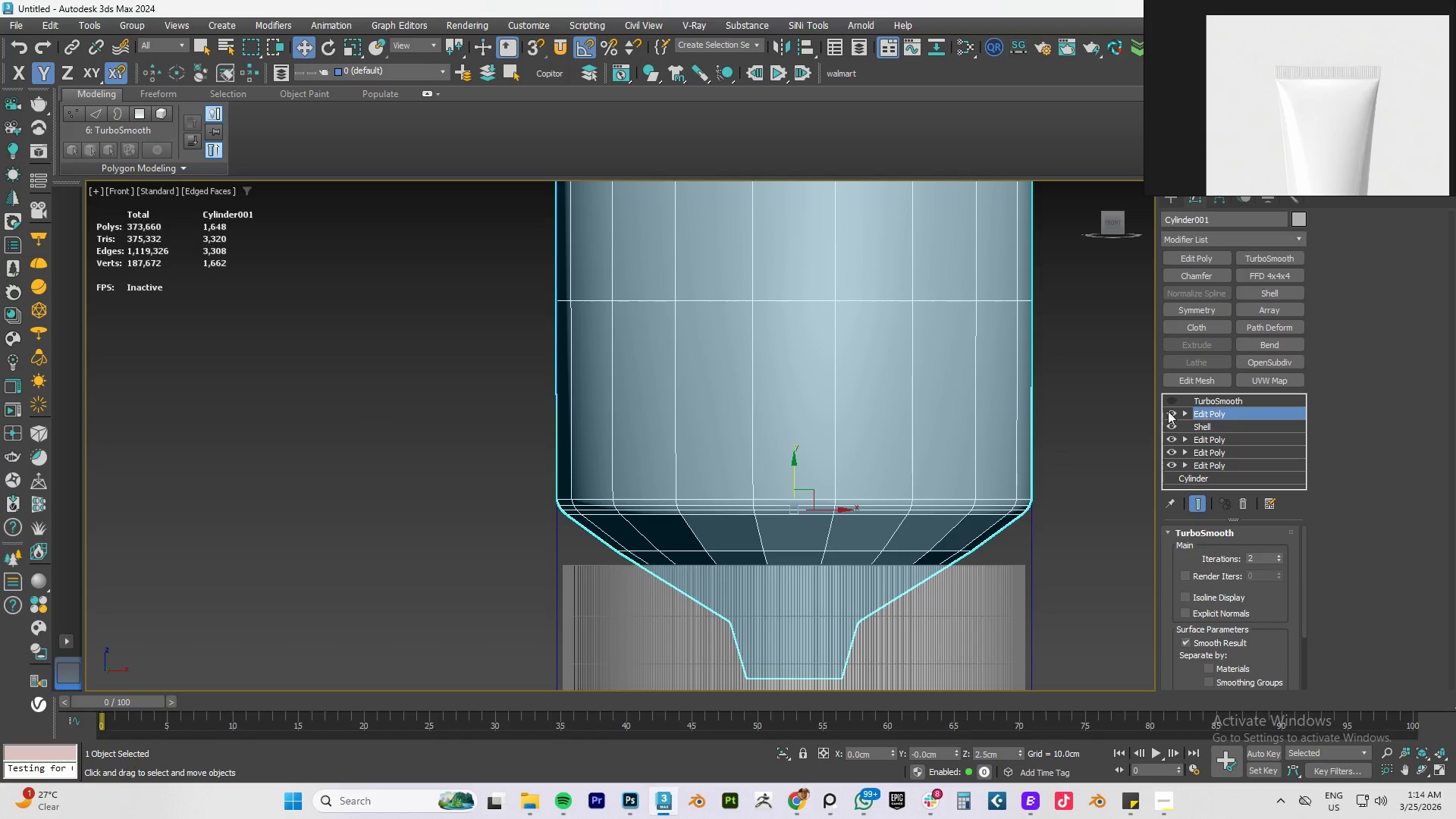 
key(2)
 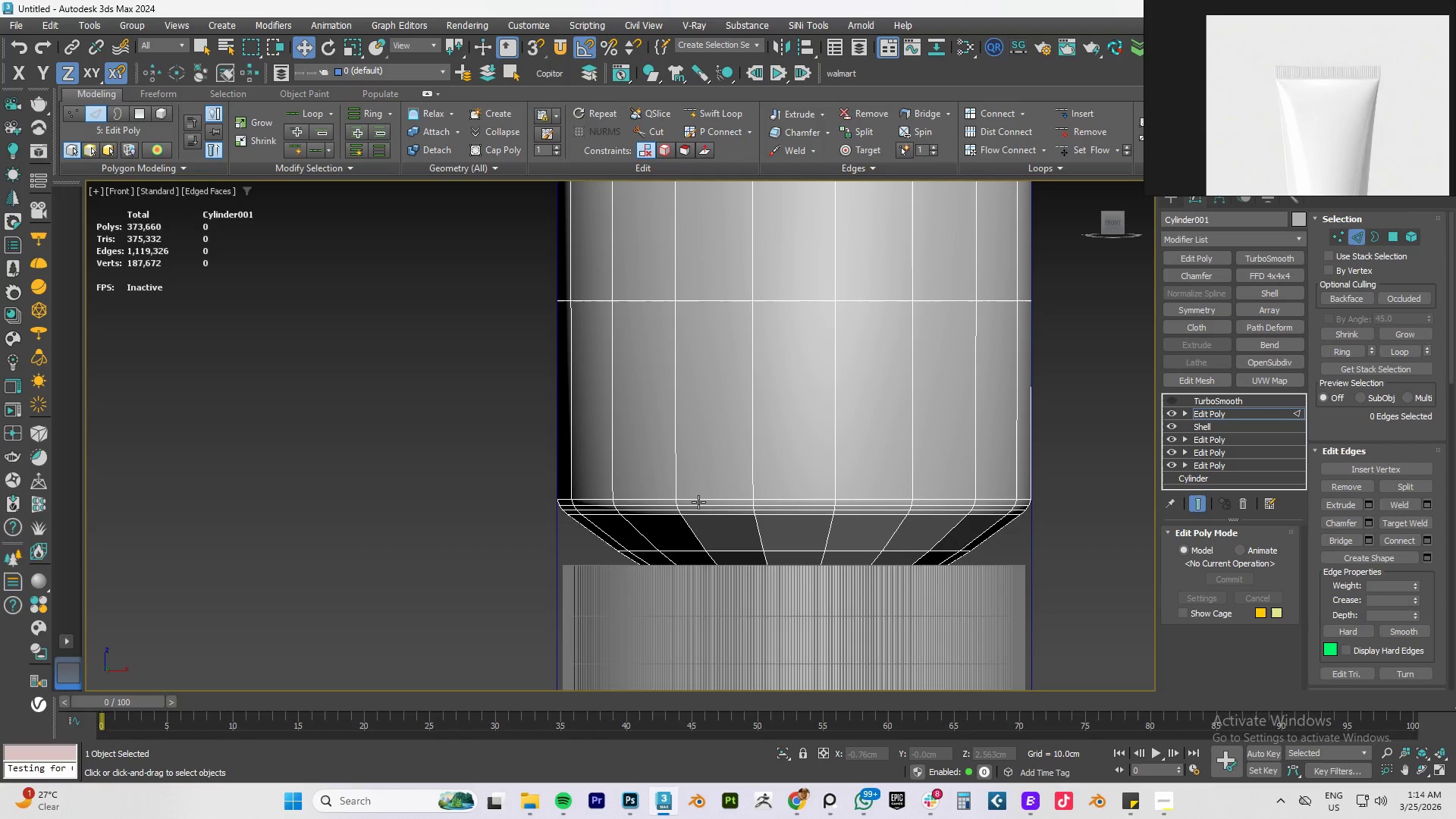 
double_click([698, 501])
 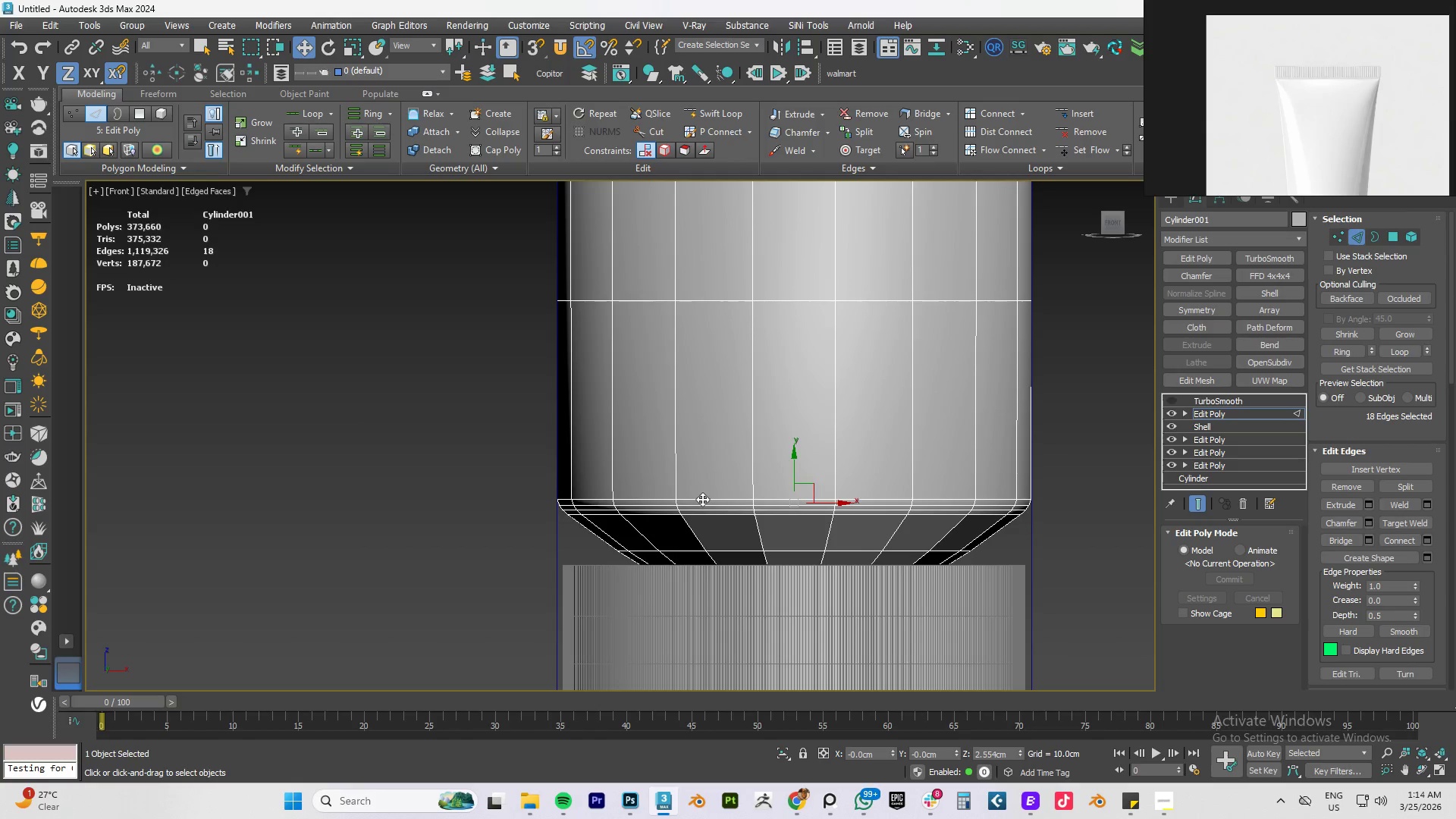 
double_click([702, 499])
 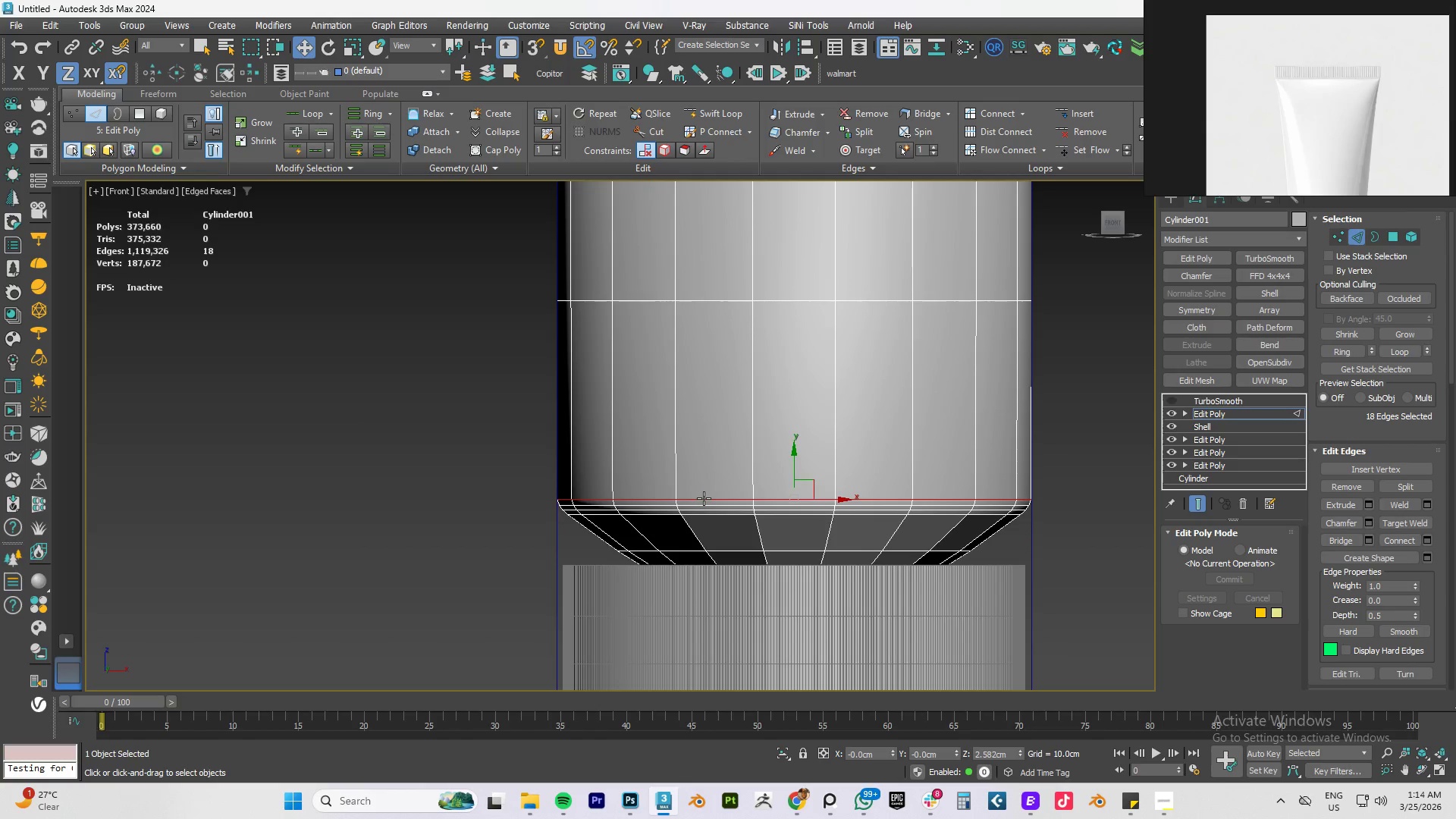 
key(Control+Backspace)
 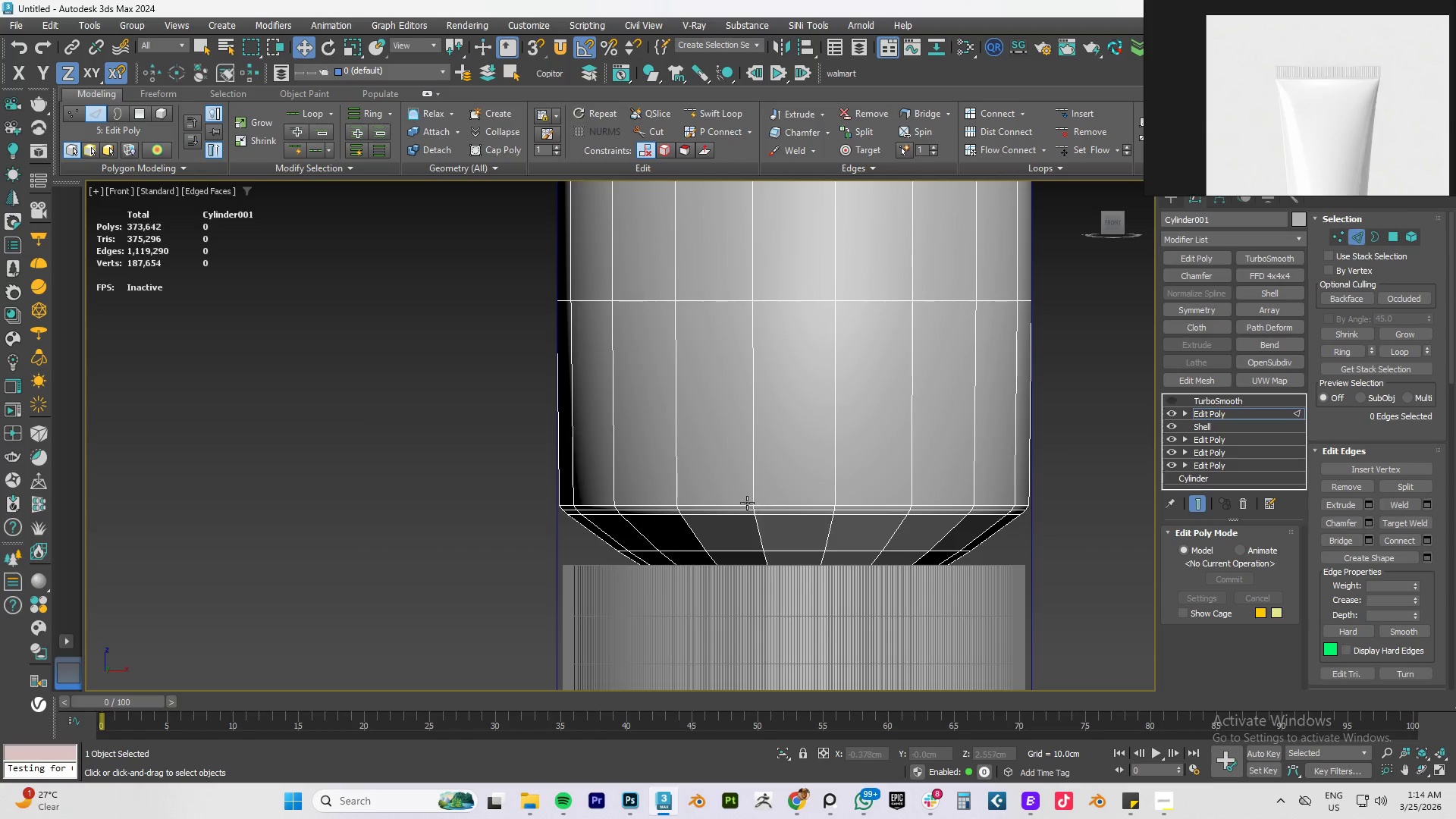 
double_click([738, 503])
 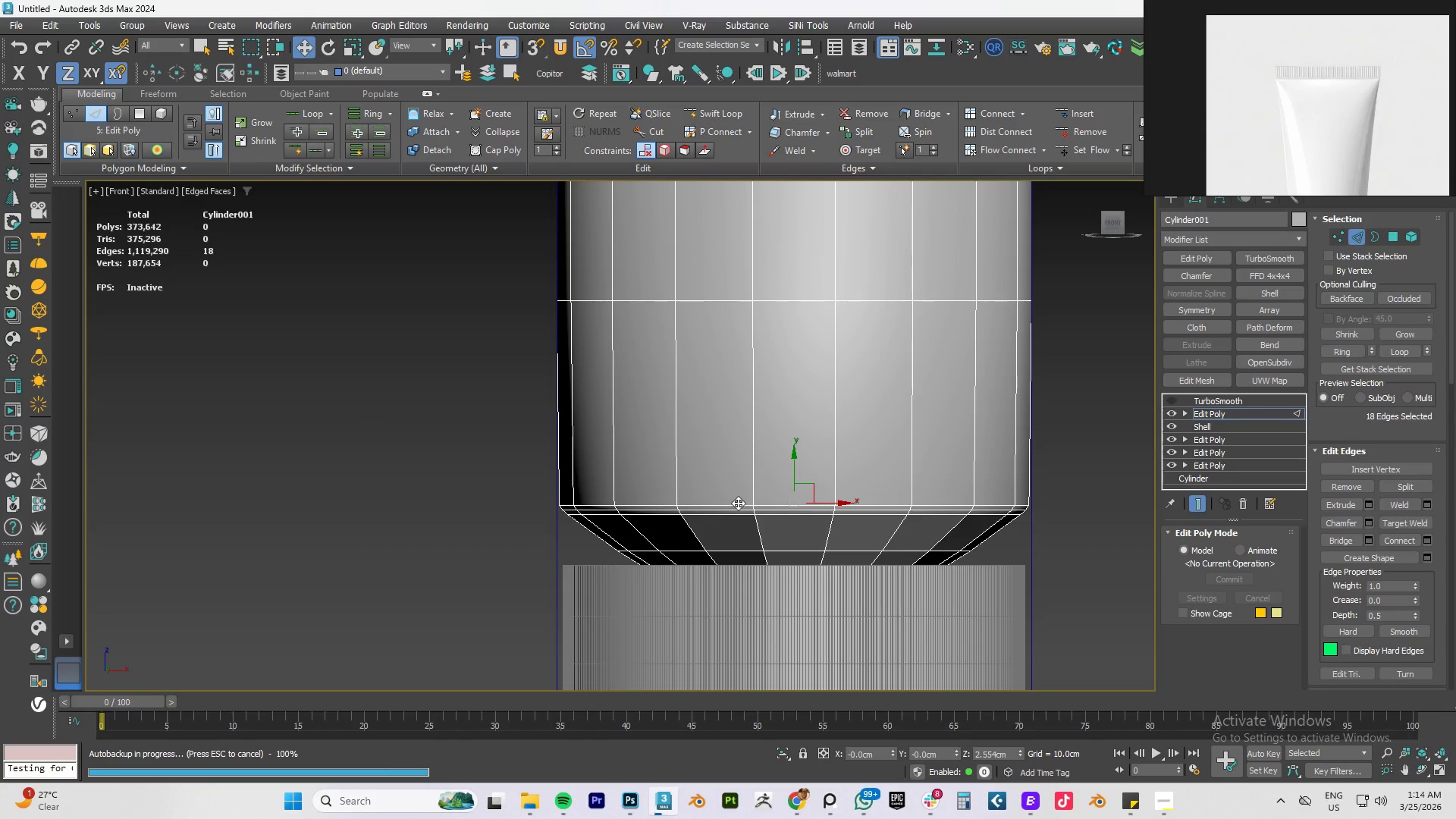 
double_click([738, 503])
 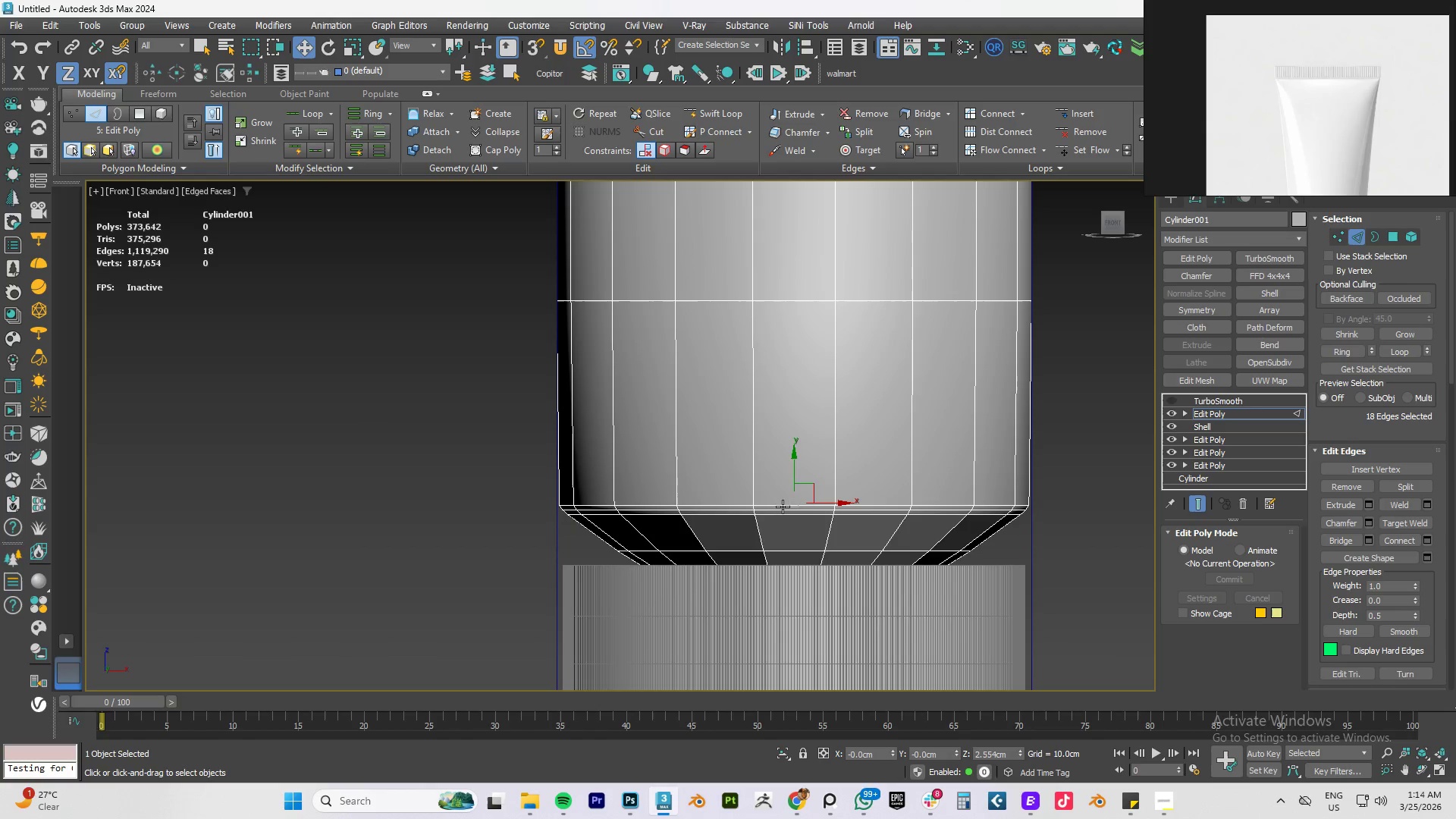 
double_click([783, 507])
 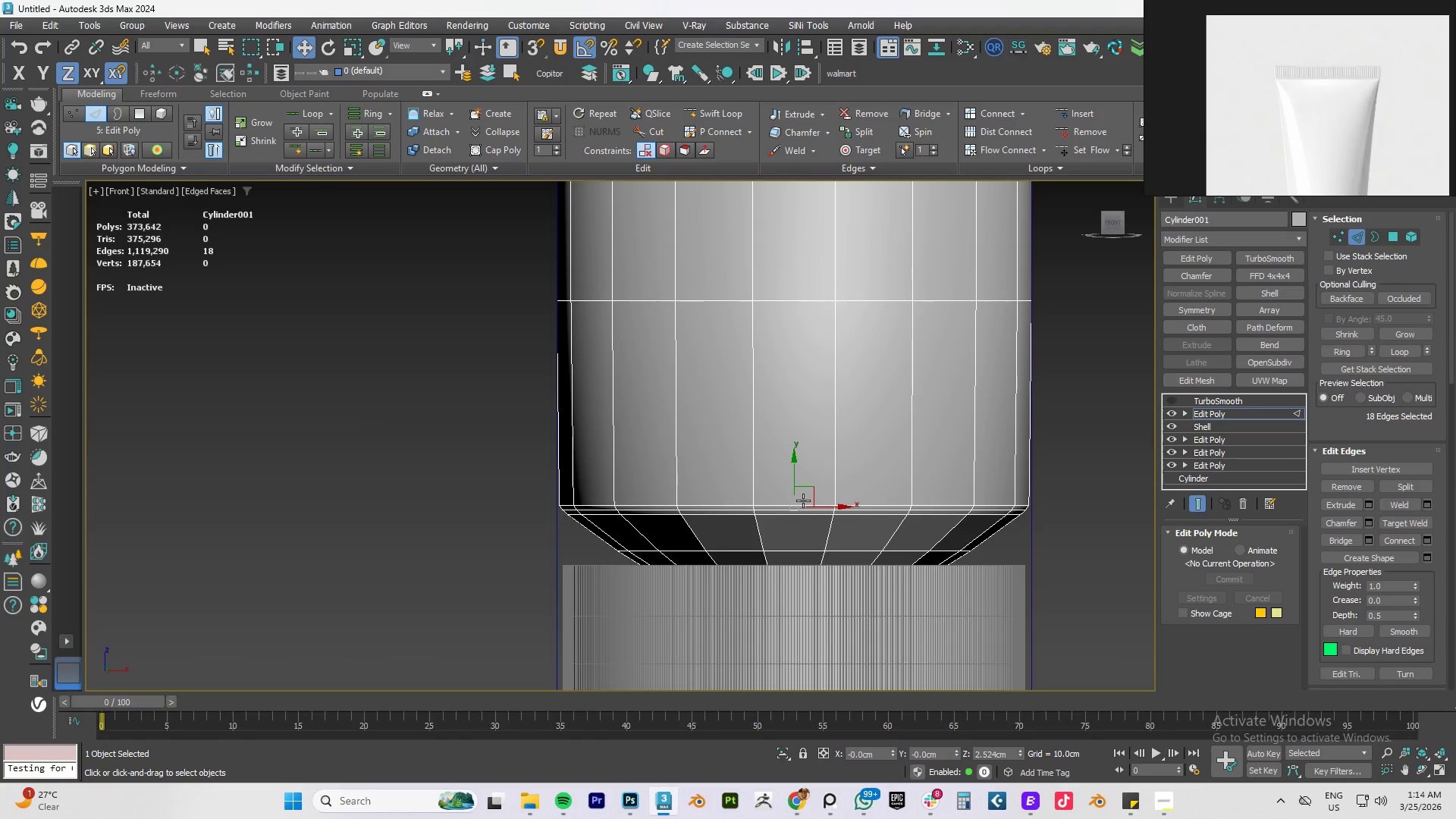 
scroll: coordinate [803, 500], scroll_direction: up, amount: 5.0
 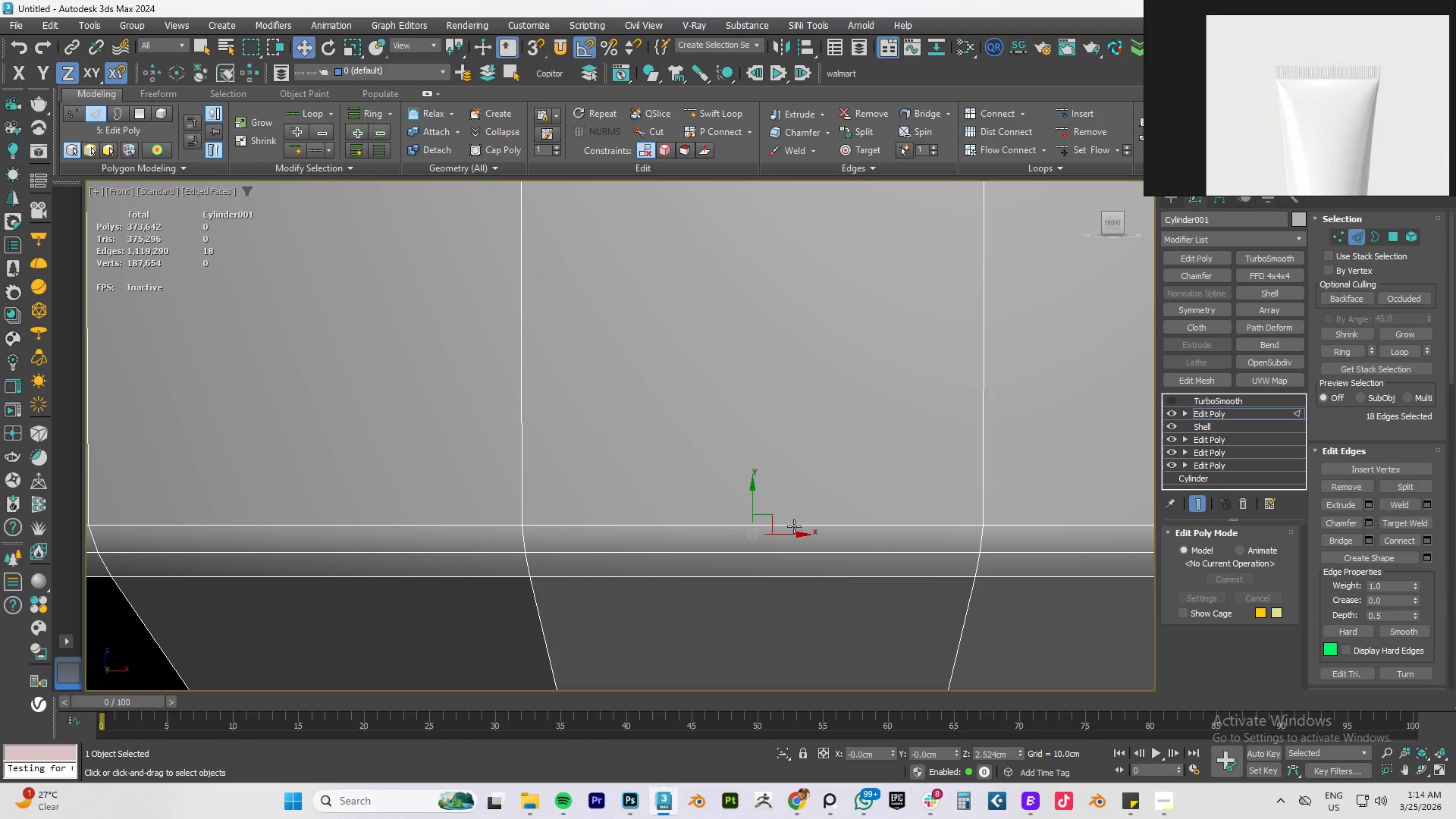 
double_click([794, 526])
 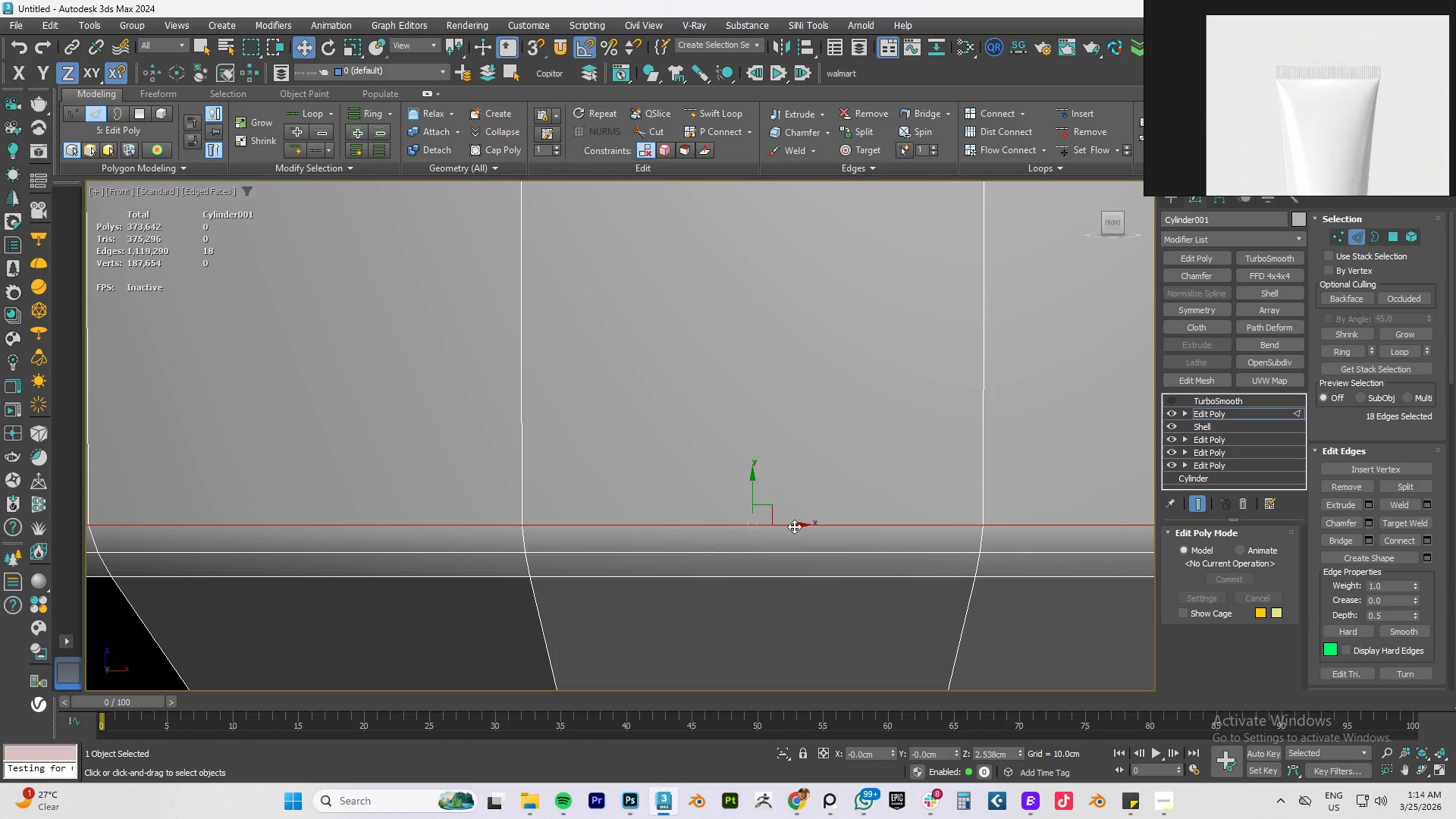 
key(Control+Backspace)
 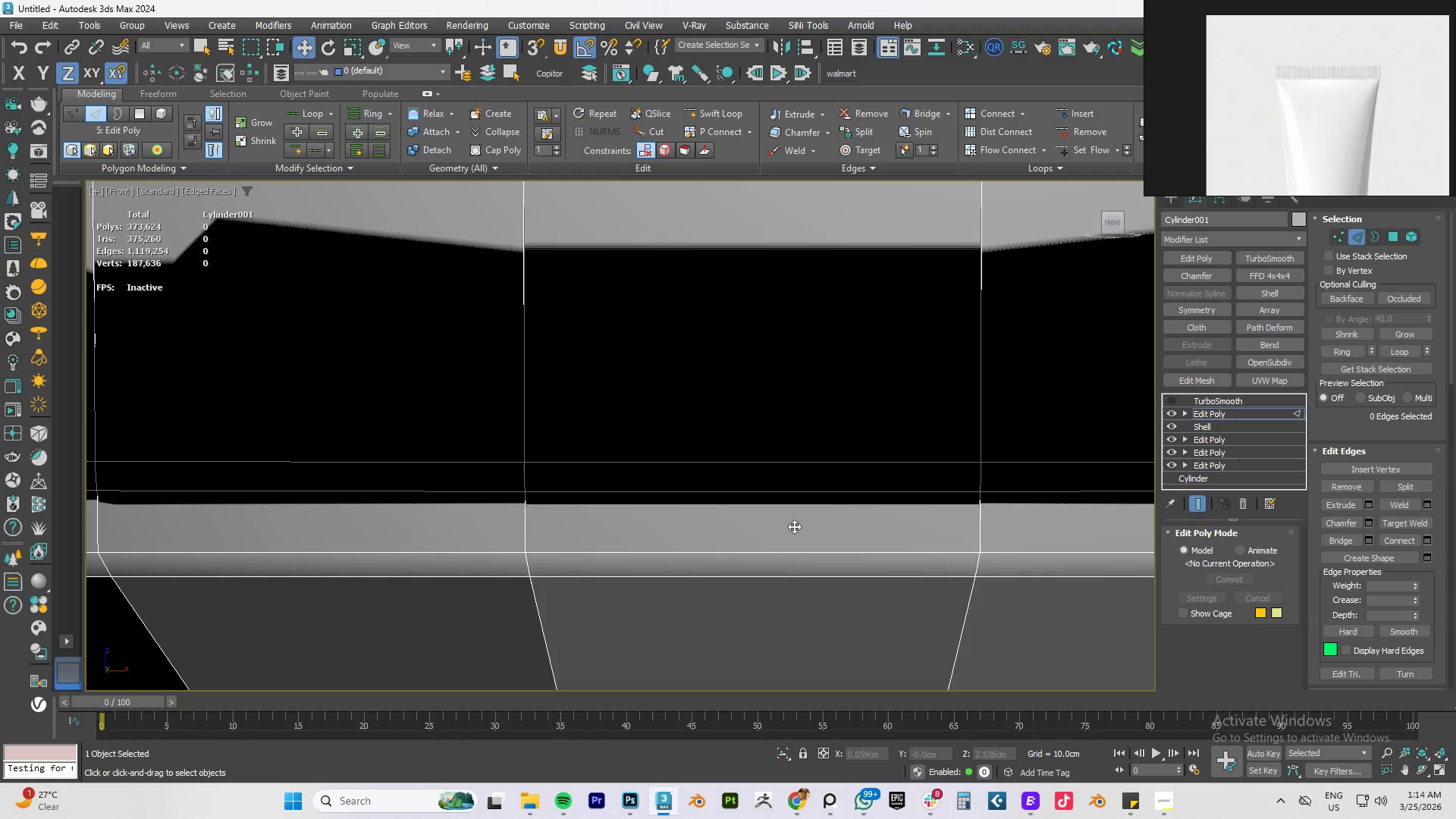 
key(Control+Z)
 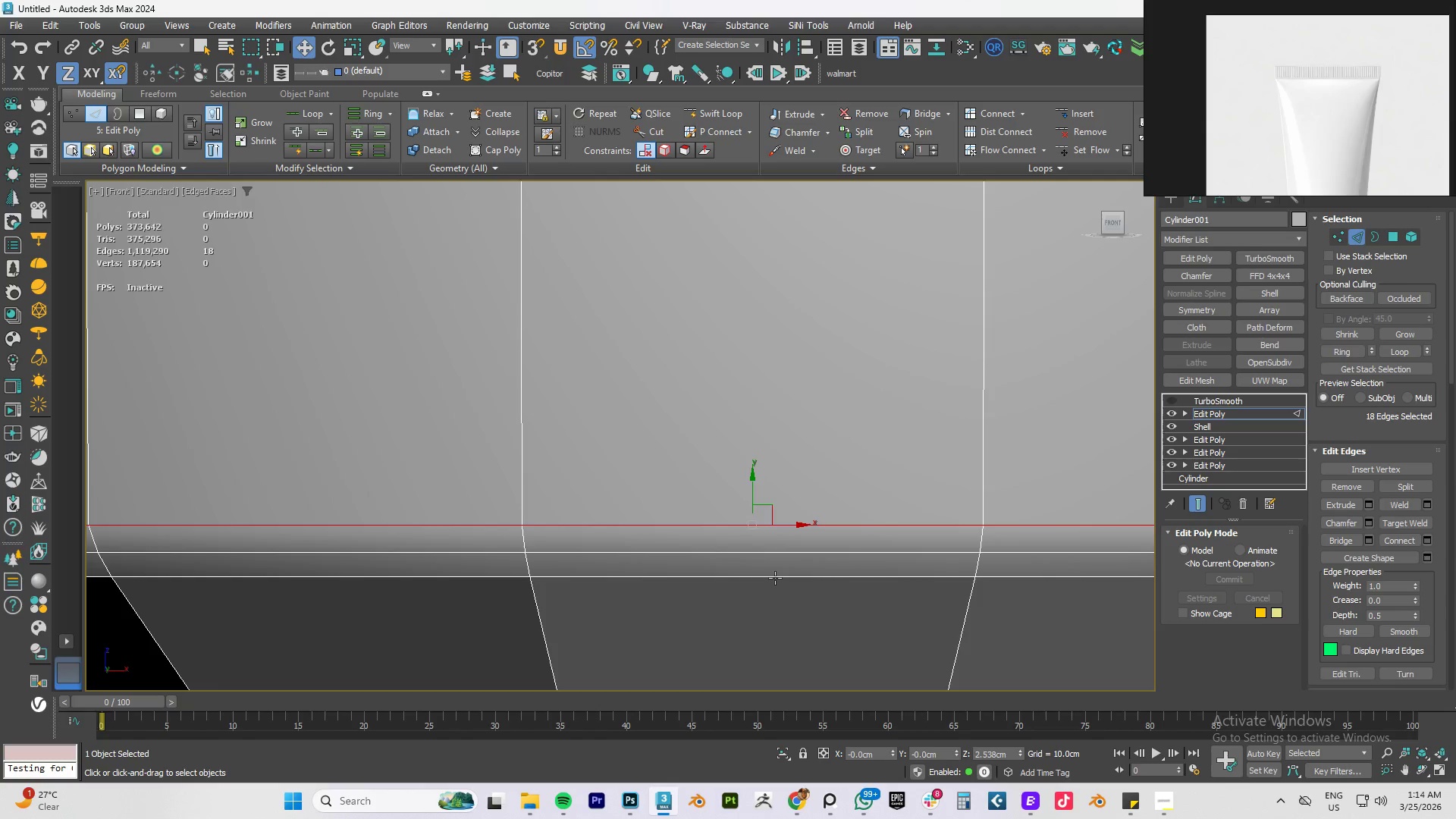 
double_click([775, 578])
 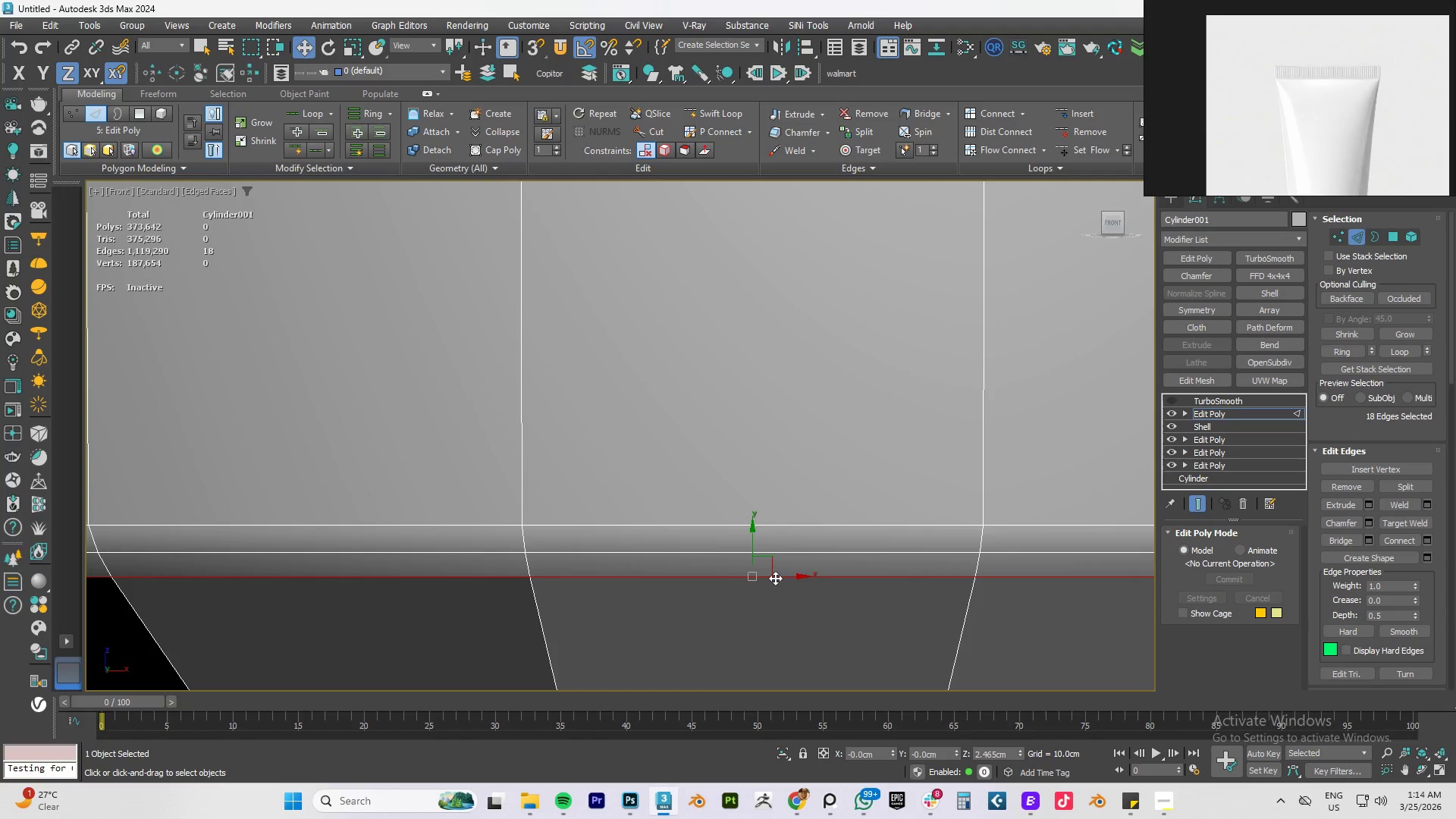 
key(Control+Backspace)
 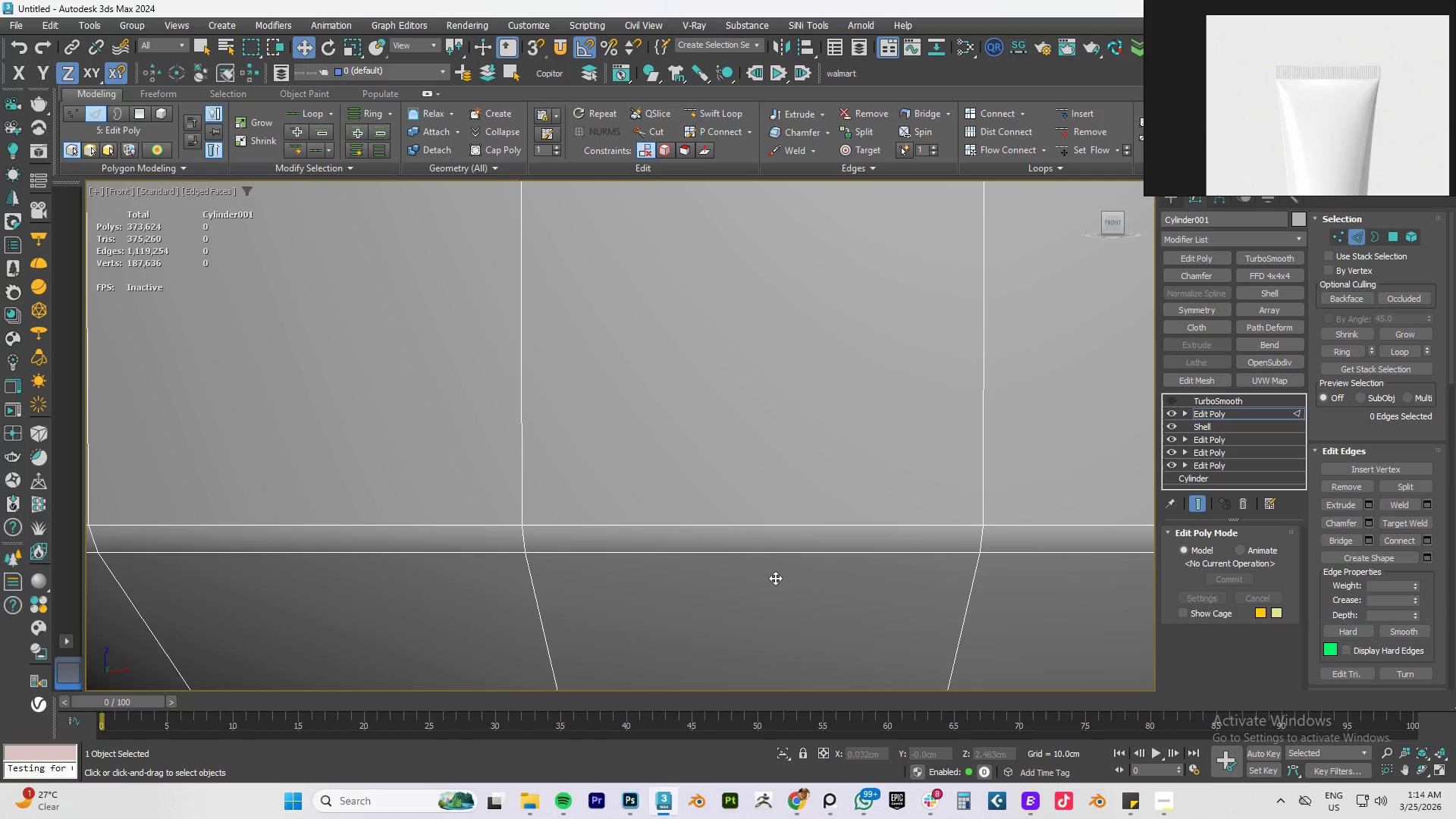 
scroll: coordinate [805, 574], scroll_direction: down, amount: 7.0
 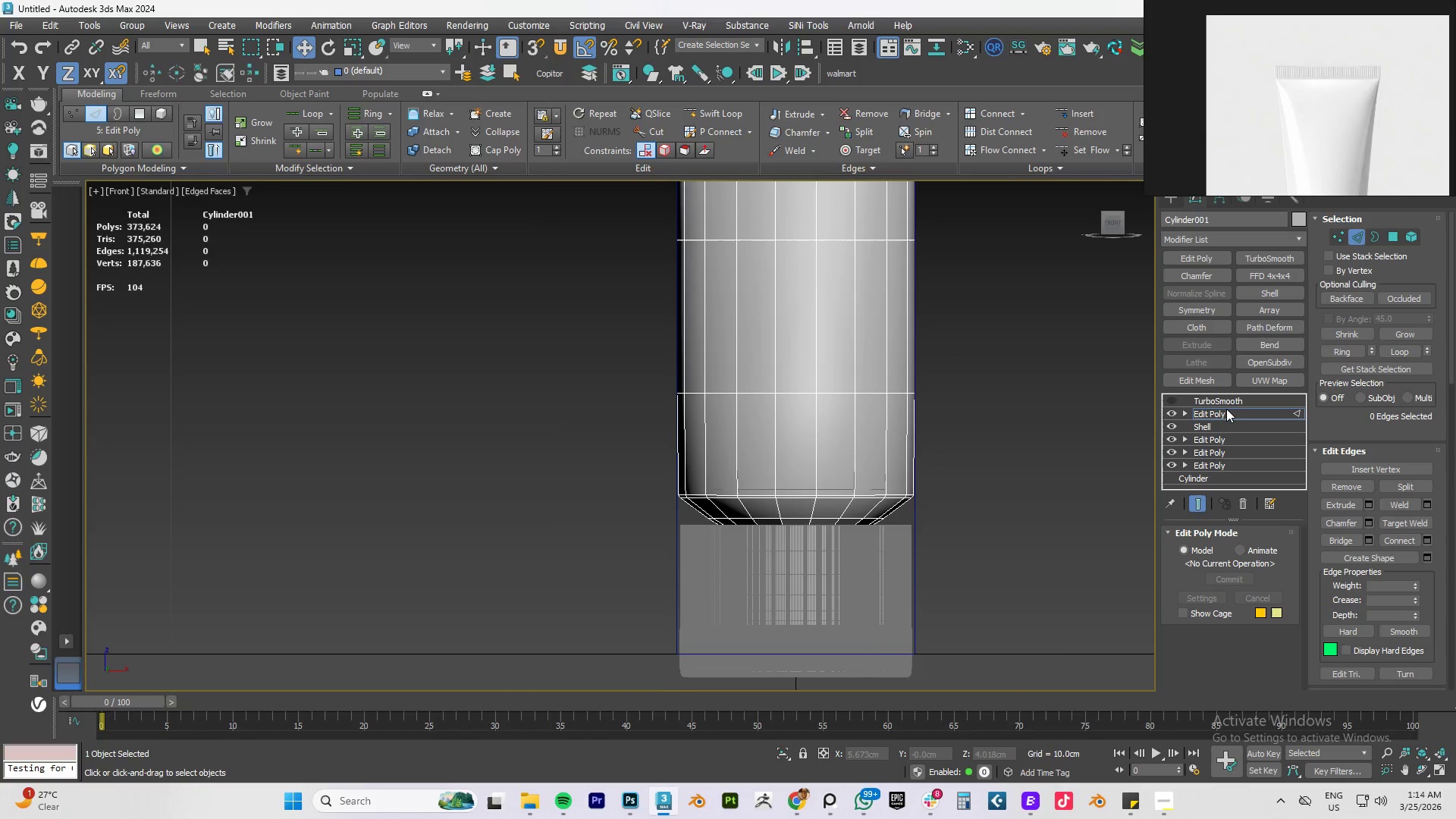 
left_click([1219, 411])
 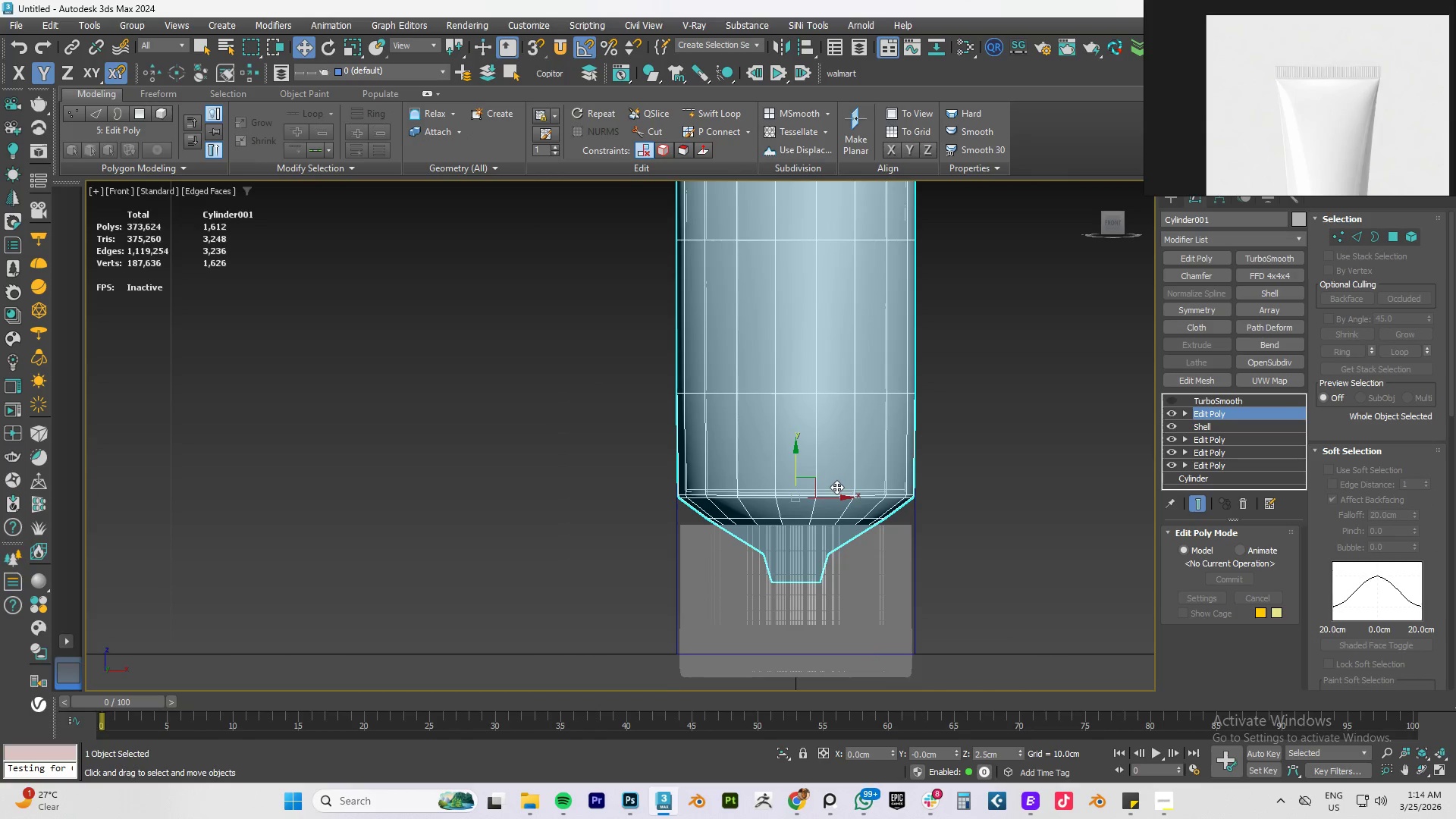 
scroll: coordinate [836, 487], scroll_direction: up, amount: 3.0
 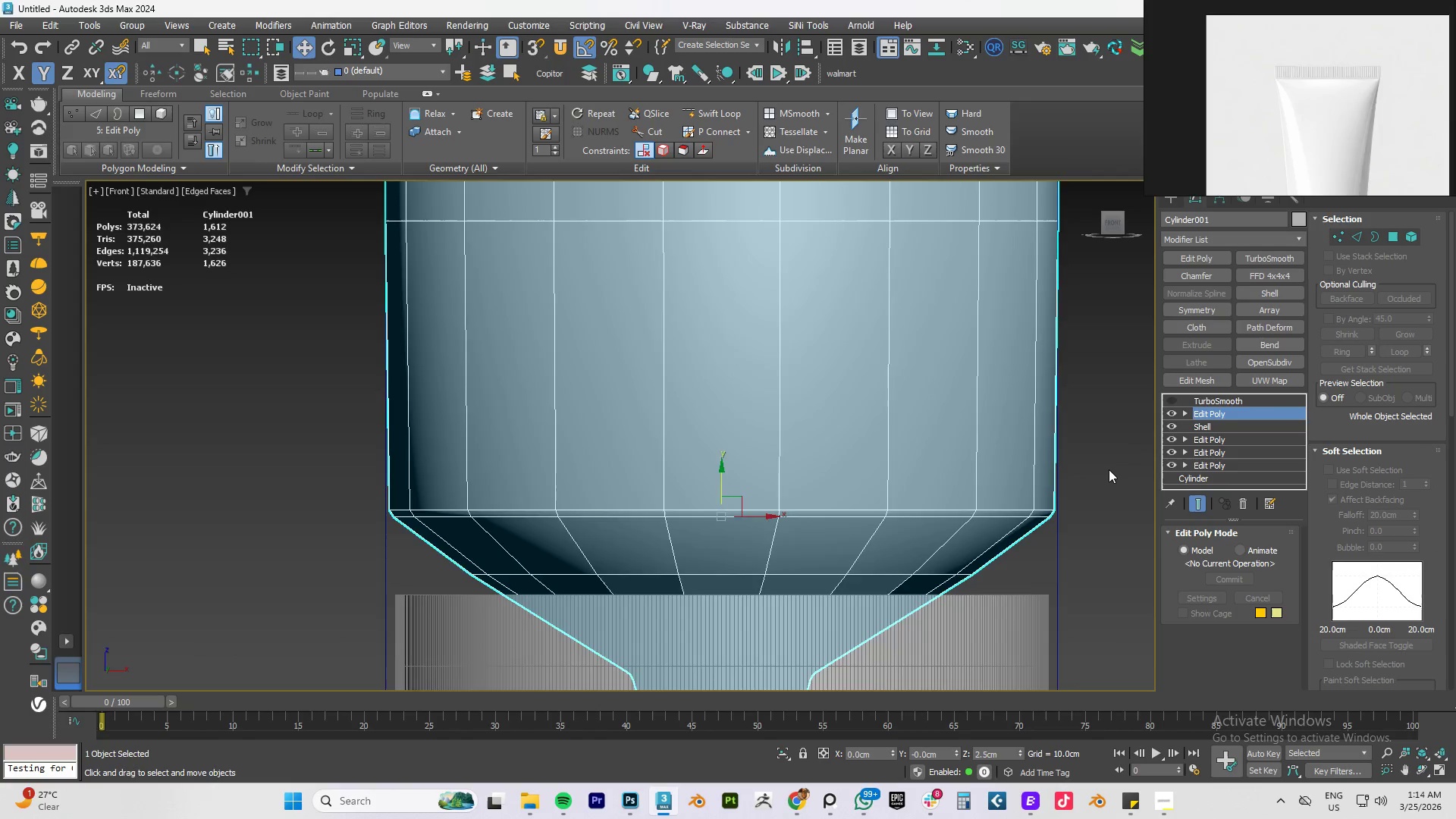 
scroll: coordinate [1109, 469], scroll_direction: down, amount: 1.0
 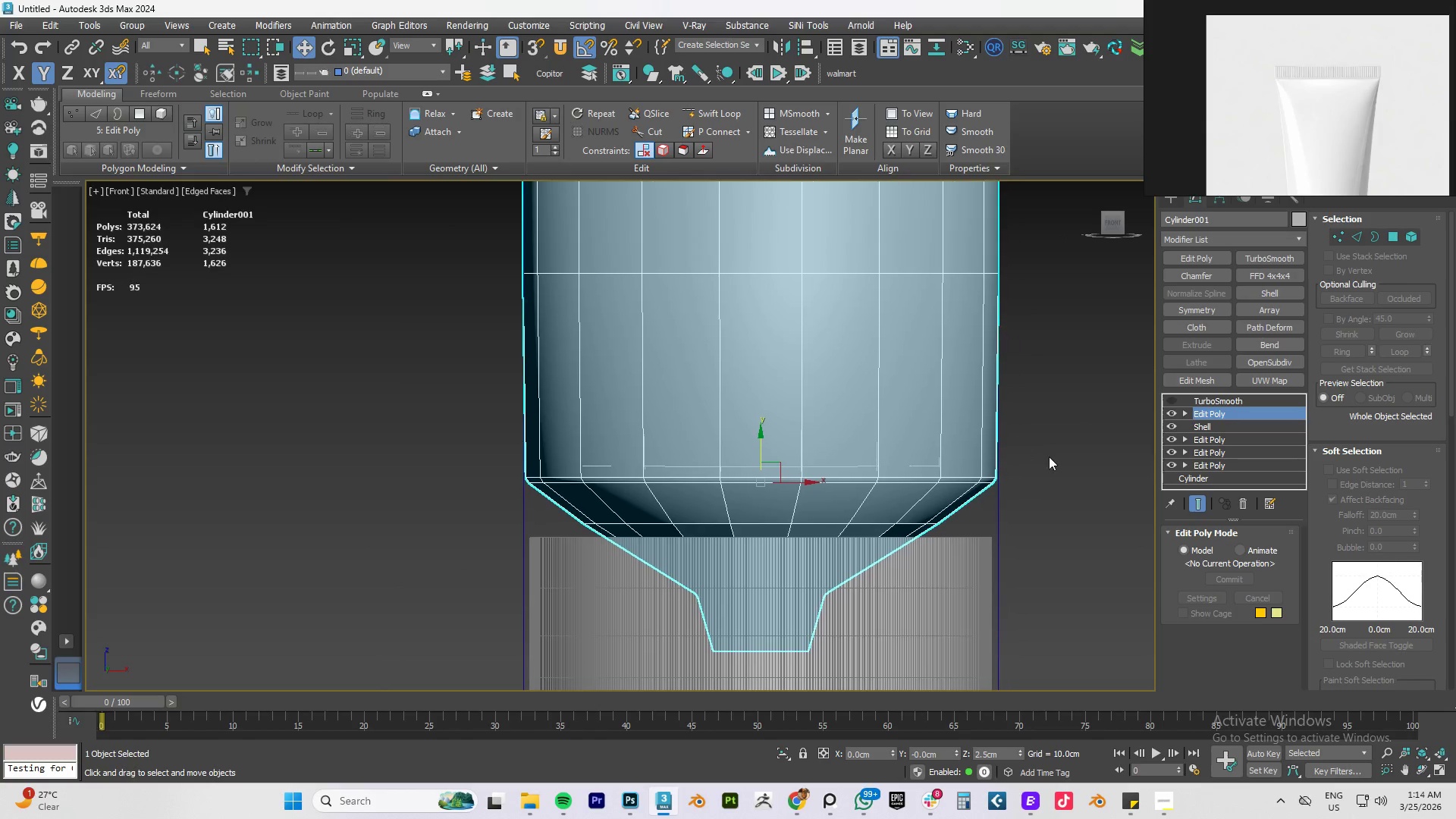 
left_click([1057, 460])
 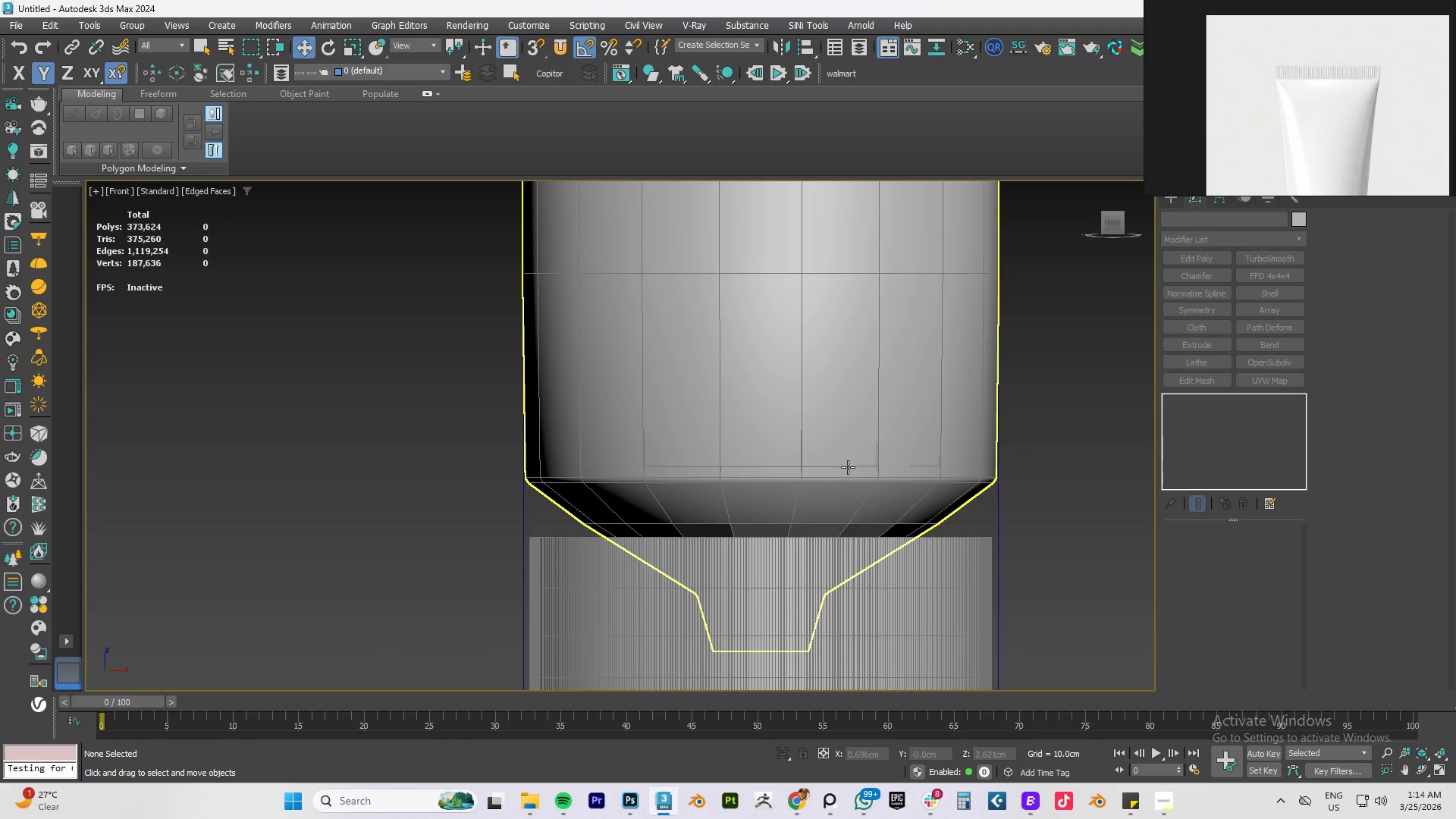 
scroll: coordinate [848, 467], scroll_direction: up, amount: 4.0
 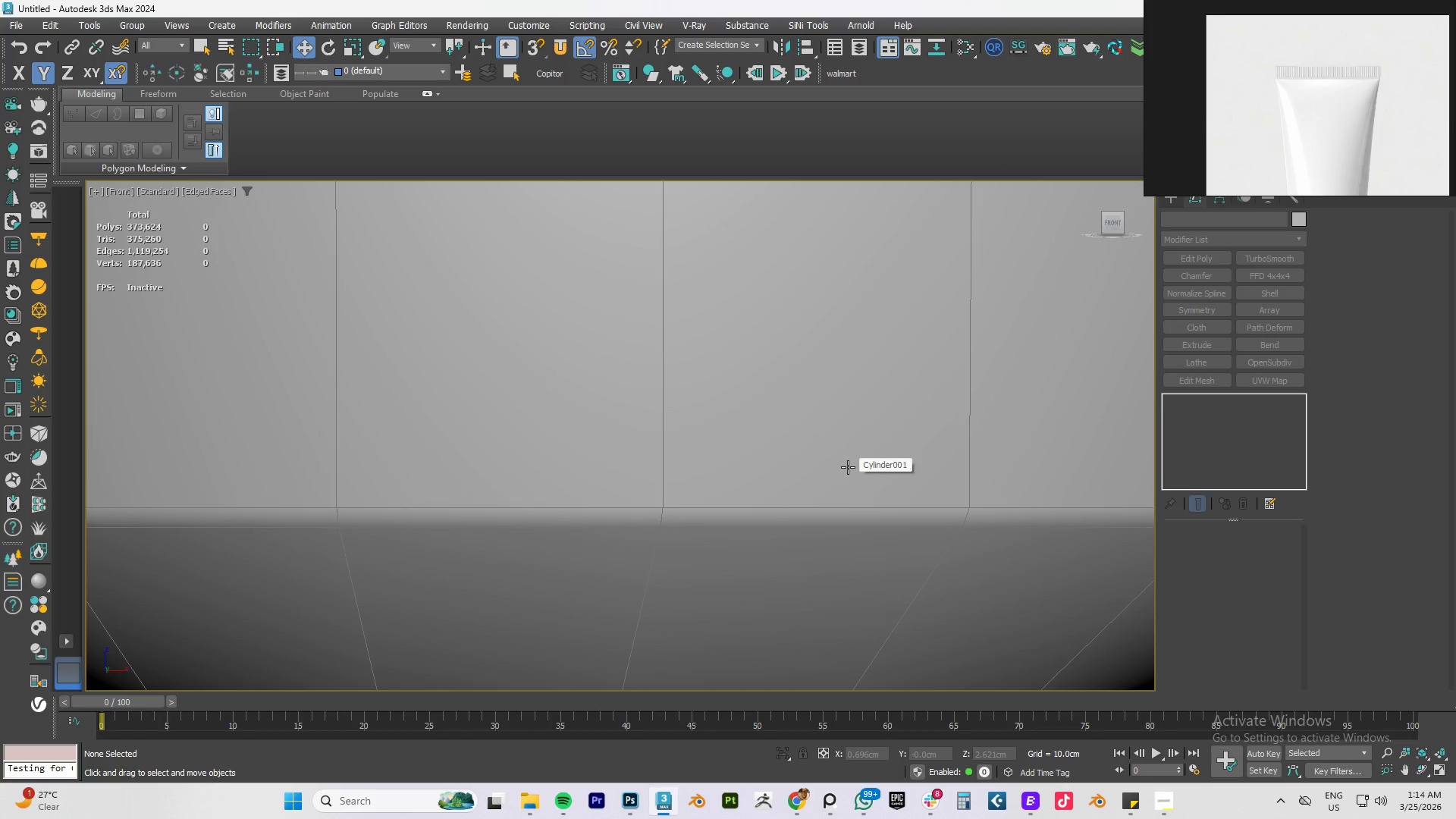 
key(F3)
 